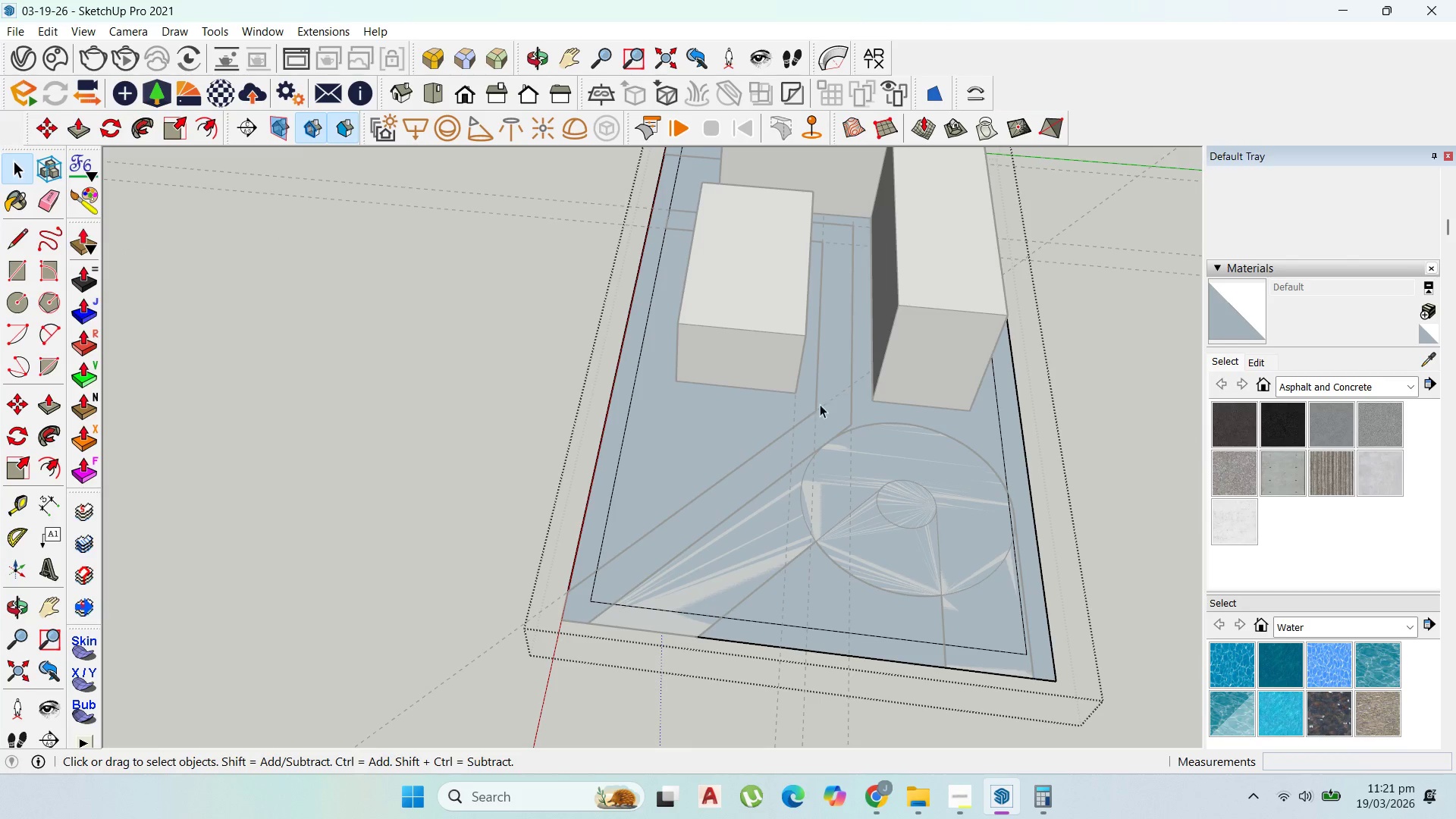 
scroll: coordinate [811, 423], scroll_direction: down, amount: 1.0
 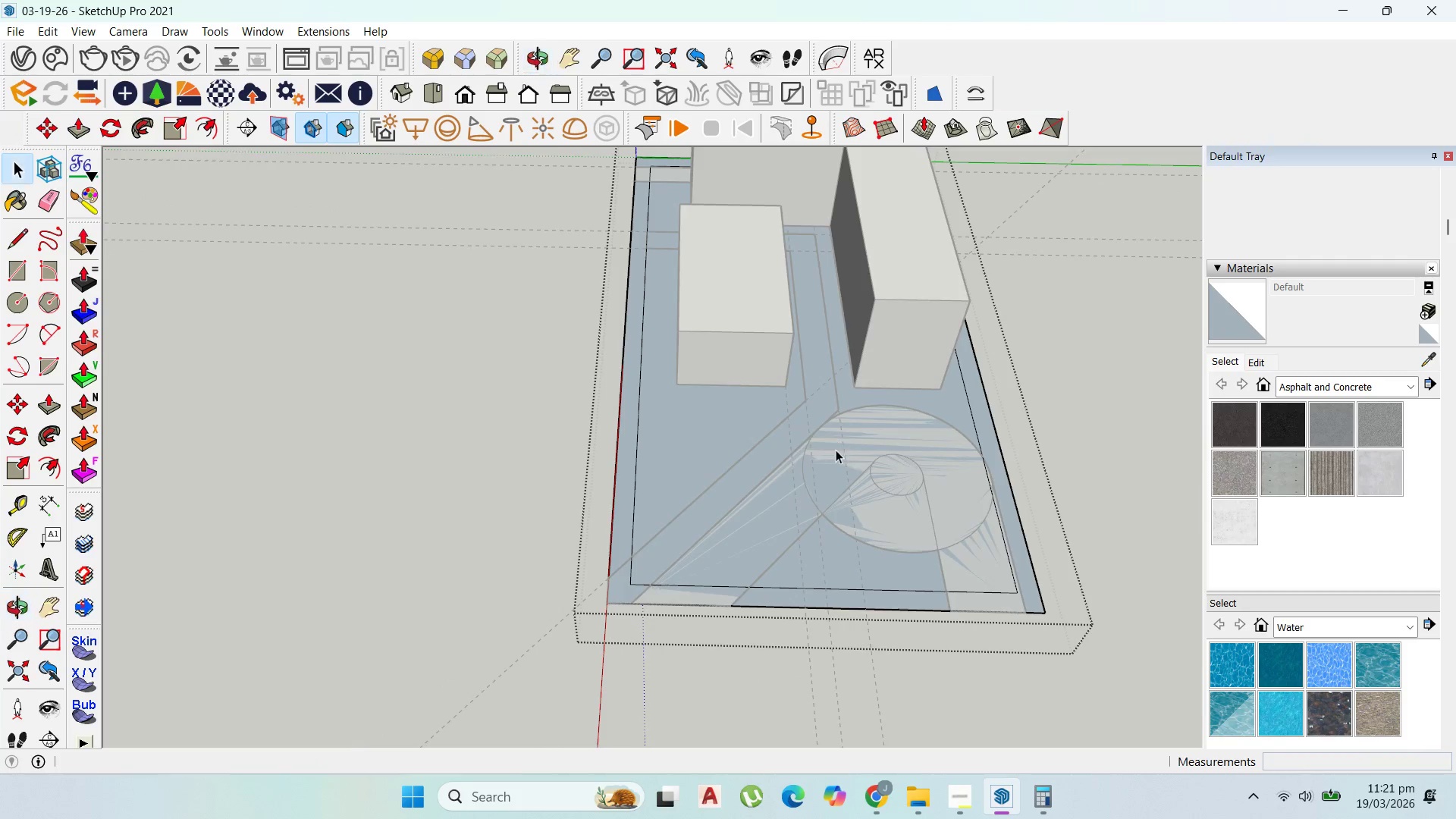 
key(Escape)
 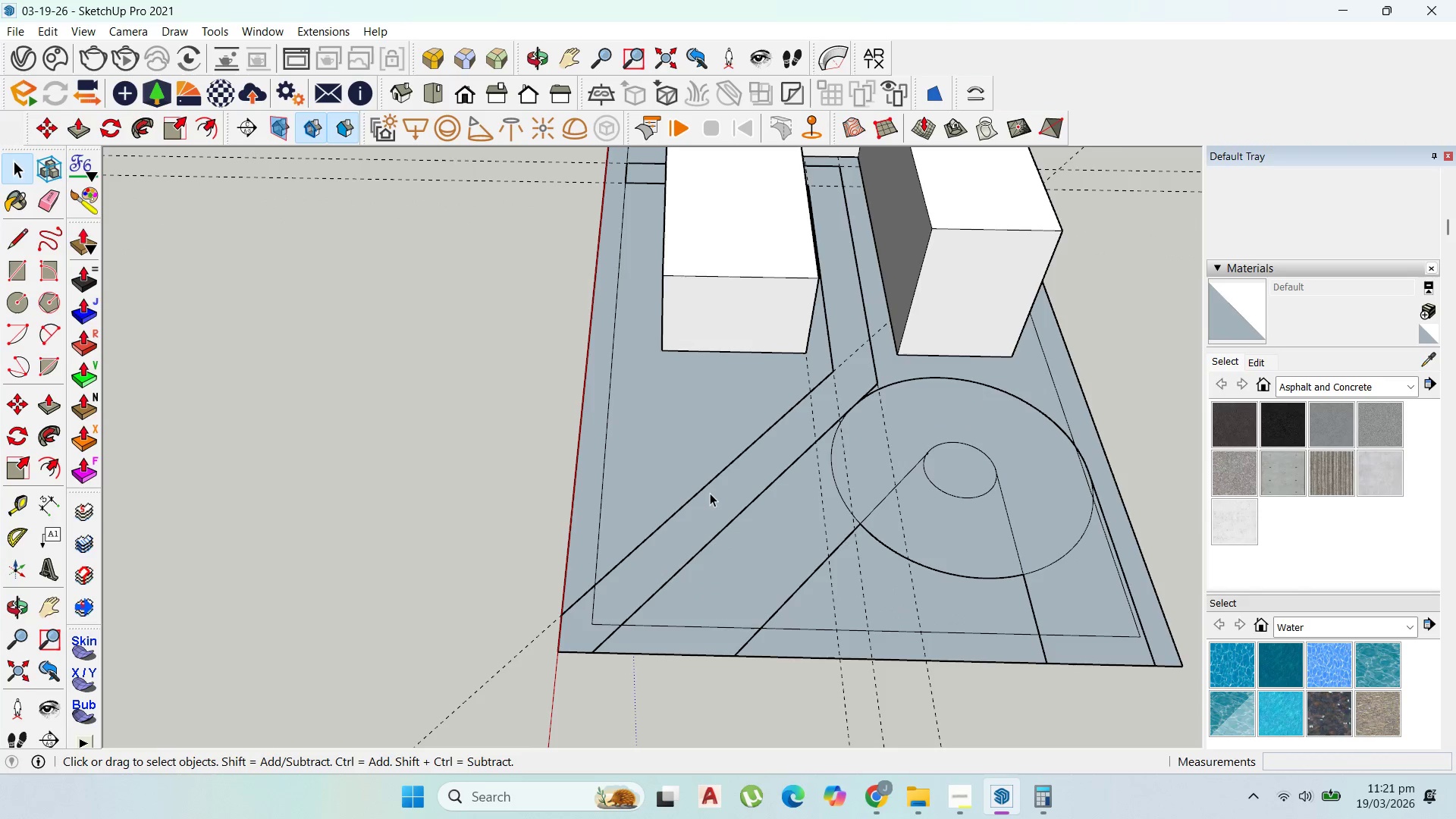 
key(Escape)
 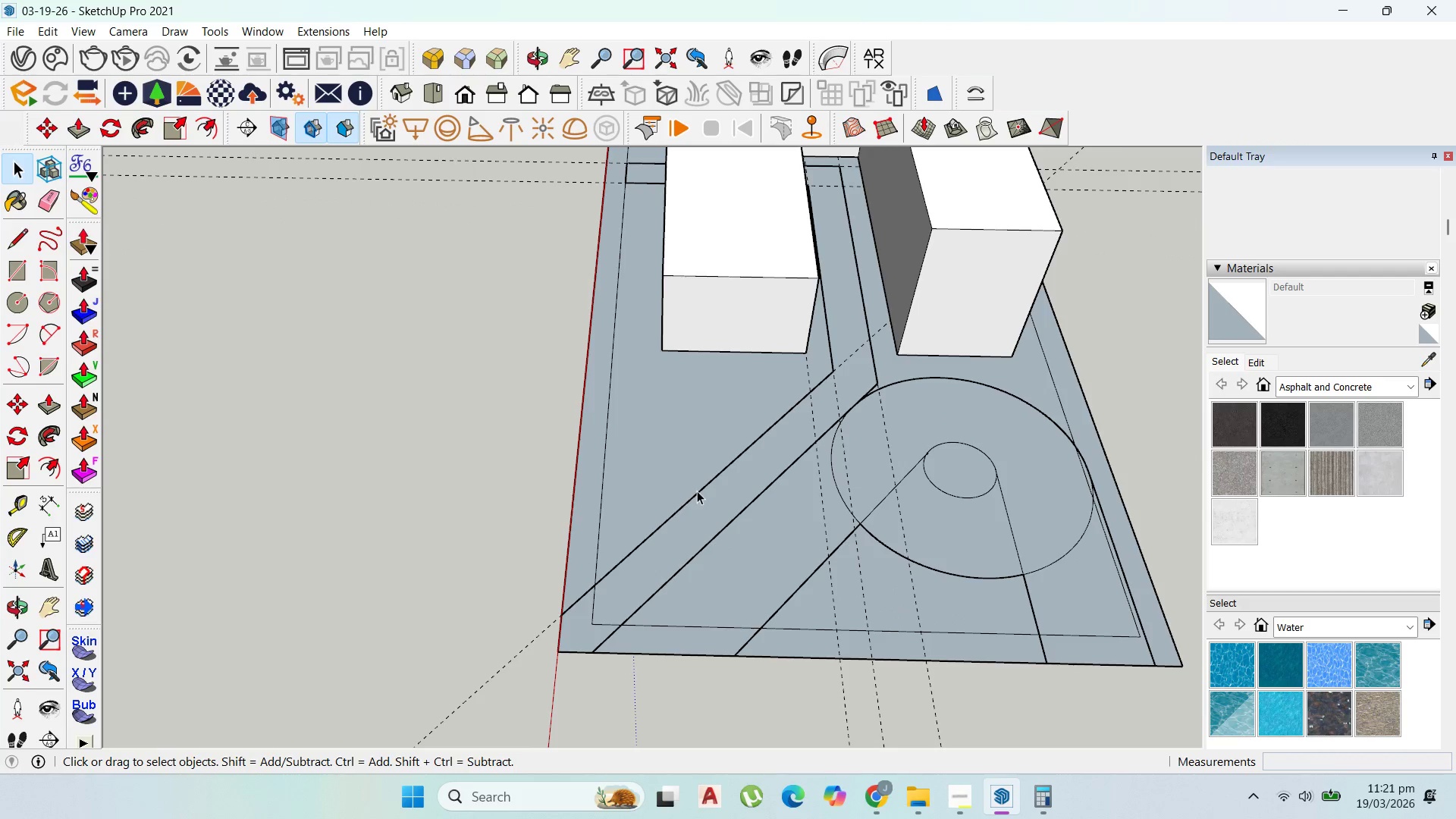 
scroll: coordinate [718, 494], scroll_direction: up, amount: 3.0
 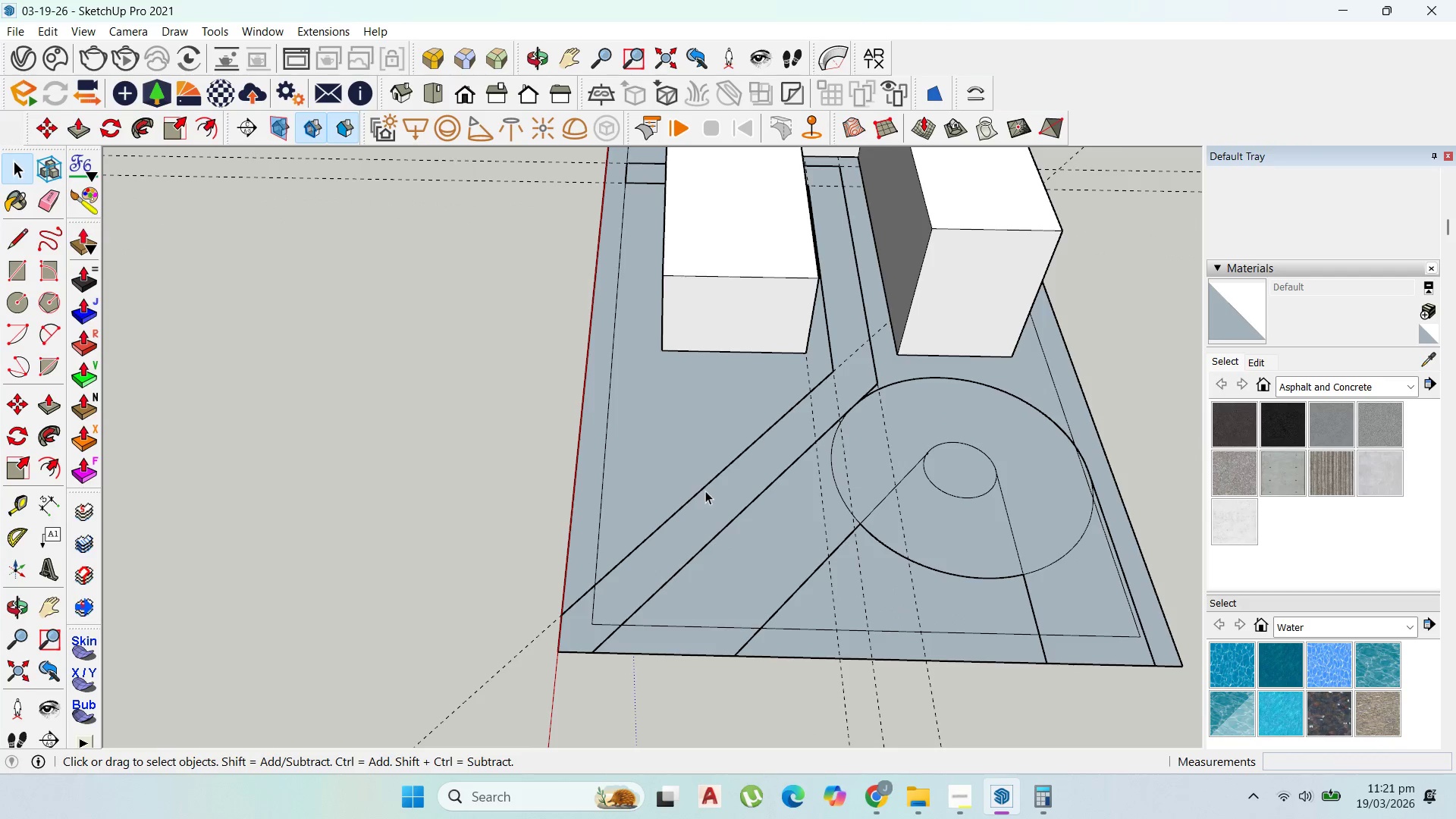 
double_click([697, 491])
 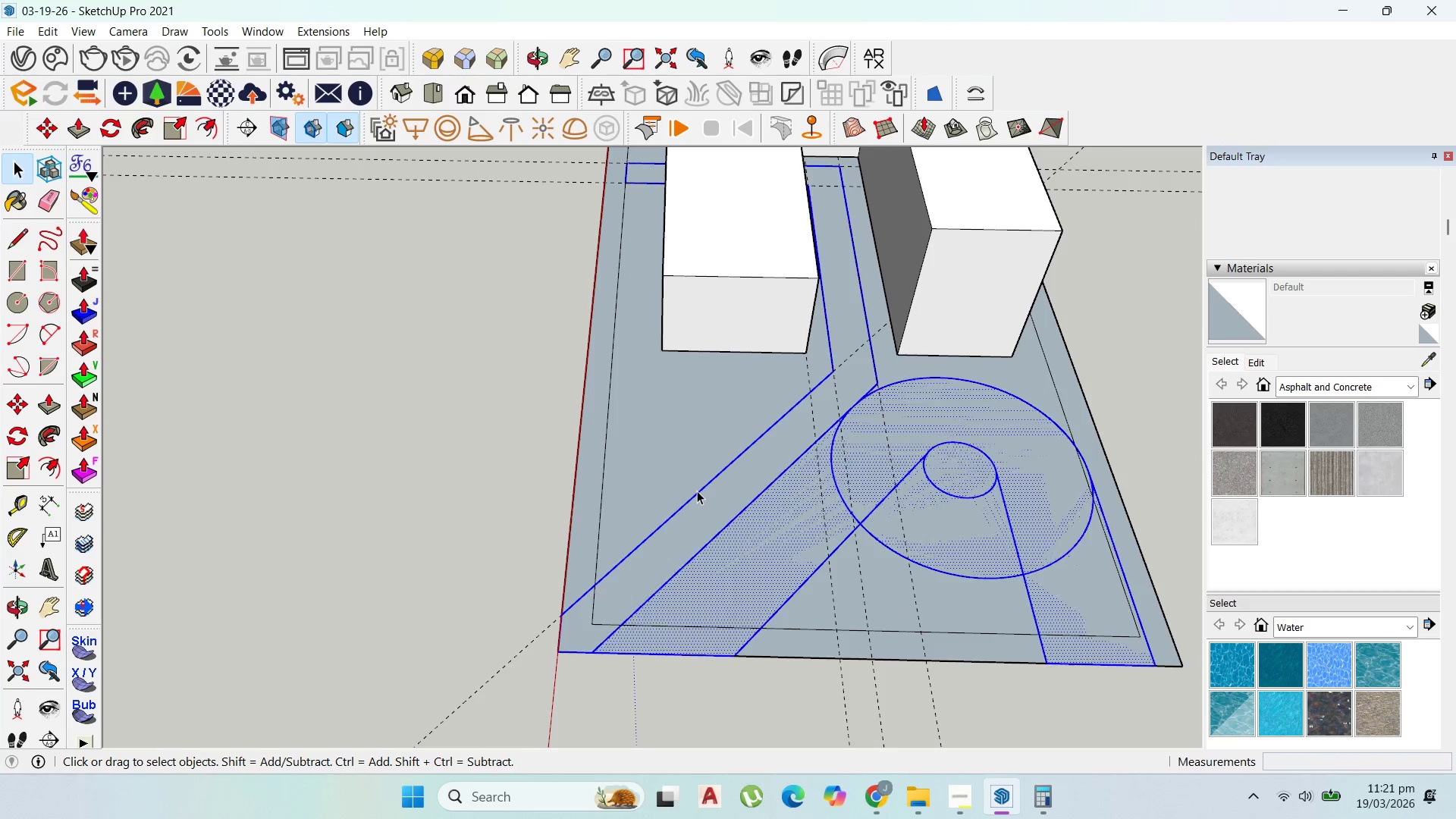 
triple_click([697, 491])
 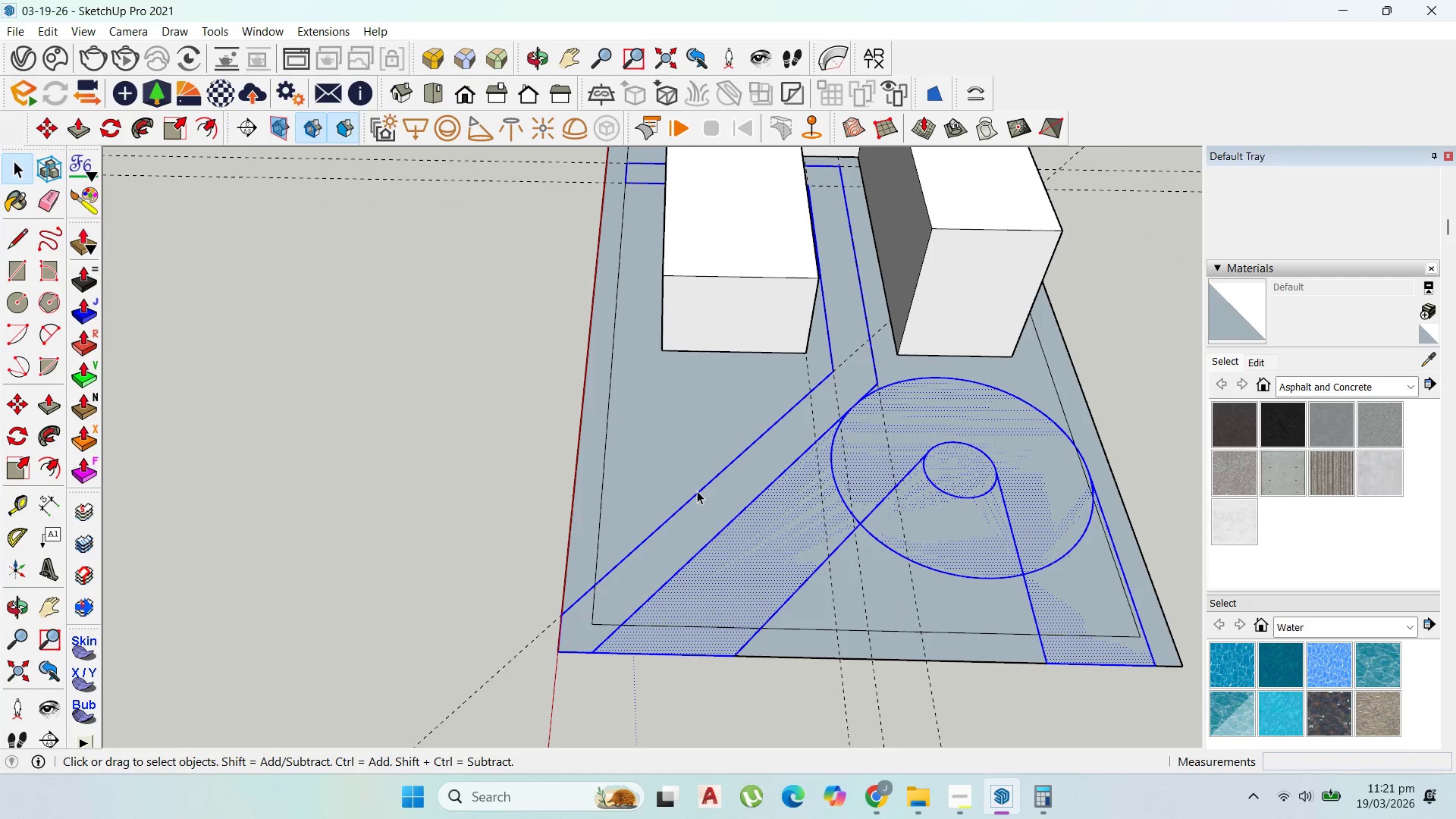 
triple_click([697, 491])
 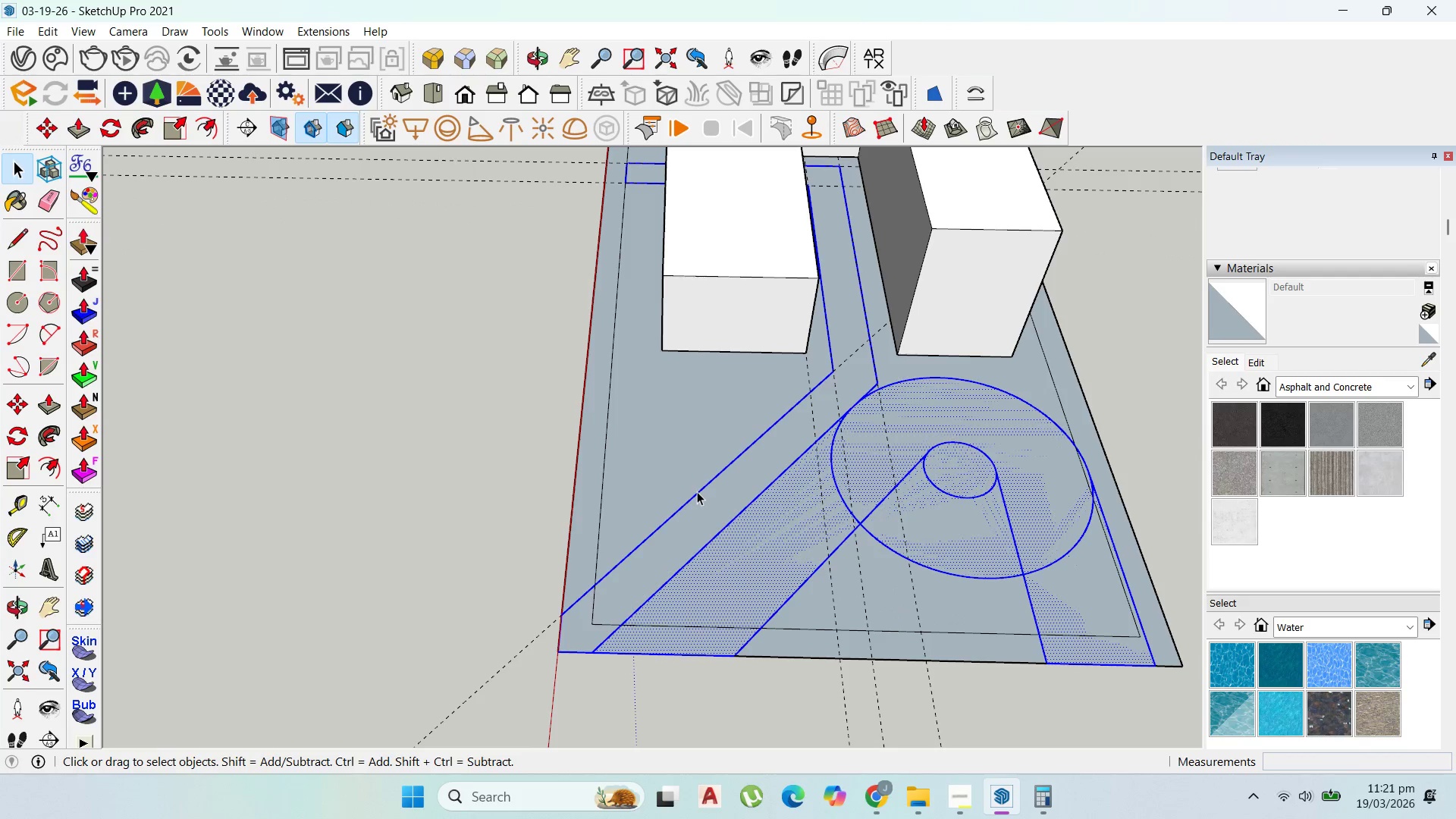 
key(Escape)
 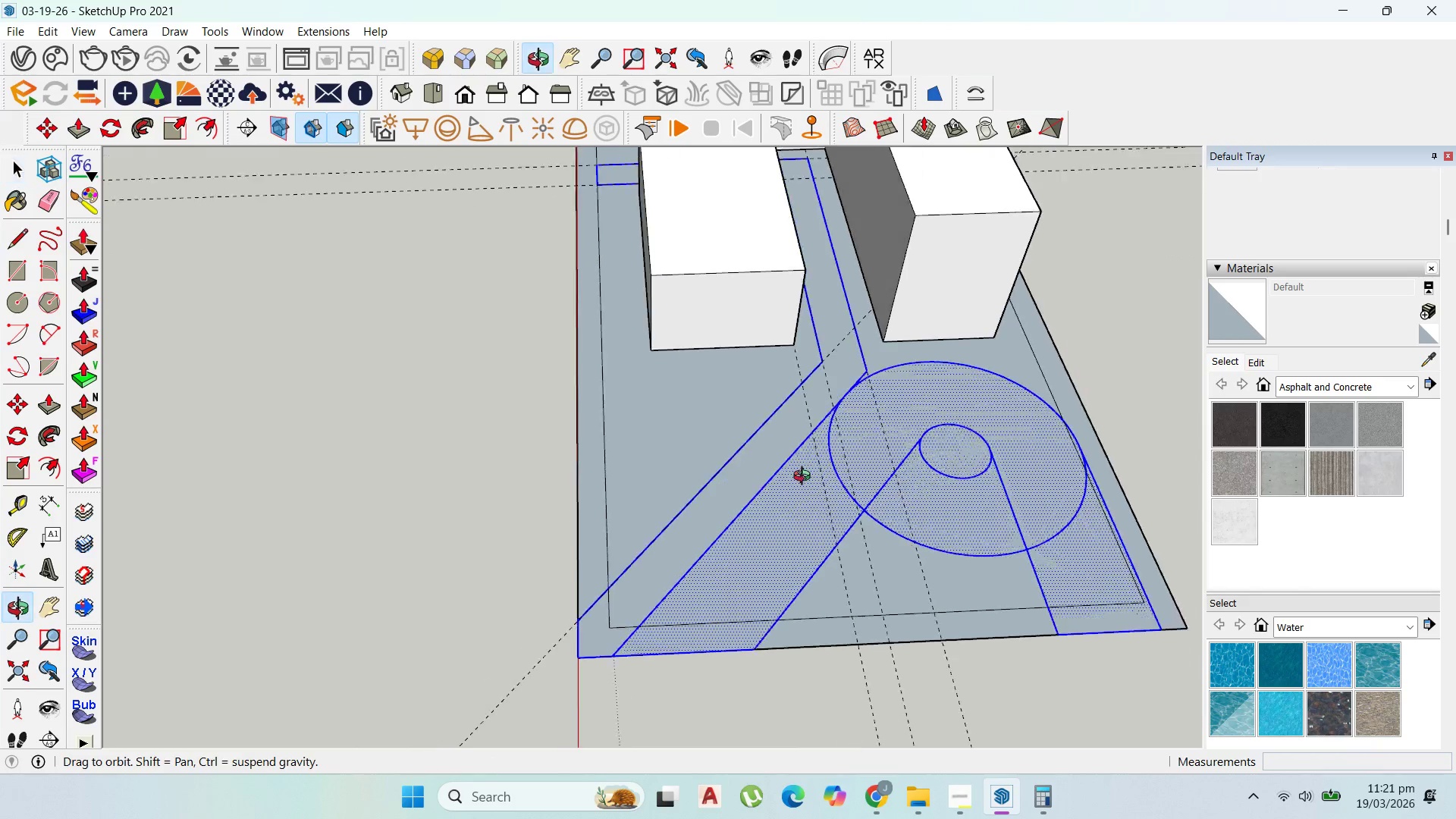 
key(Escape)
 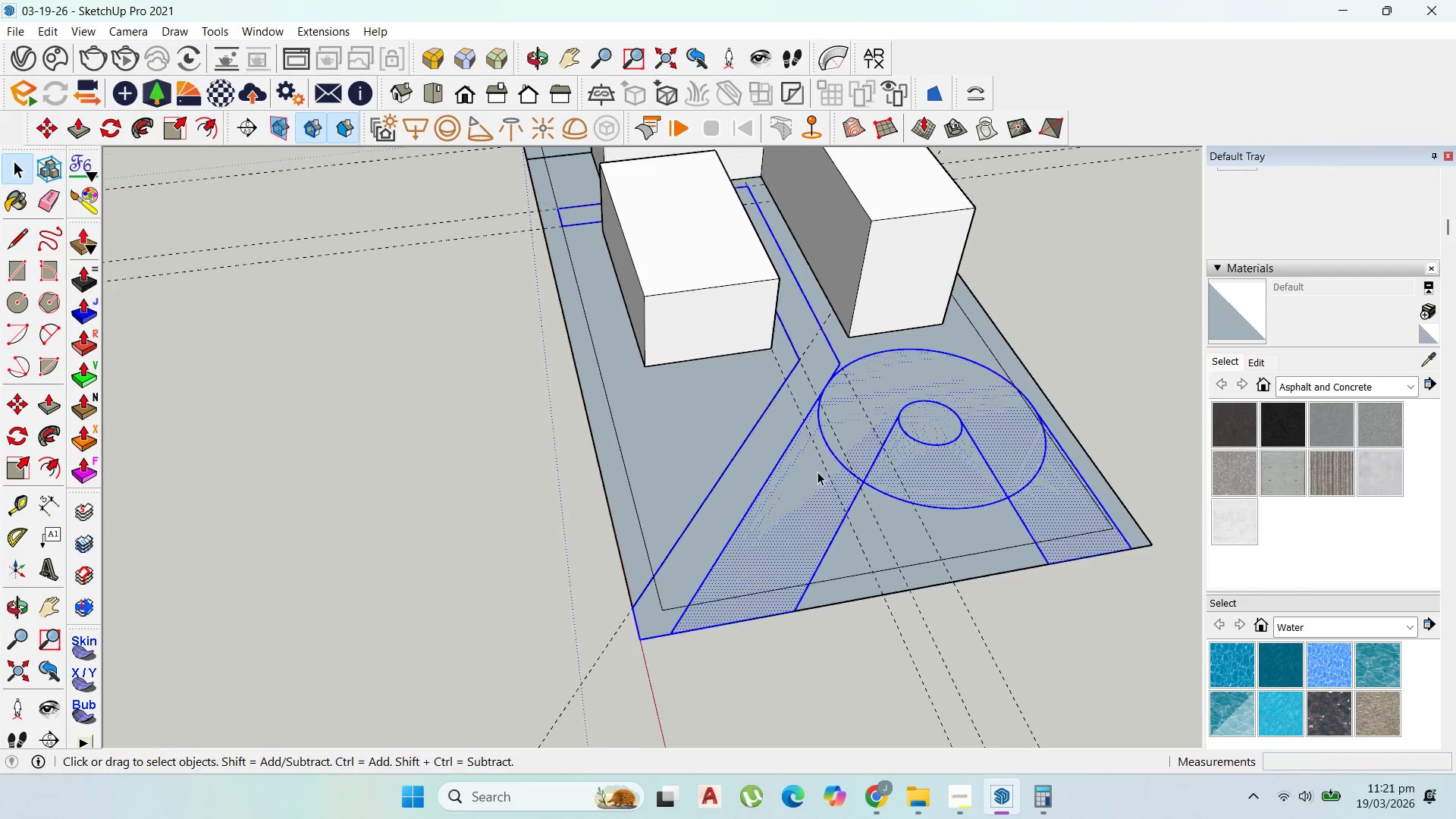 
scroll: coordinate [817, 472], scroll_direction: down, amount: 1.0
 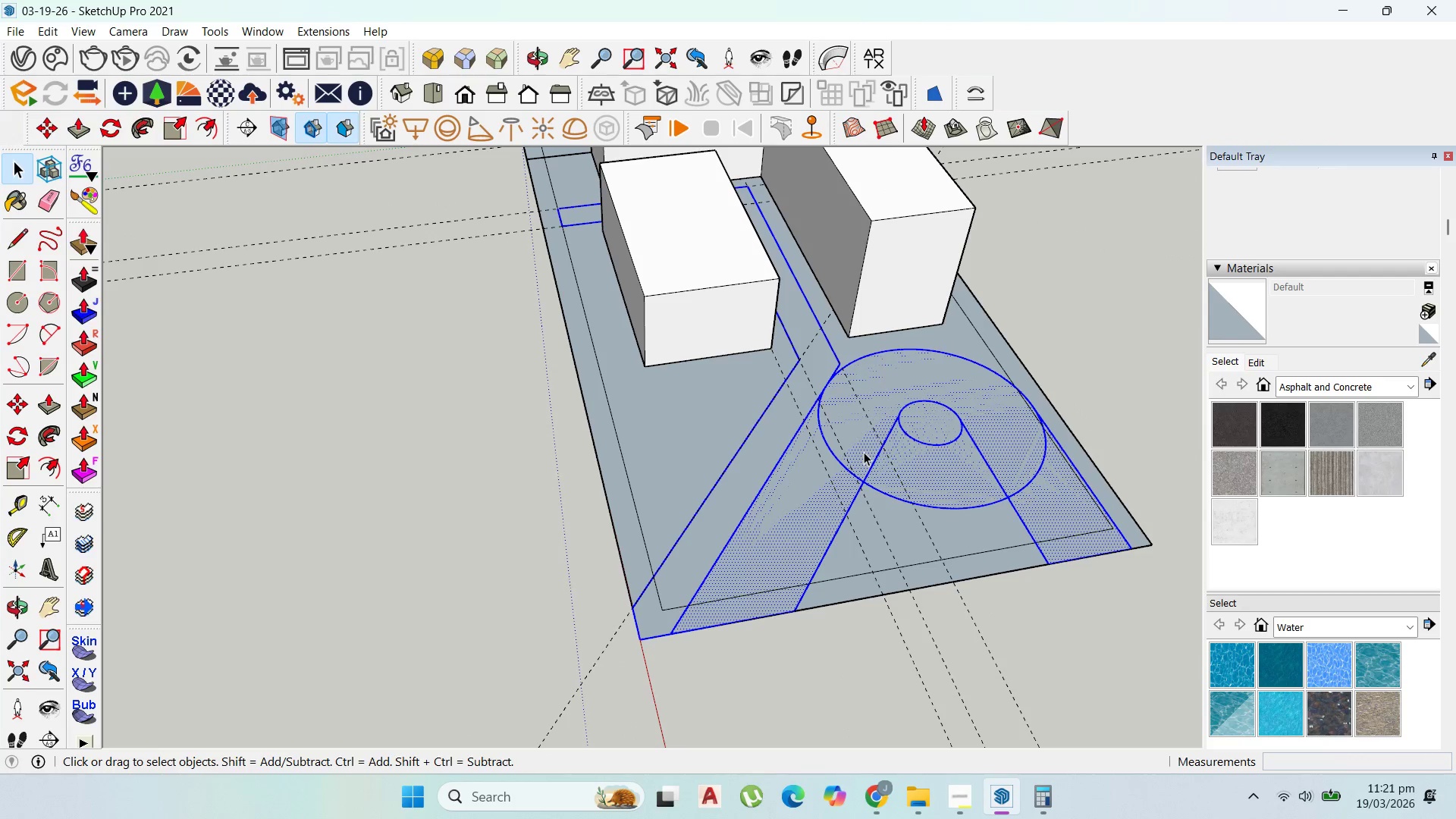 
key(Control+Z)
 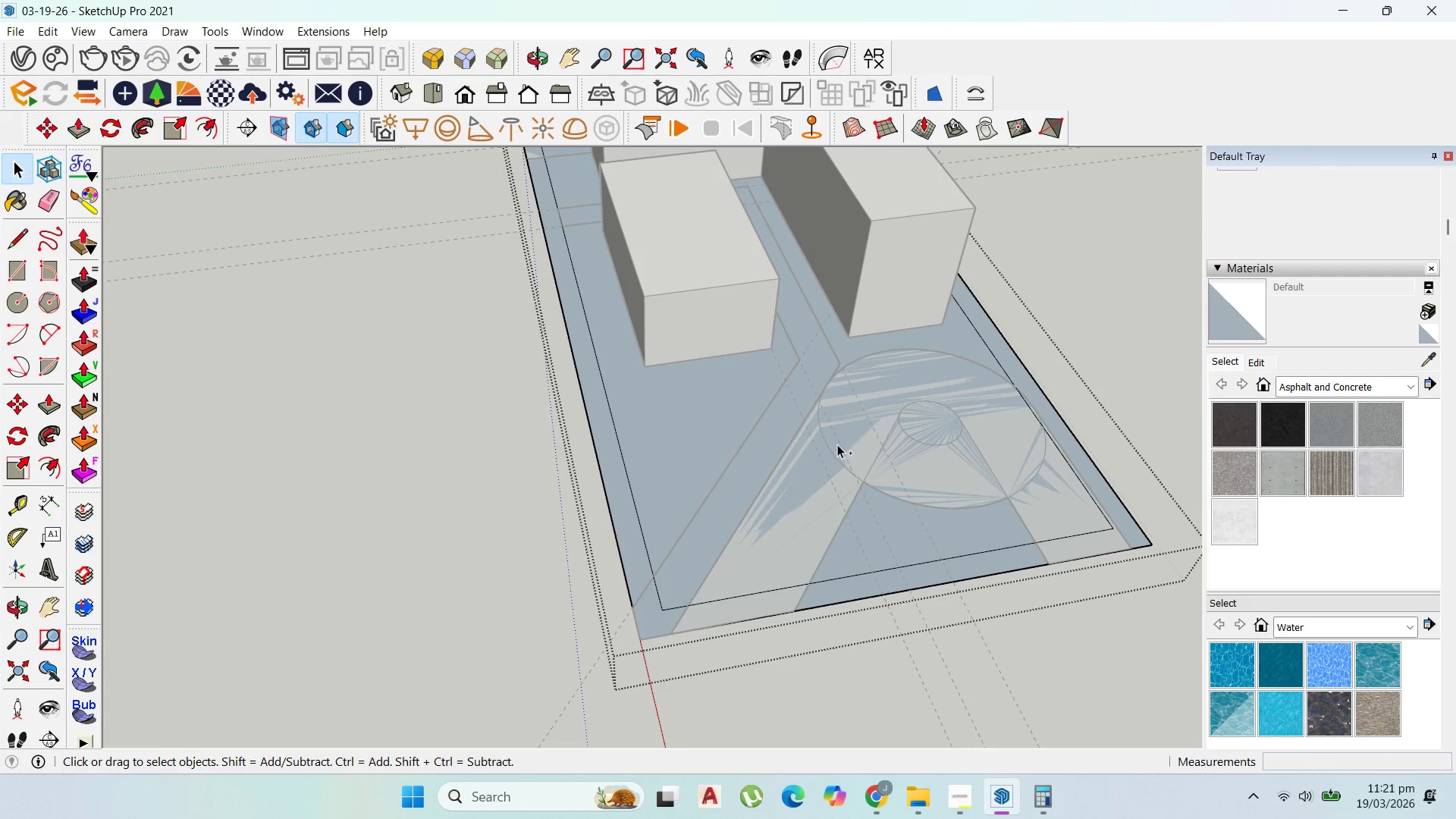 
key(Control+Z)
 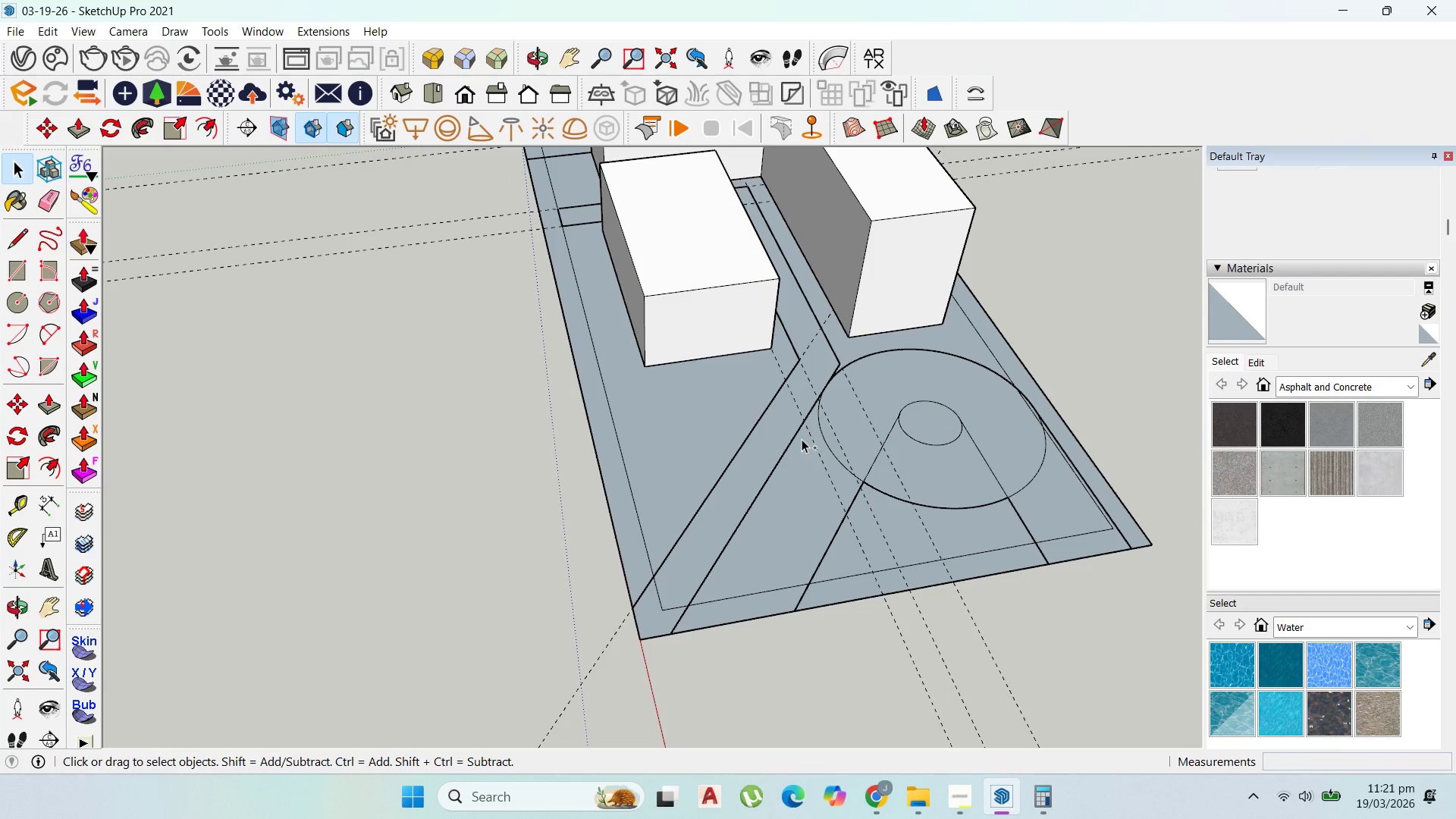 
key(Control+Z)
 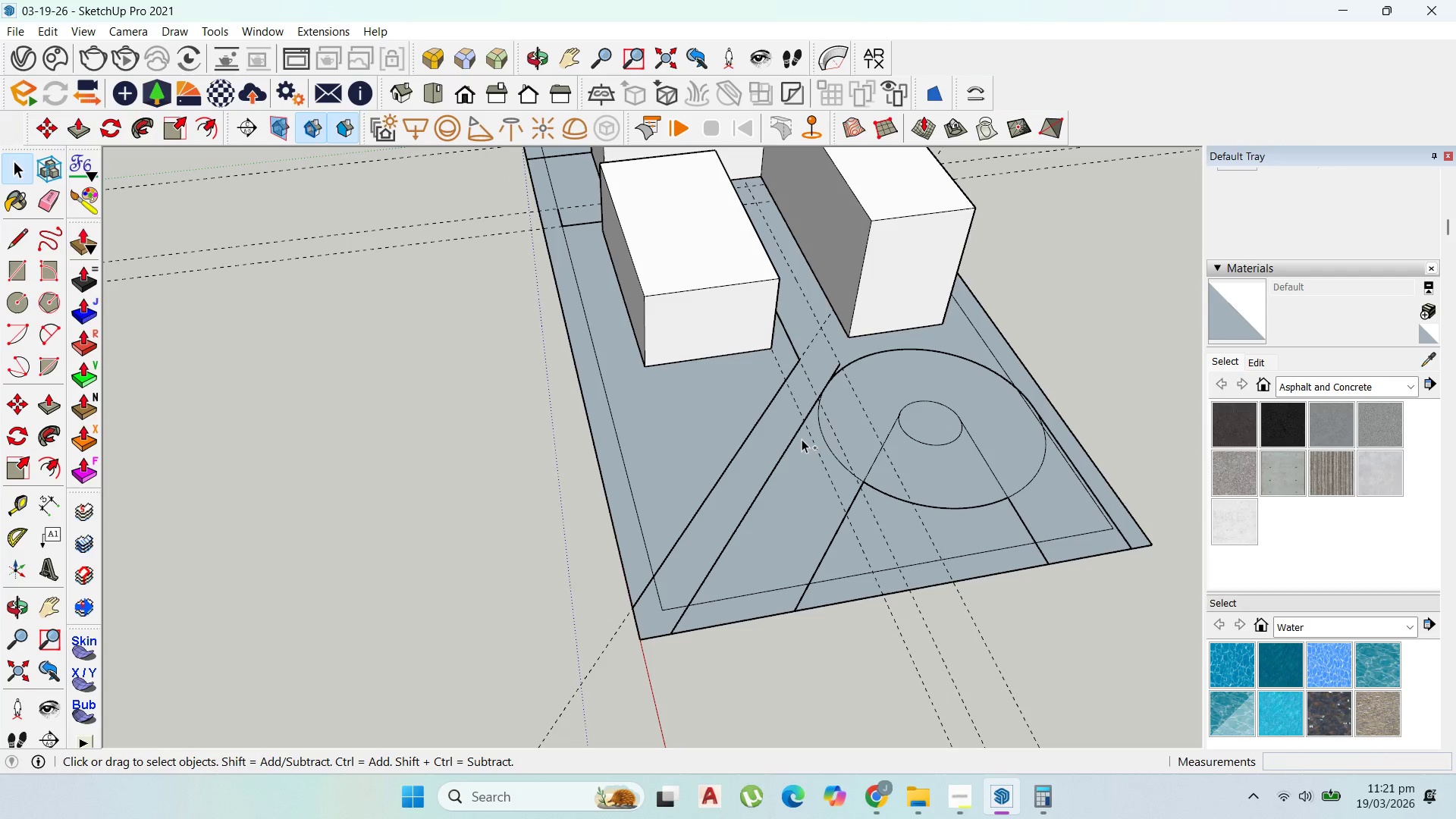 
key(Control+Z)
 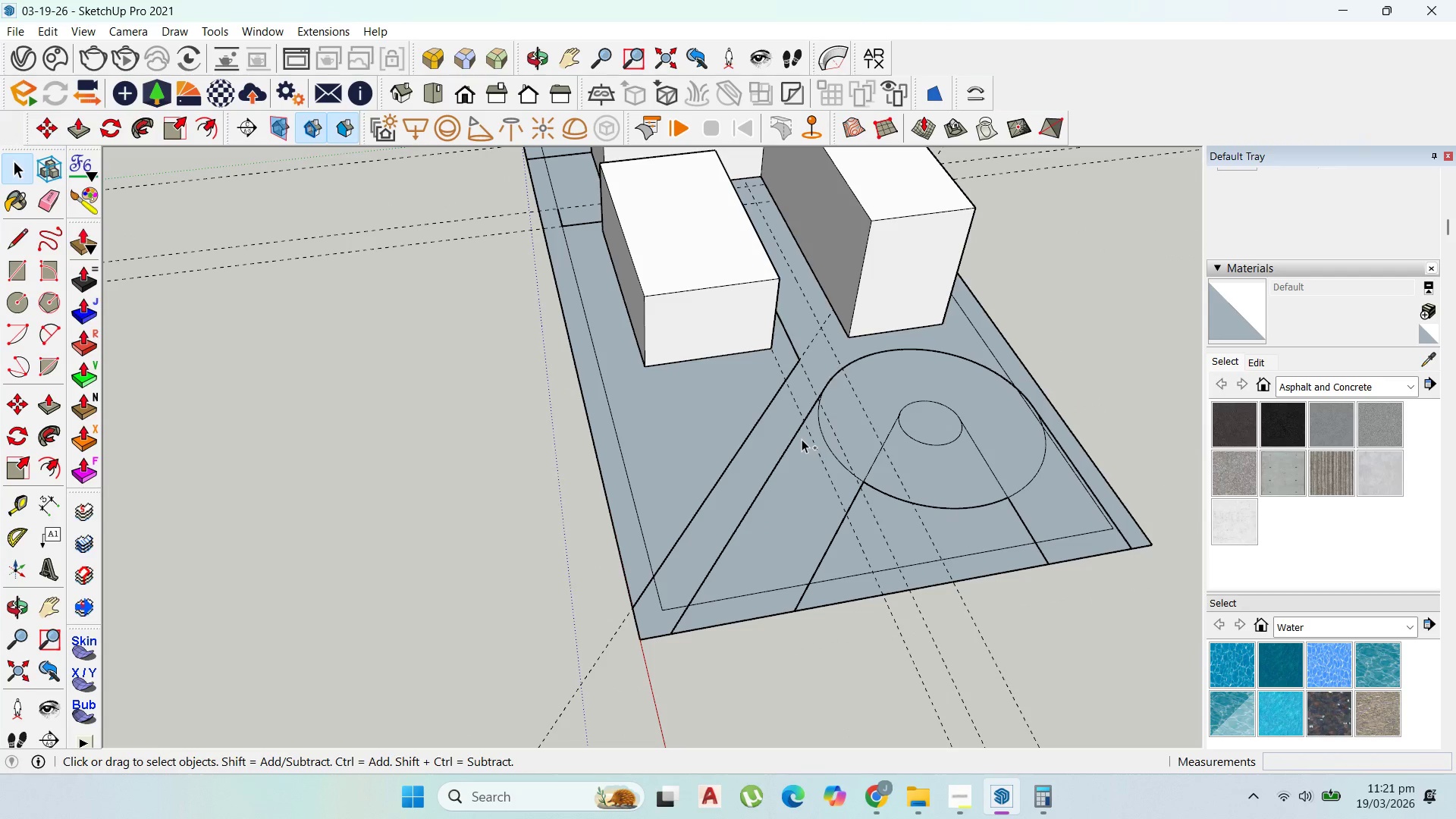 
key(Control+Z)
 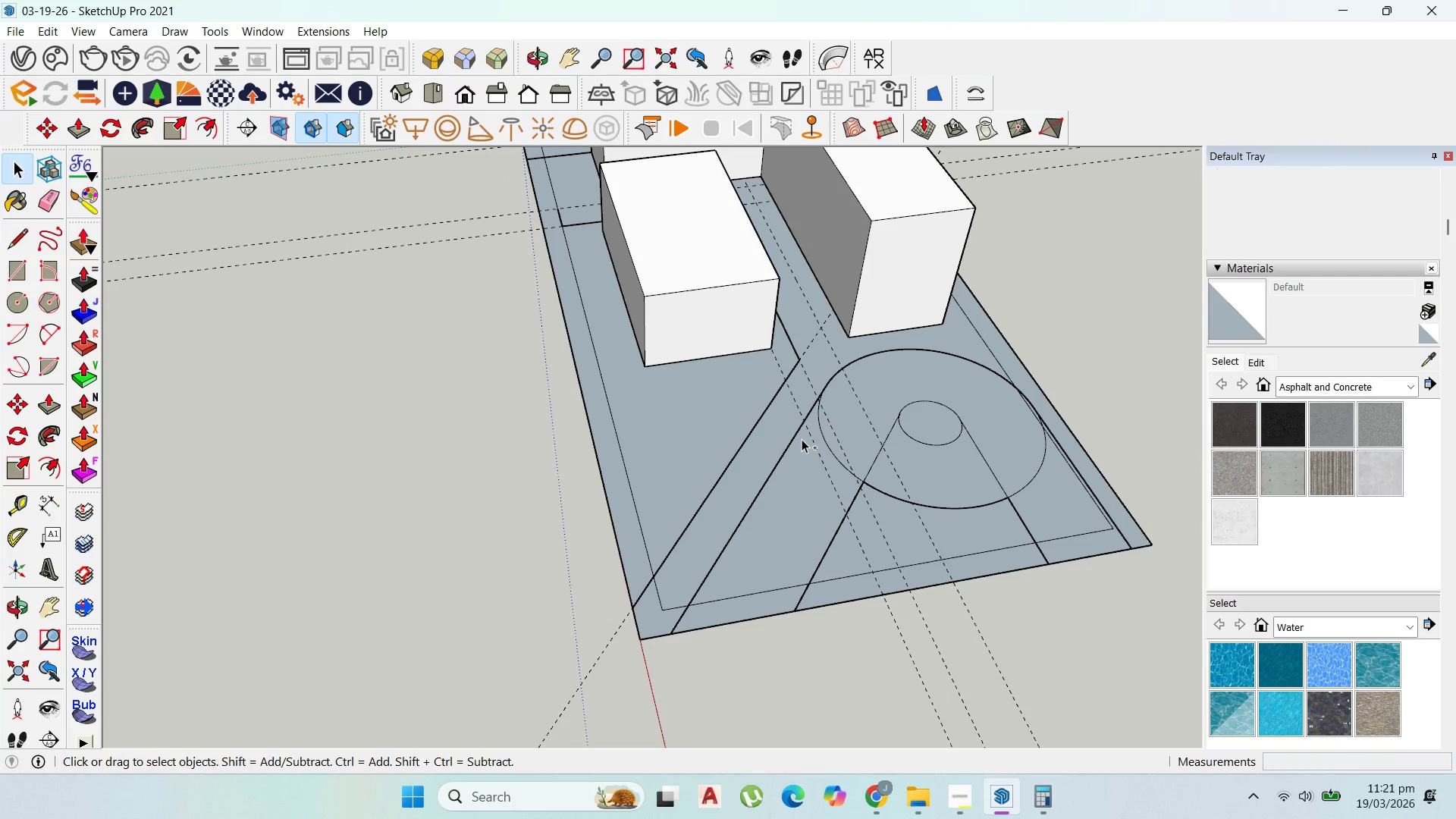 
key(Control+Z)
 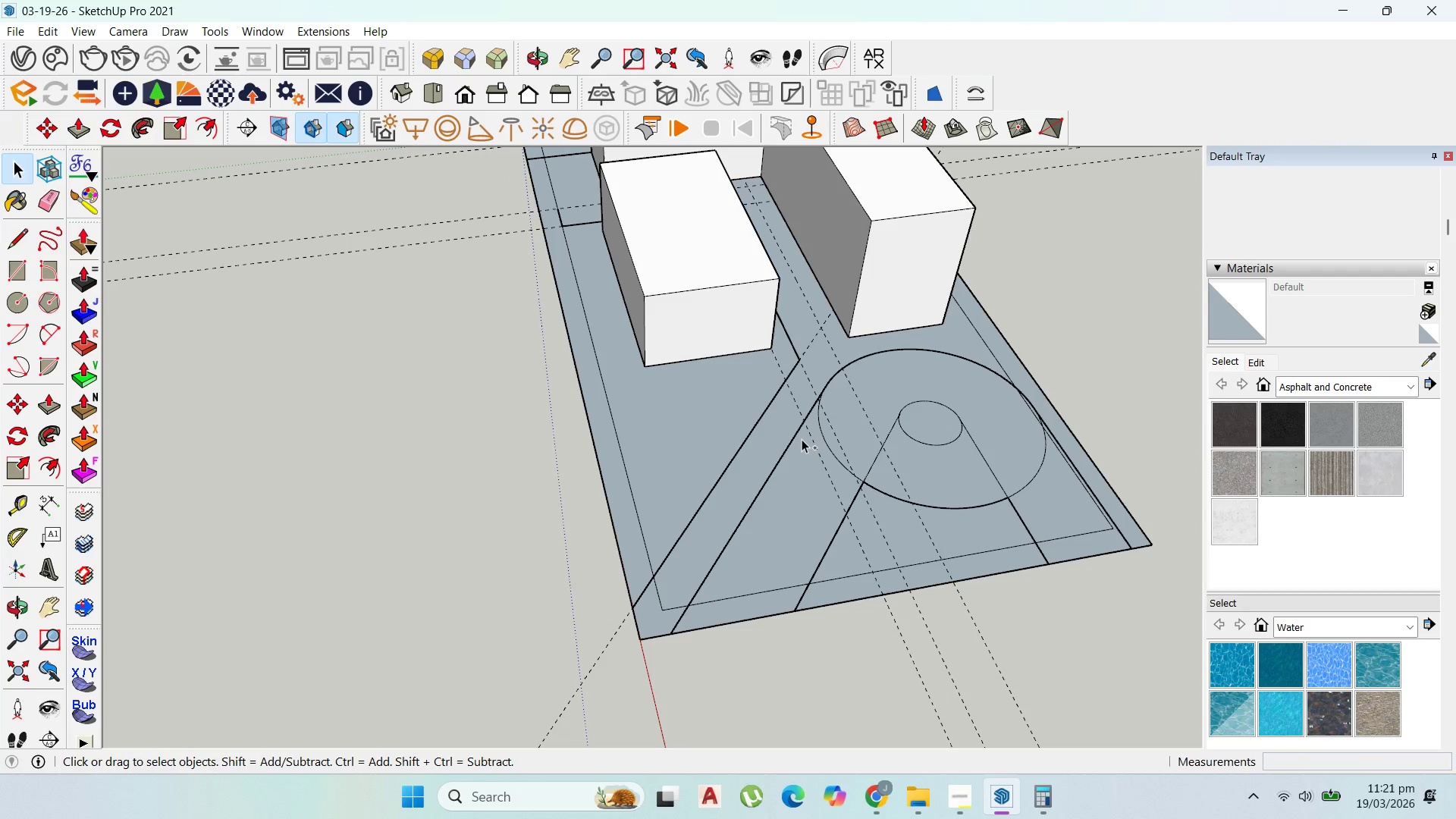 
key(Control+Z)
 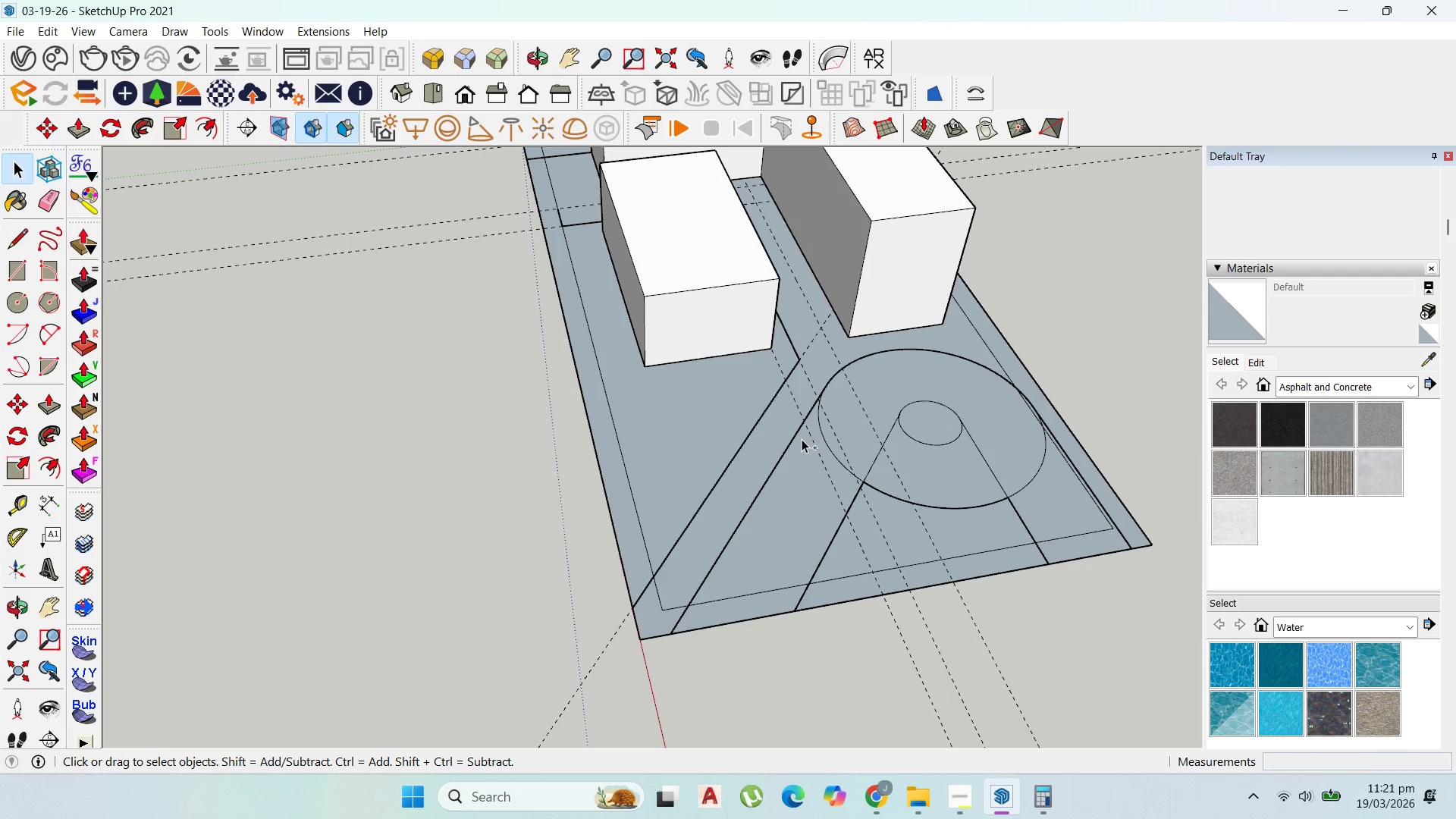 
key(Control+Z)
 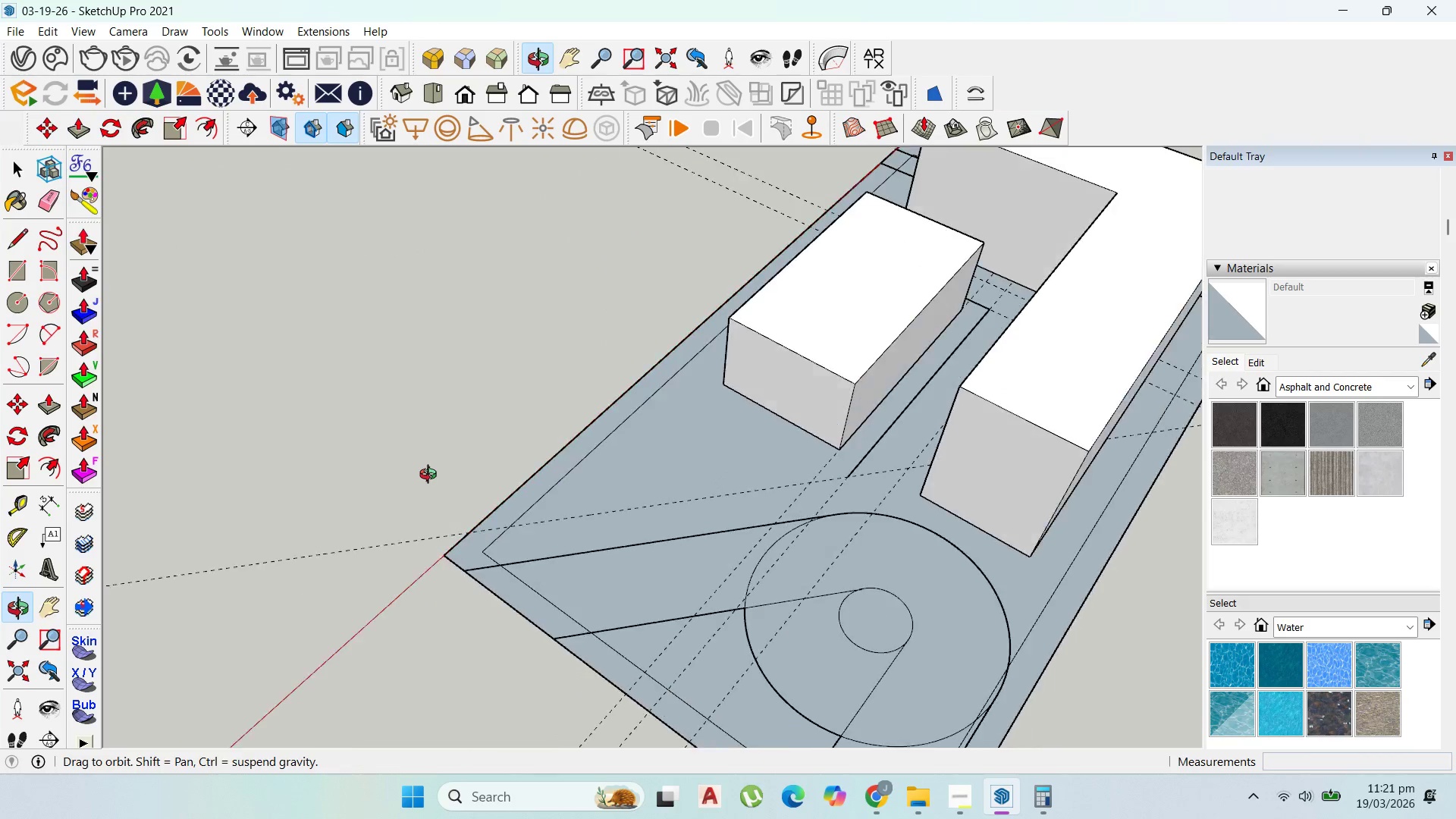 
key(Control+Z)
 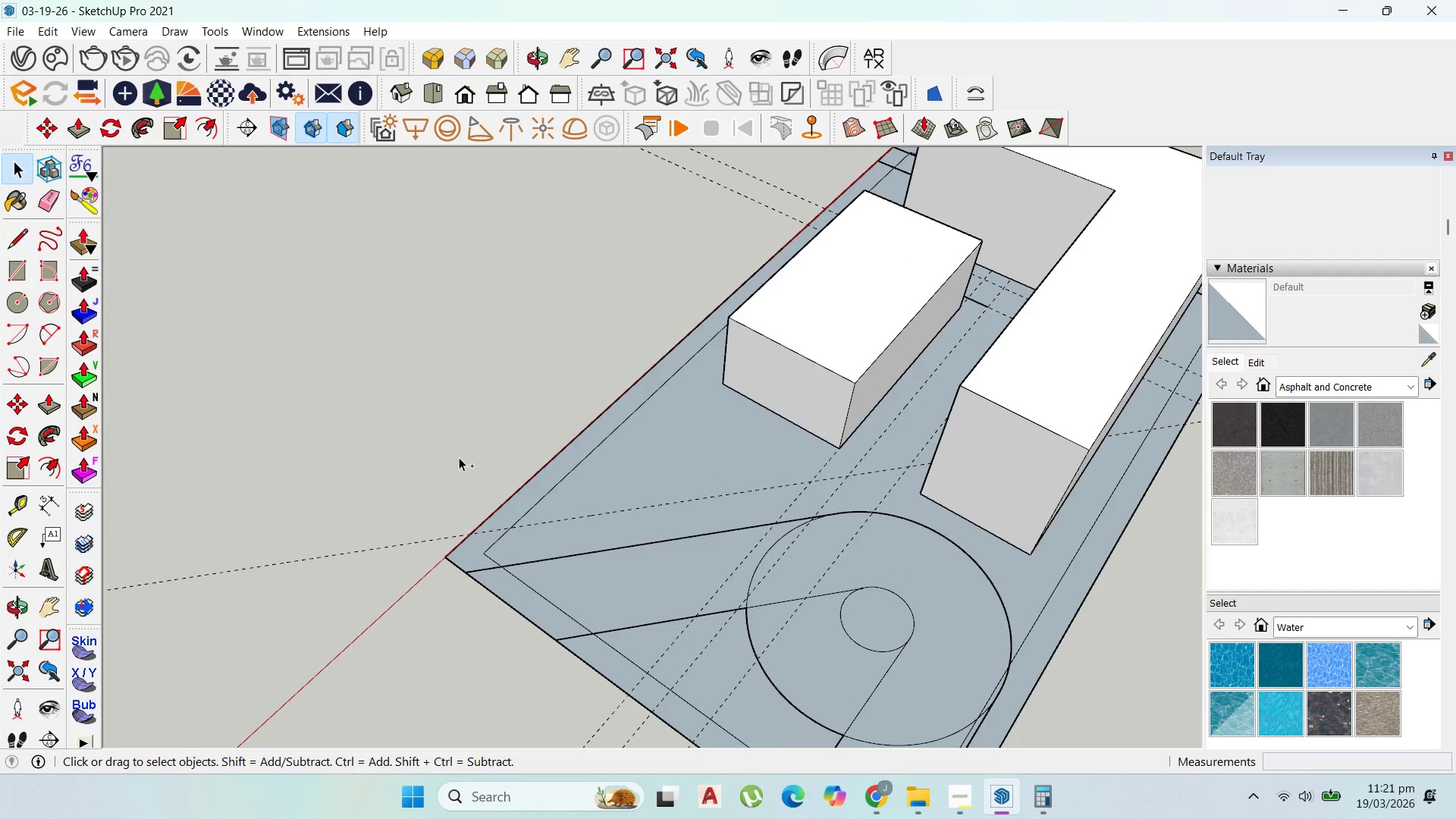 
key(Control+Z)
 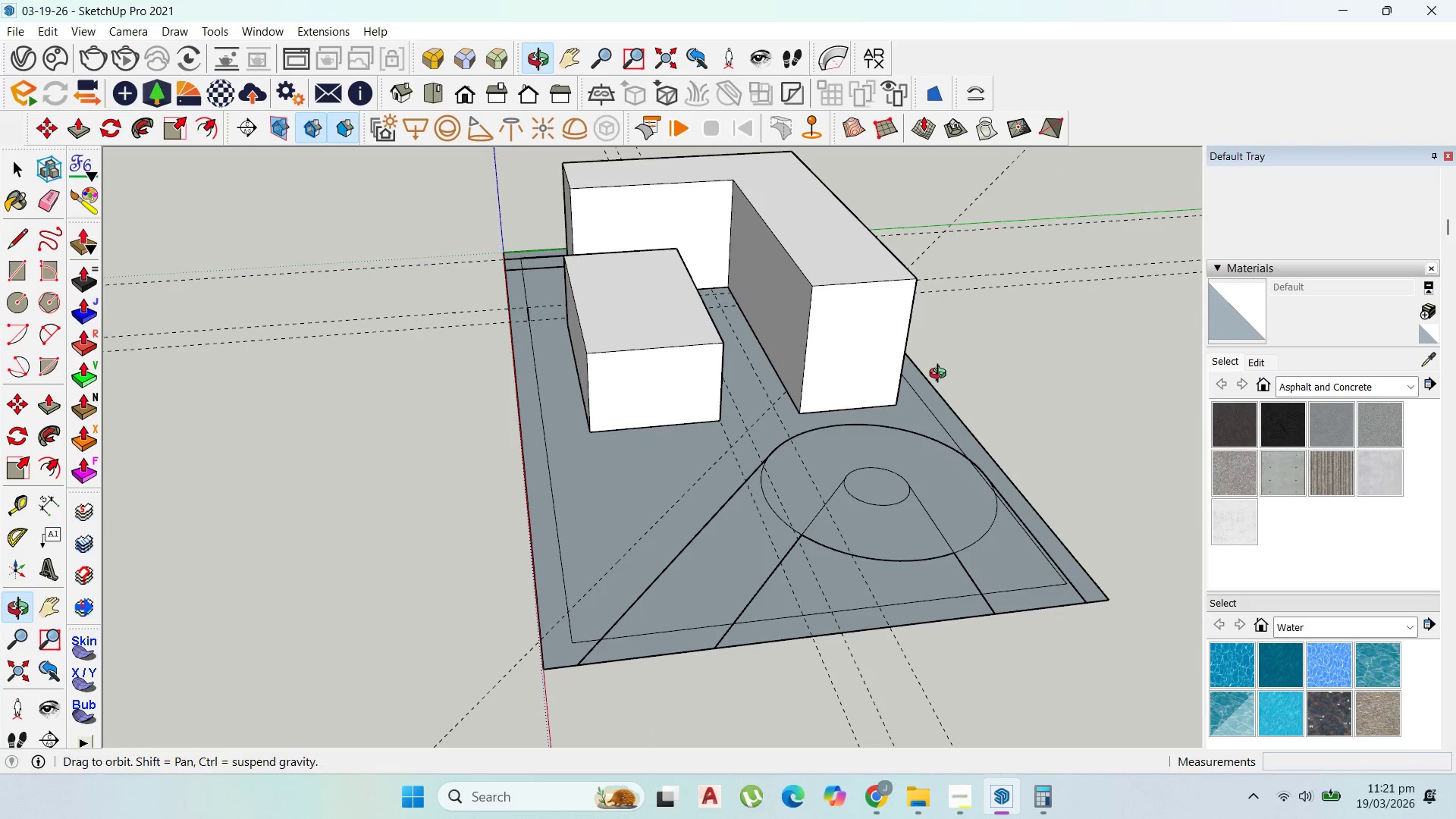 
key(Control+Z)
 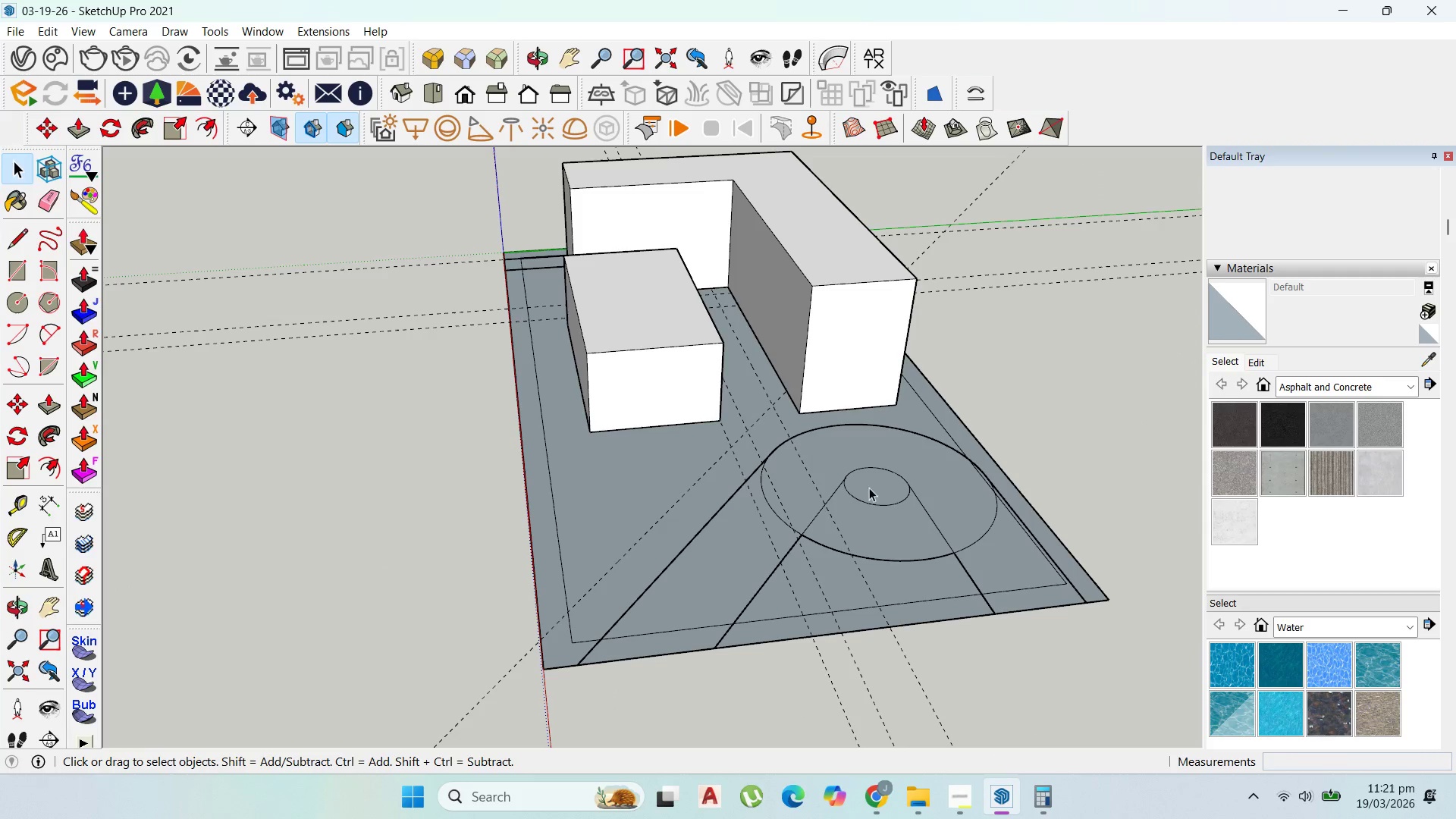 
double_click([886, 511])
 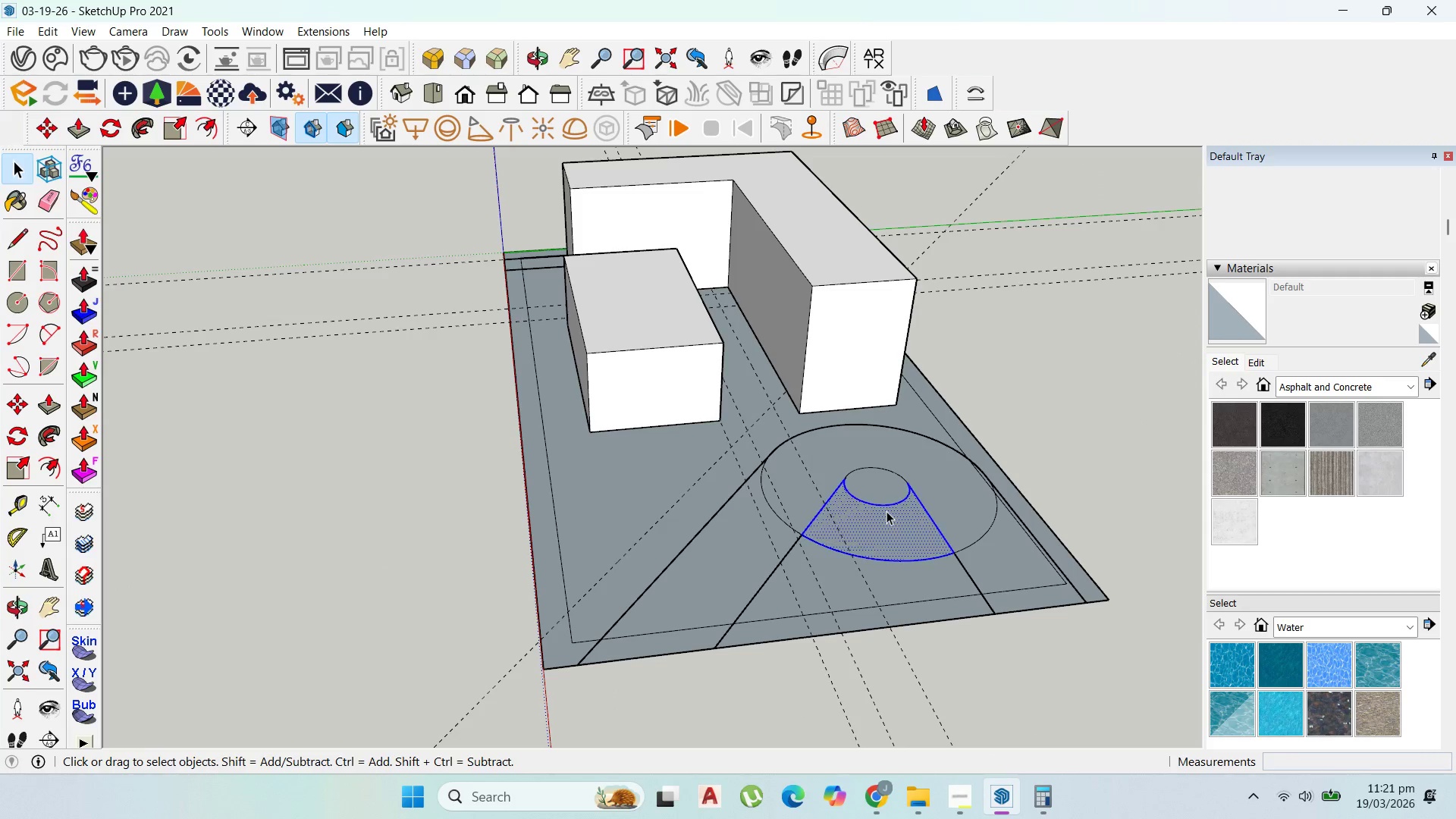 
triple_click([886, 511])
 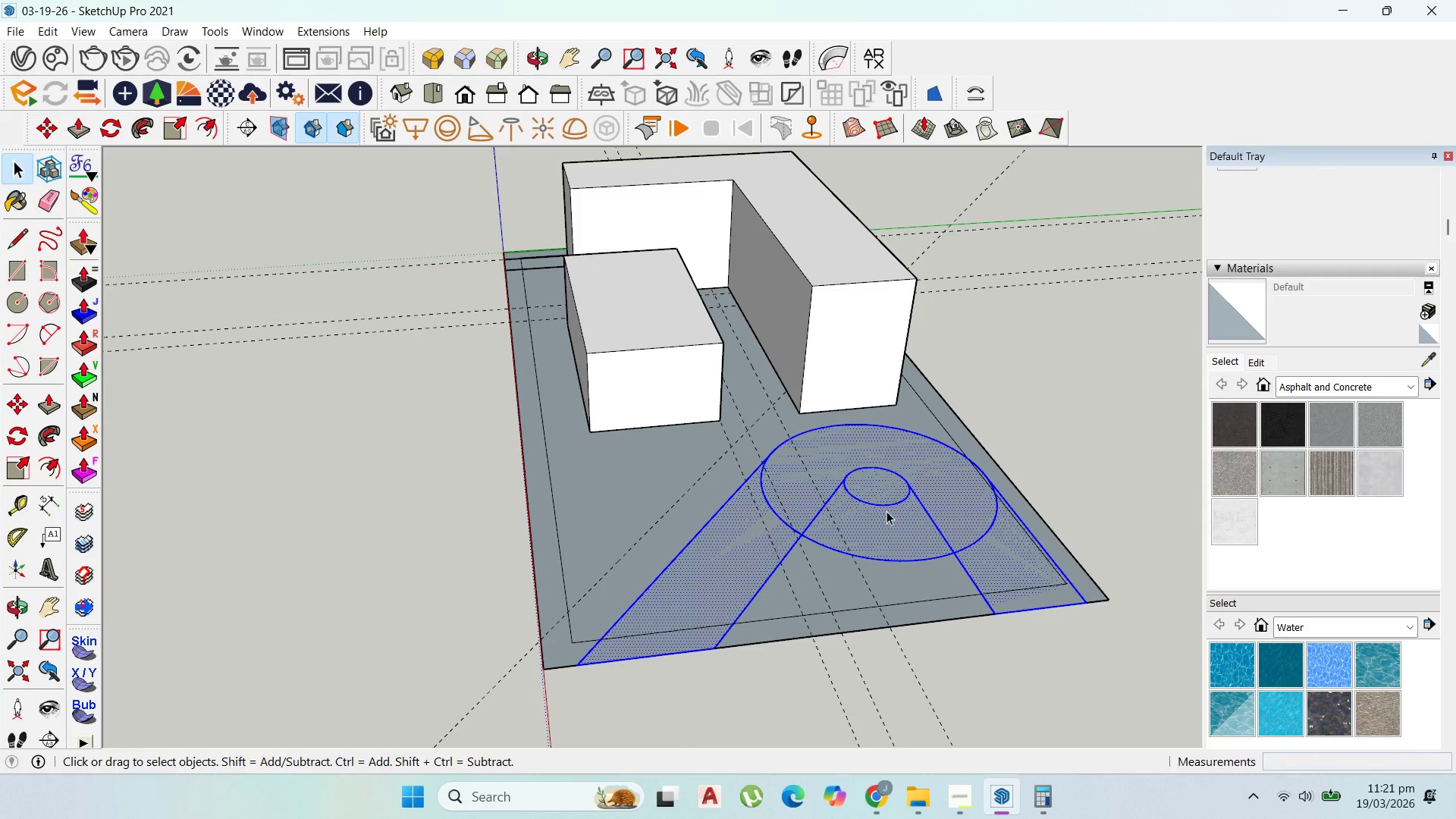 
double_click([886, 511])
 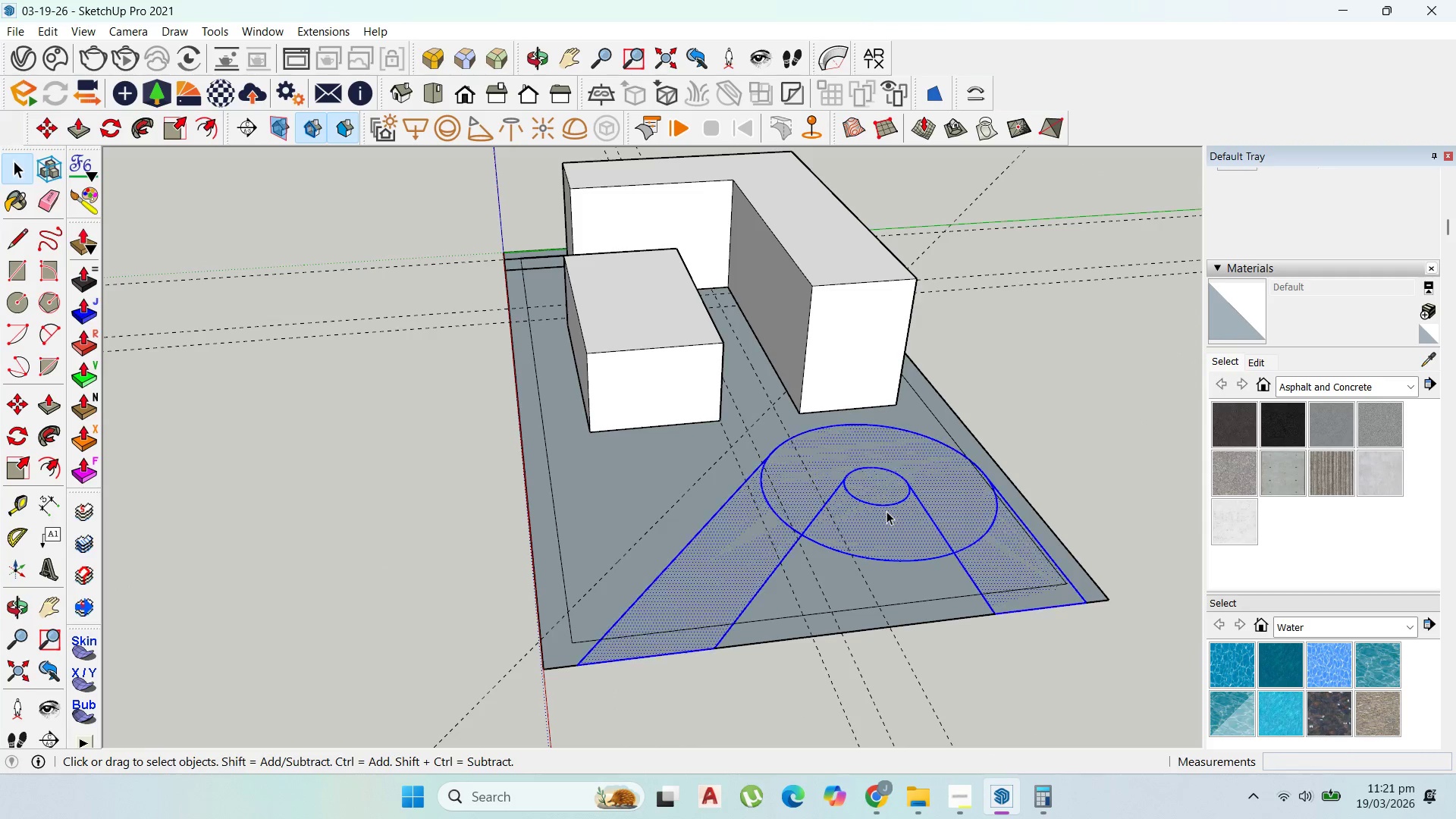 
triple_click([886, 511])
 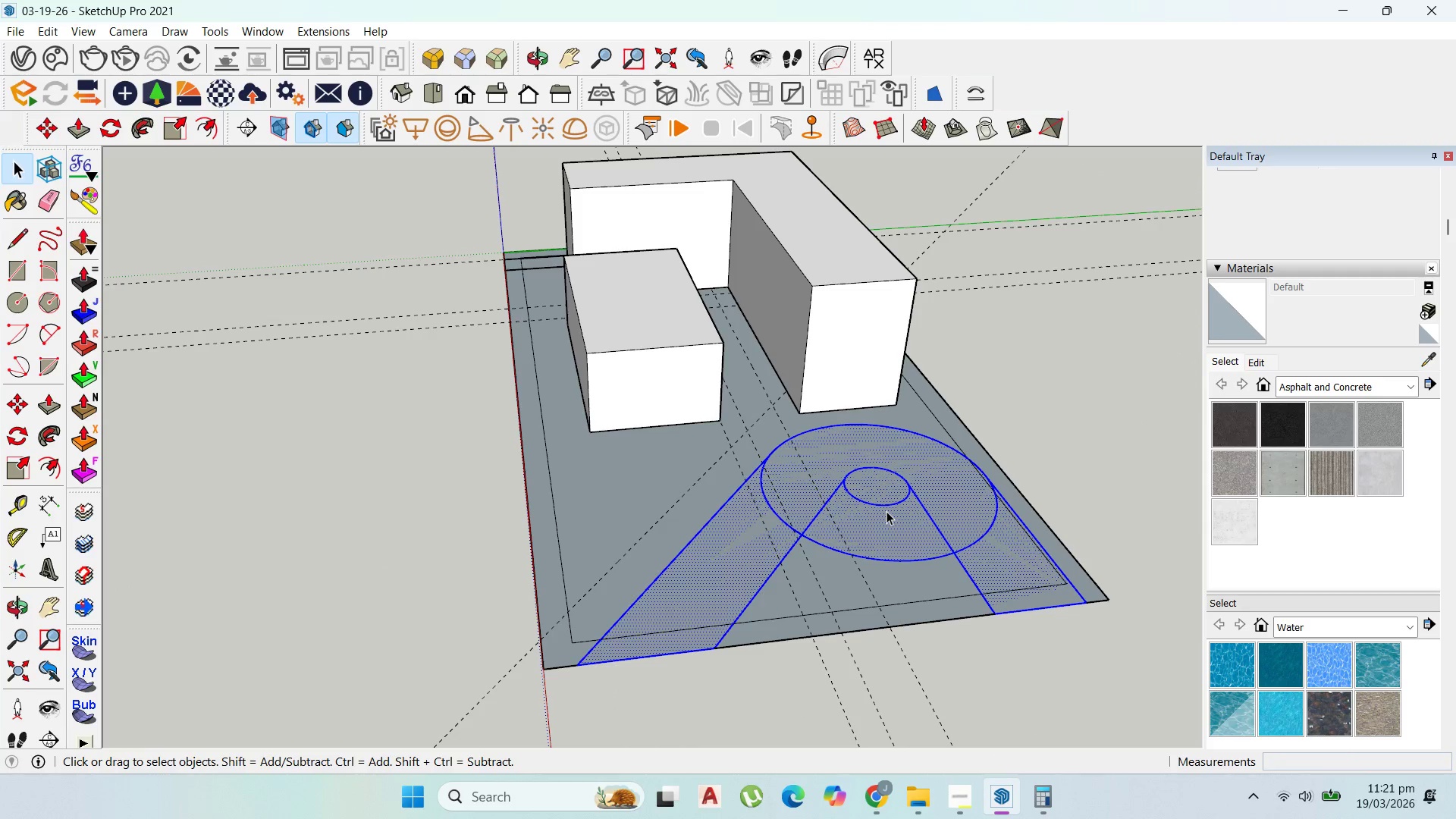 
triple_click([886, 511])
 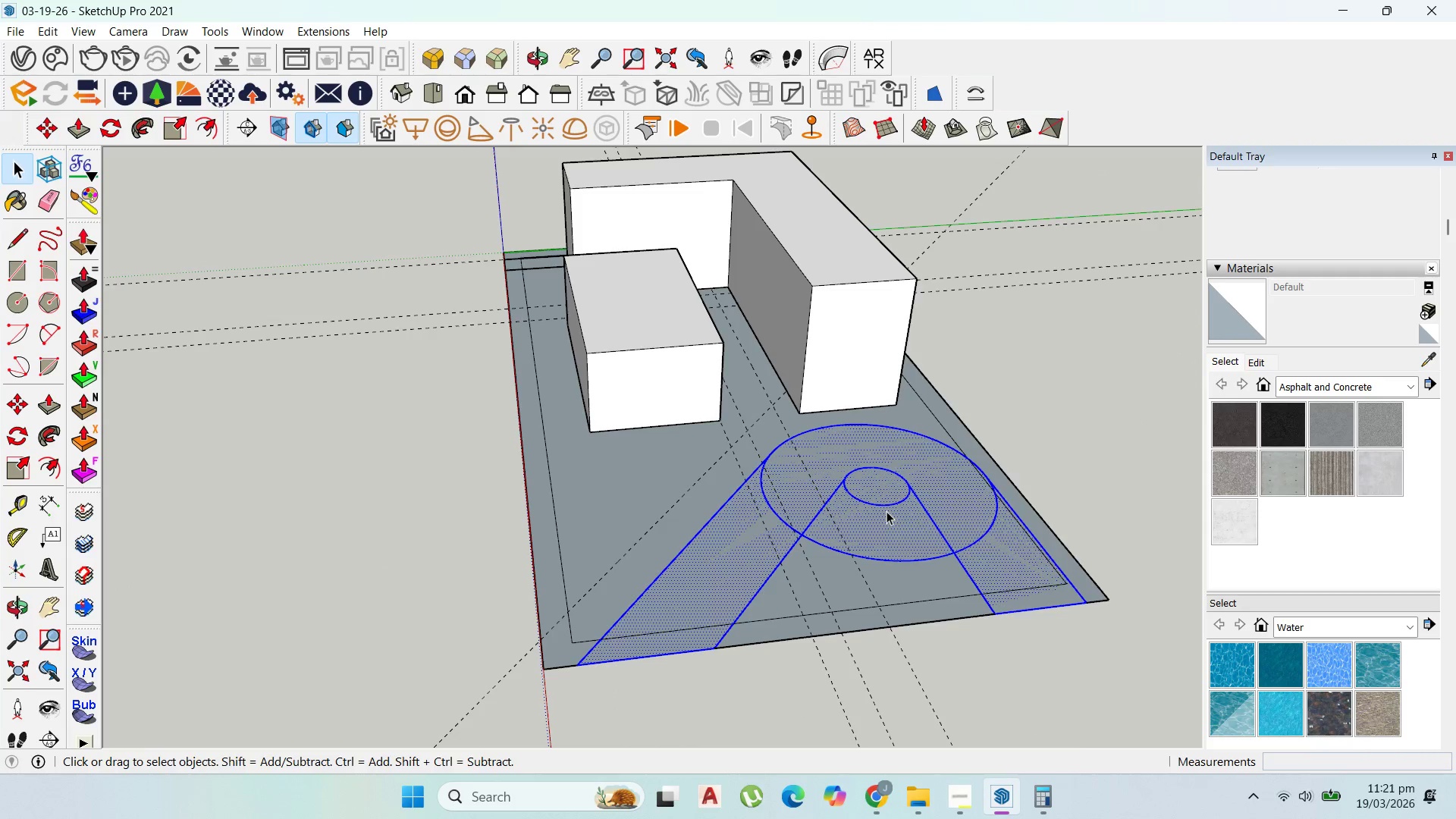 
right_click([886, 511])
 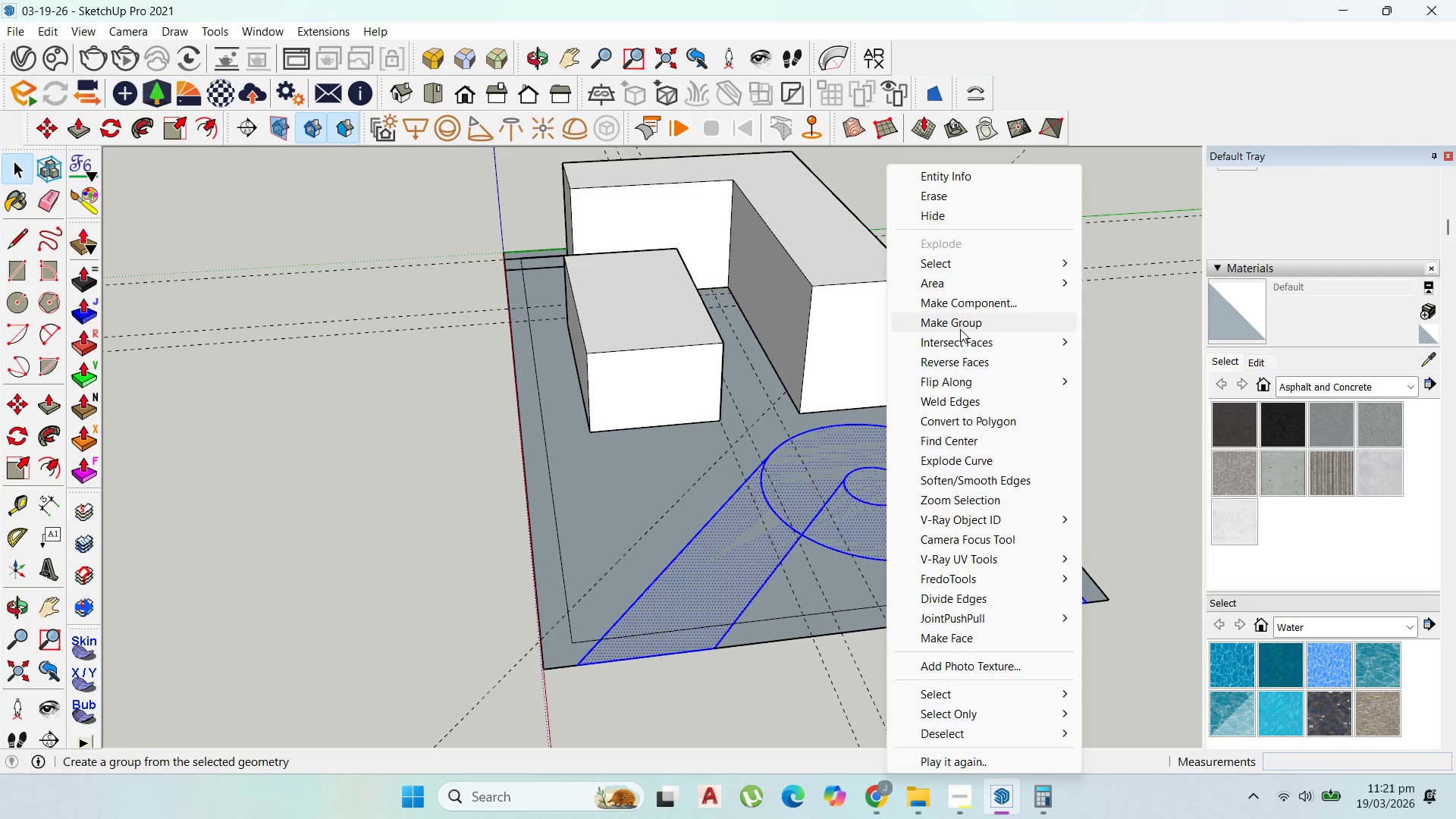 
left_click([962, 324])
 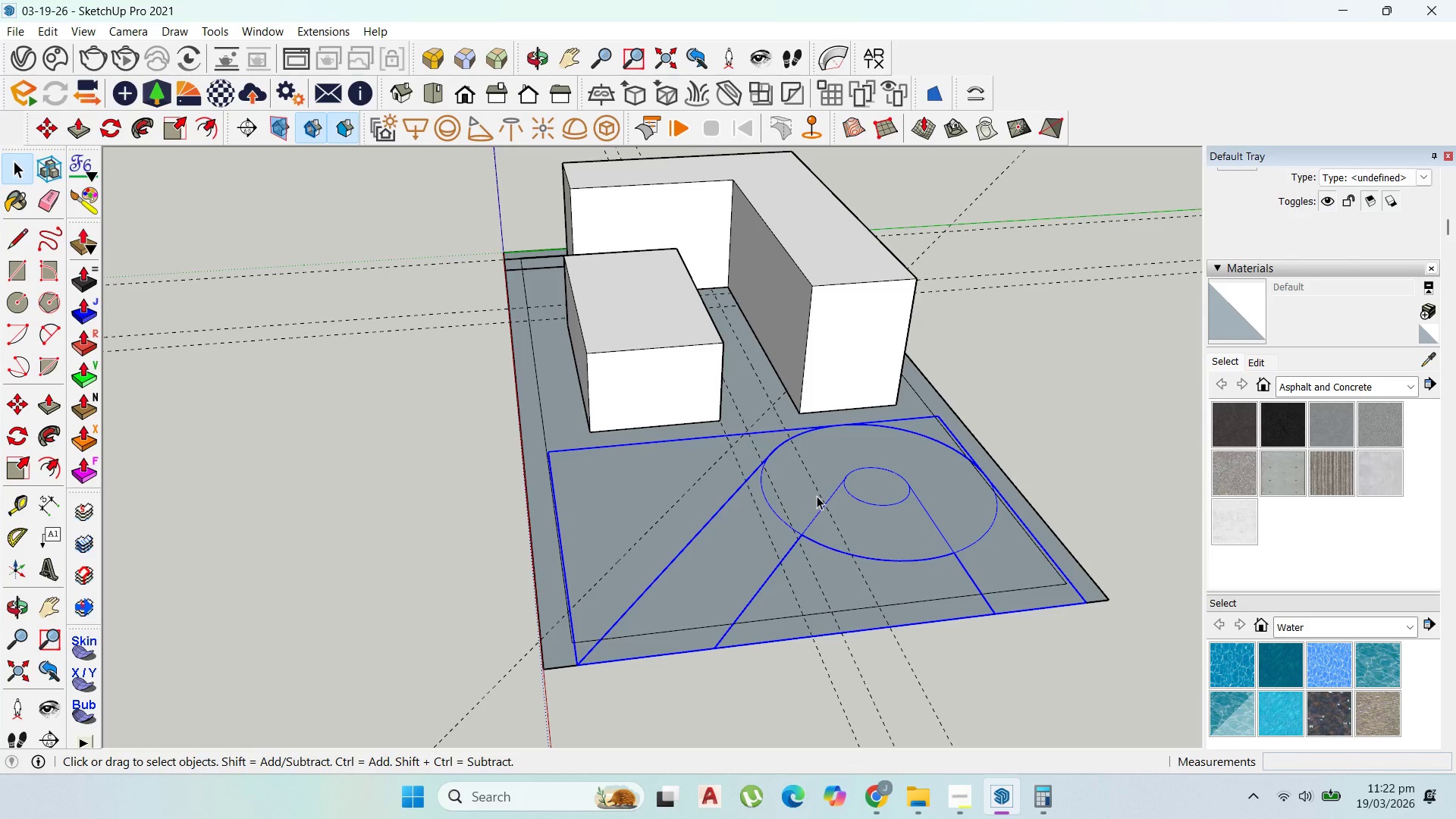 
left_click([730, 450])
 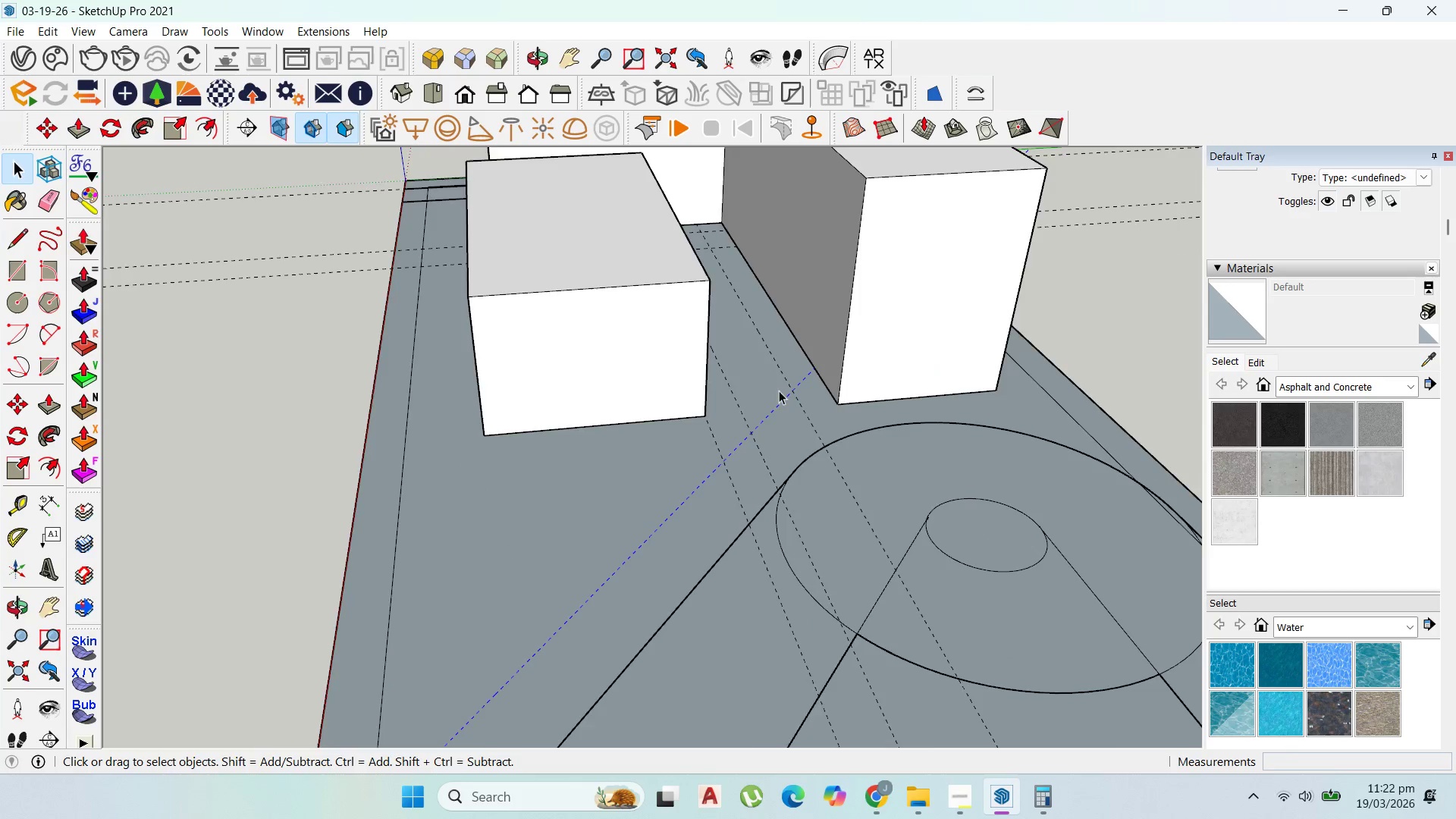 
scroll: coordinate [749, 426], scroll_direction: up, amount: 5.0
 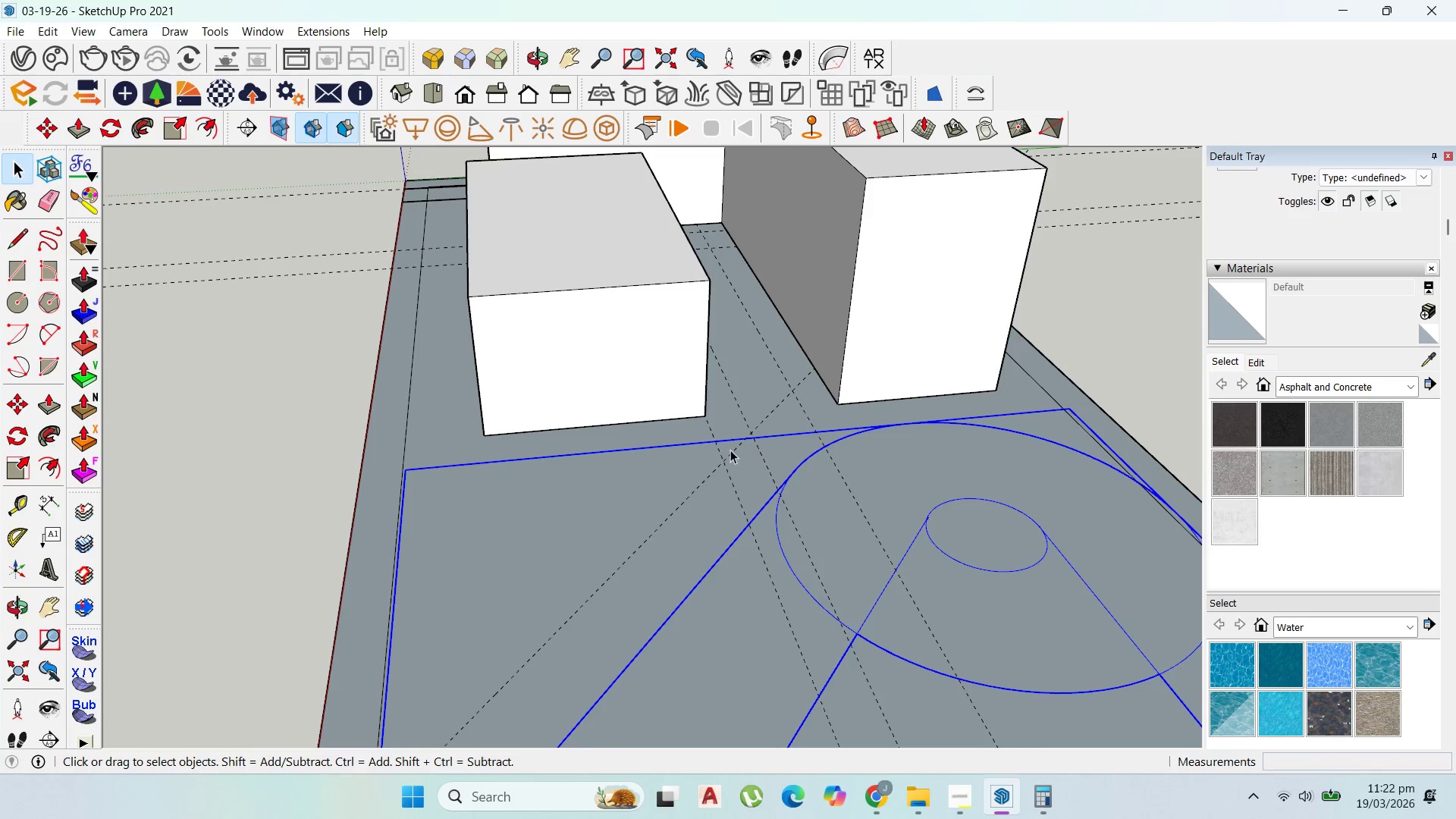 
scroll: coordinate [1043, 496], scroll_direction: down, amount: 4.0
 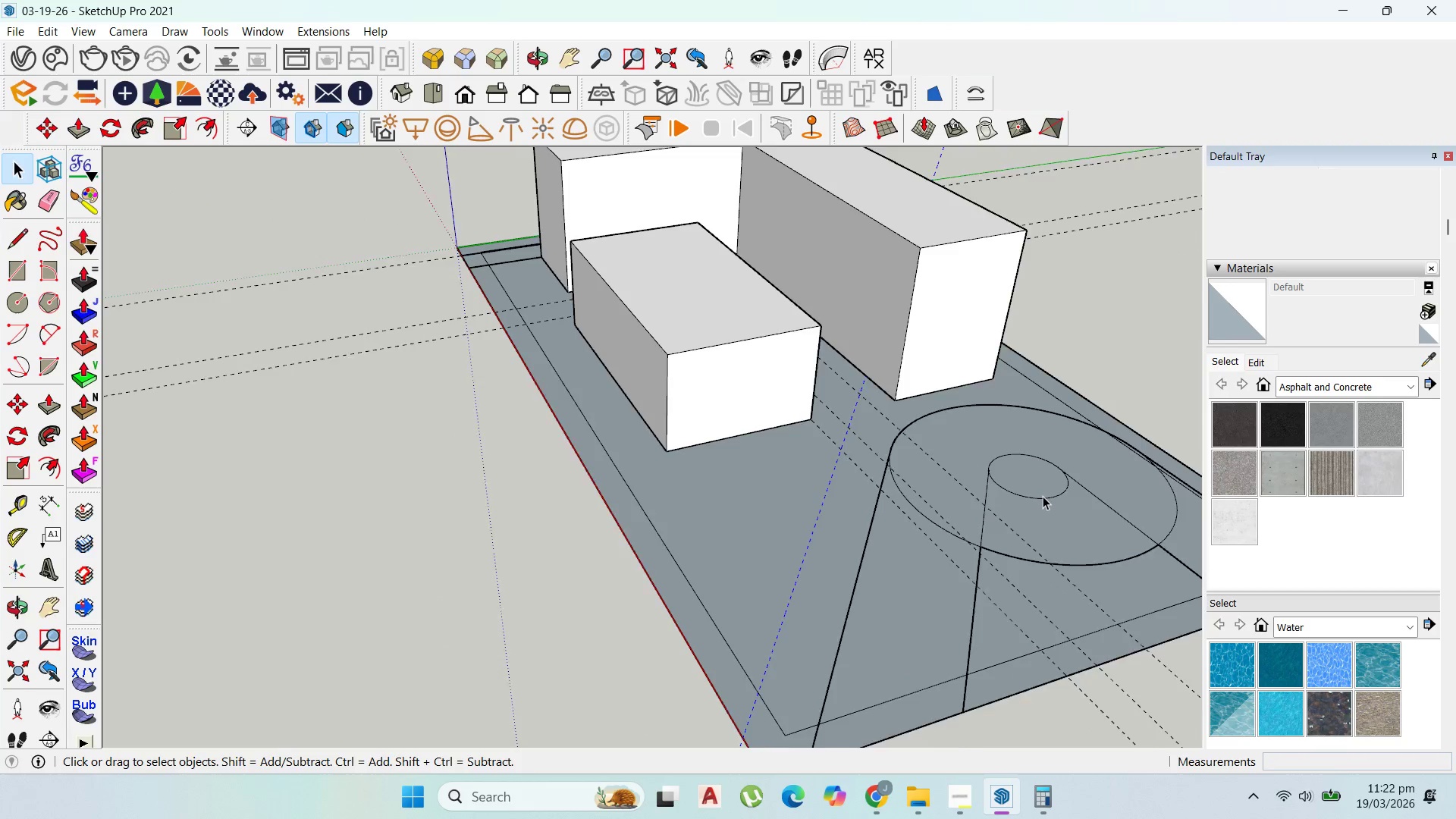 
scroll: coordinate [1043, 496], scroll_direction: up, amount: 1.0
 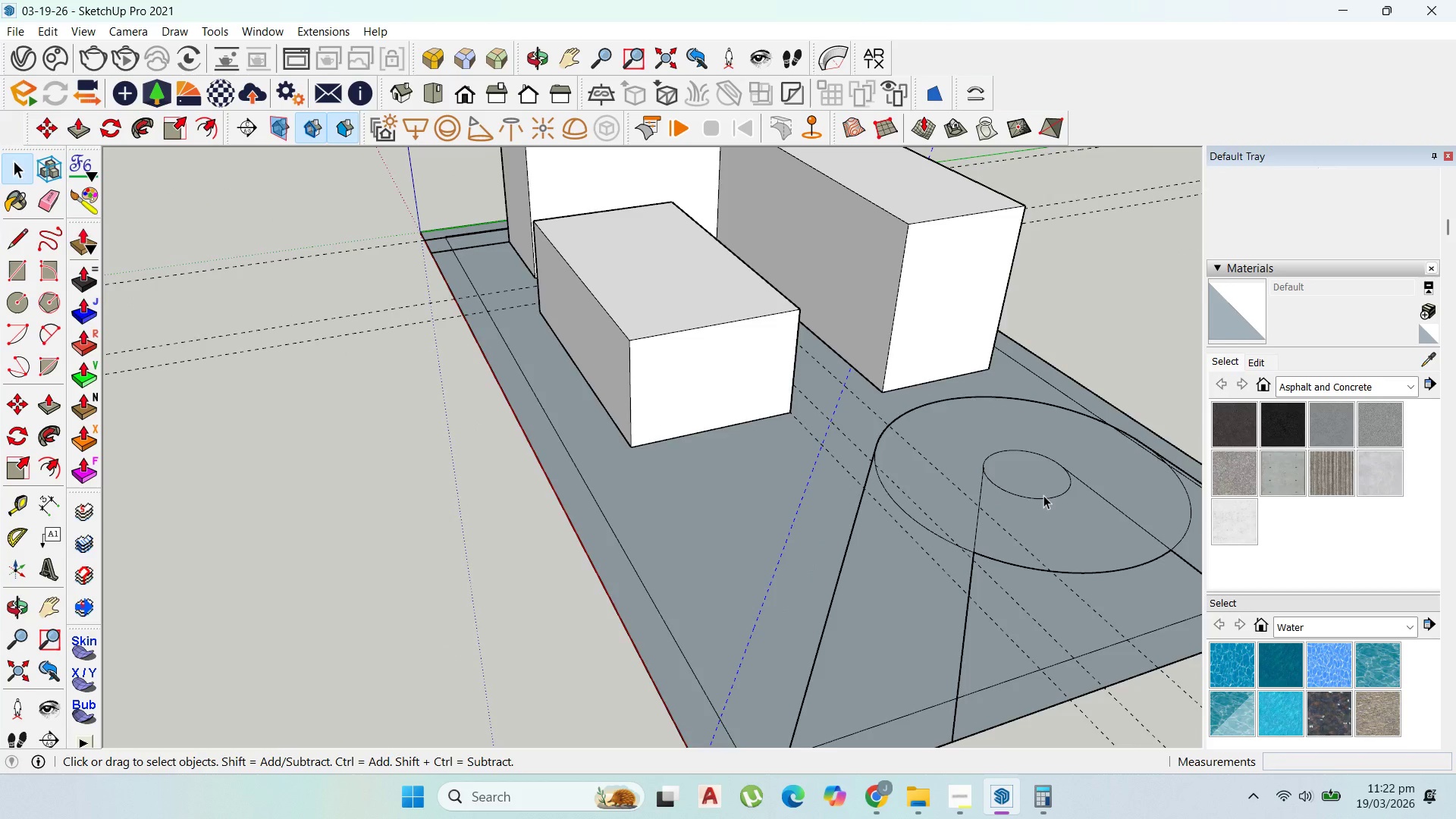 
scroll: coordinate [1043, 495], scroll_direction: down, amount: 1.0
 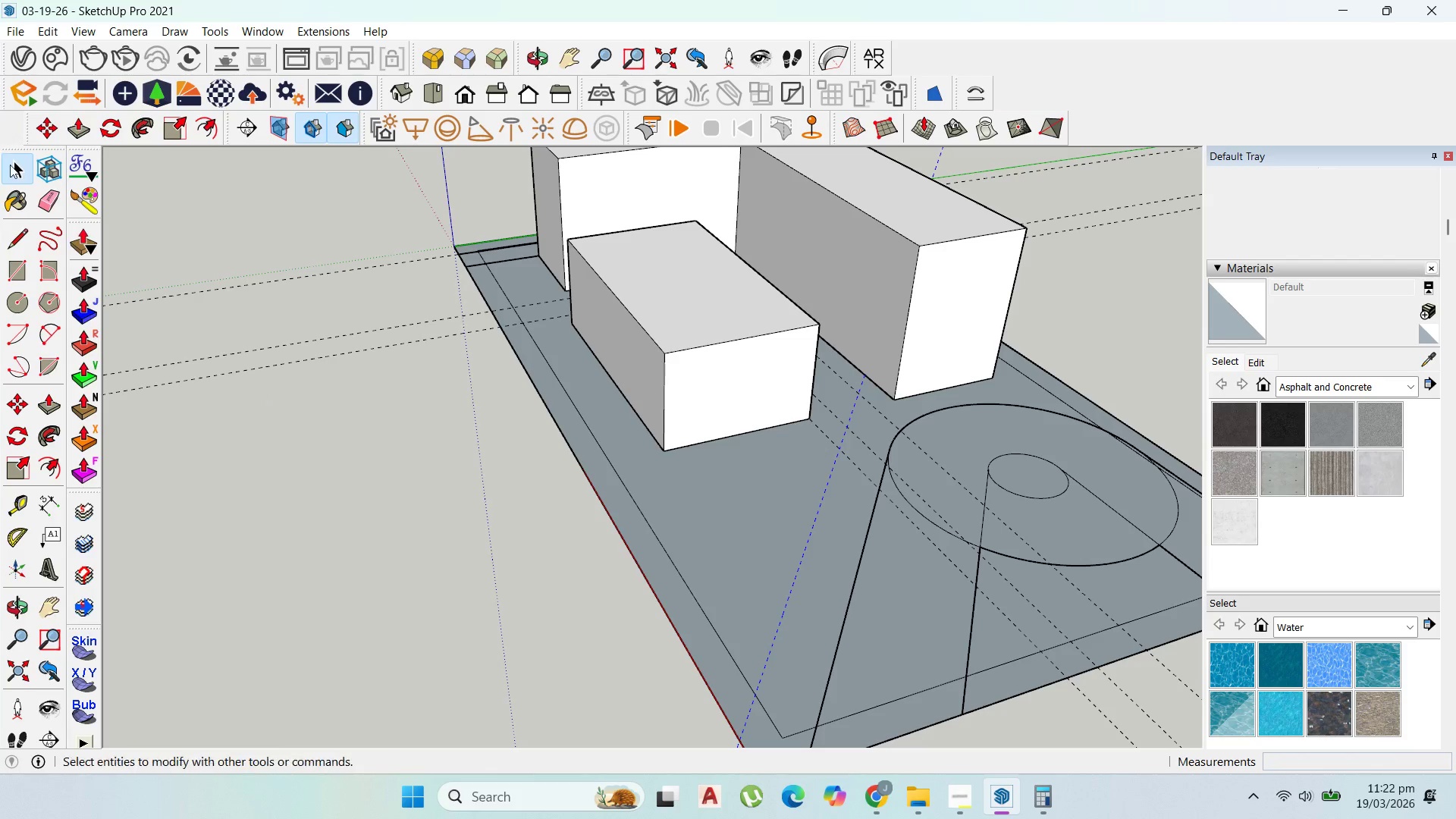 
left_click([17, 231])
 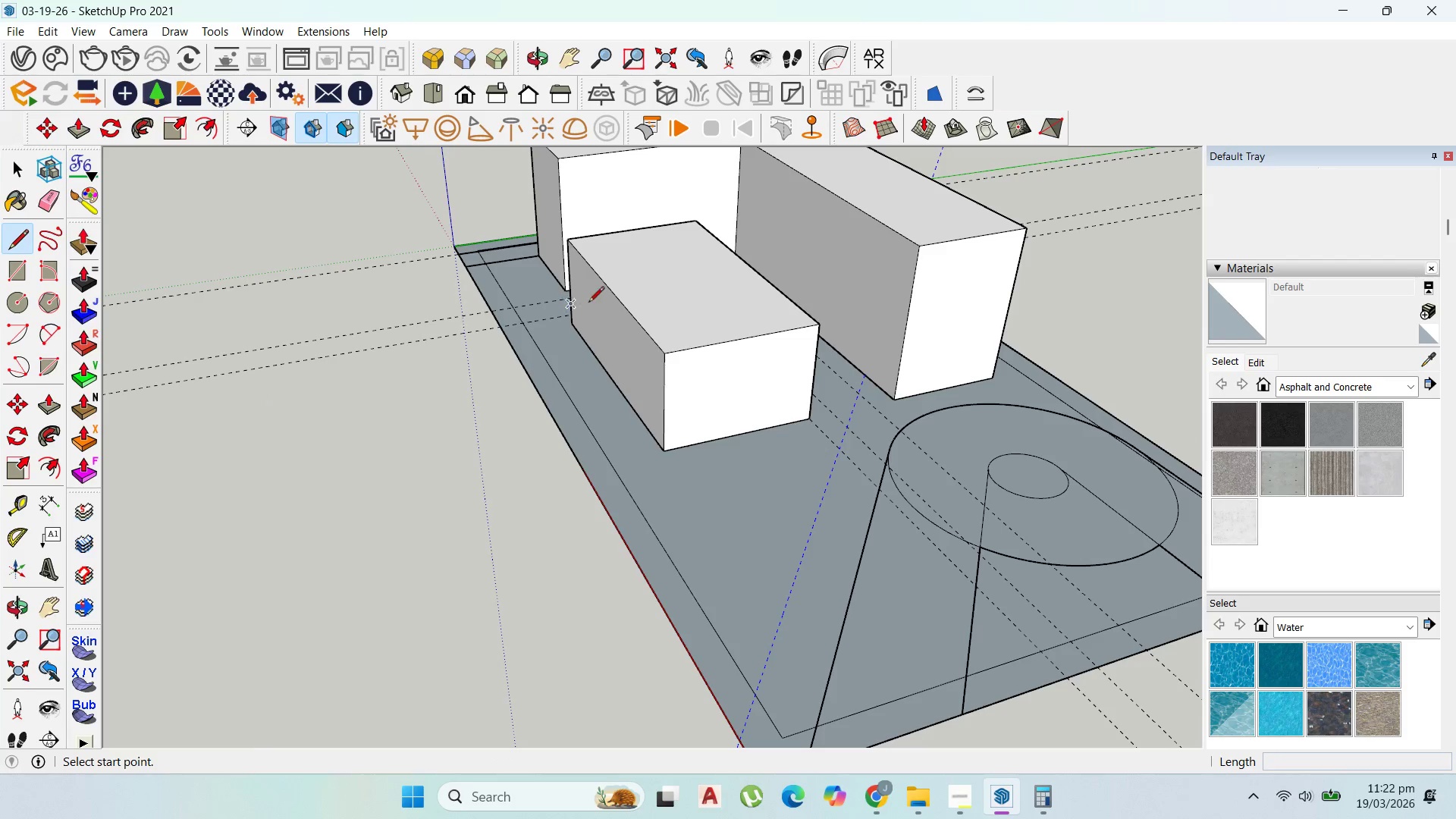 
scroll: coordinate [600, 304], scroll_direction: up, amount: 1.0
 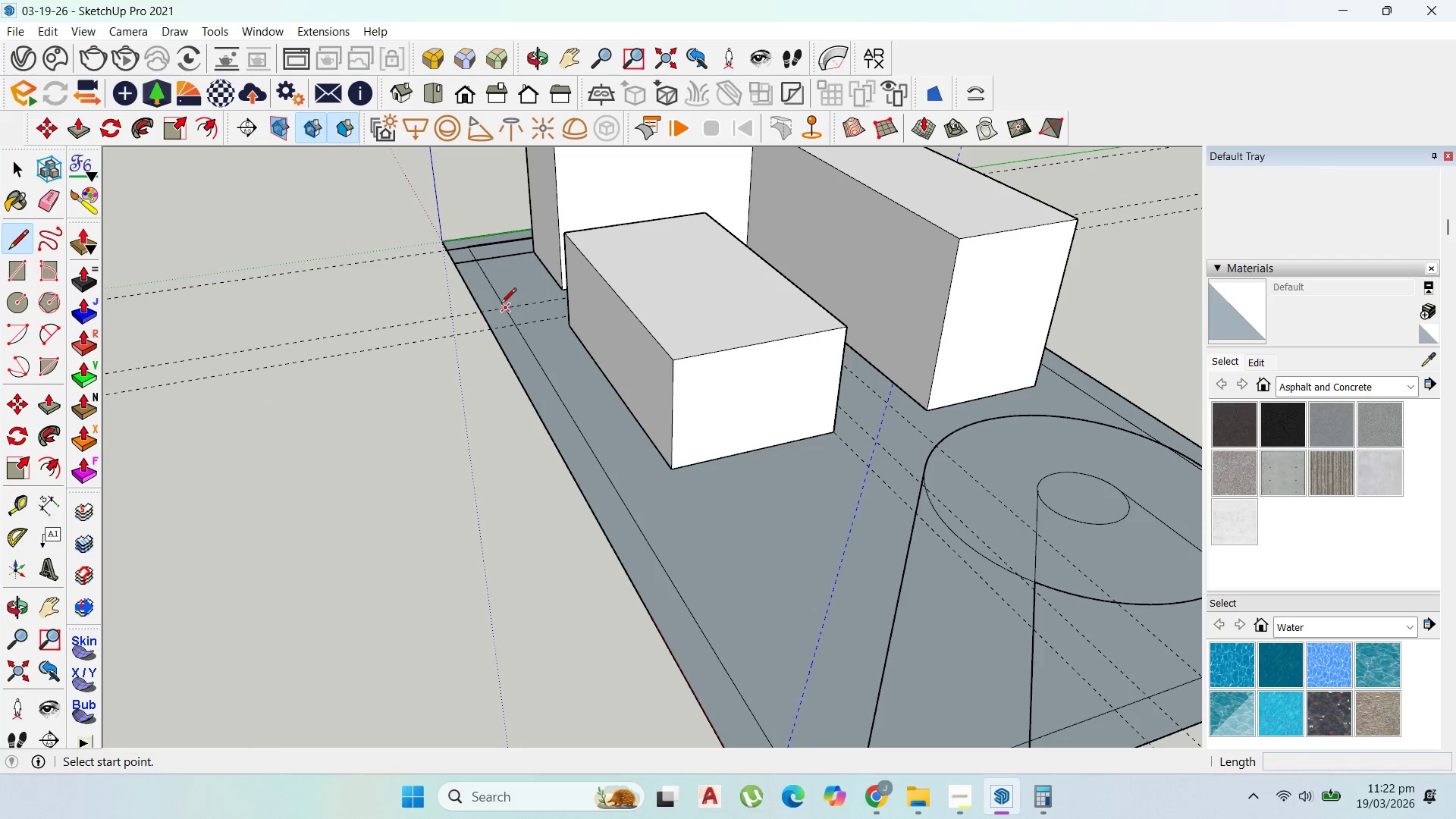 
left_click([500, 305])
 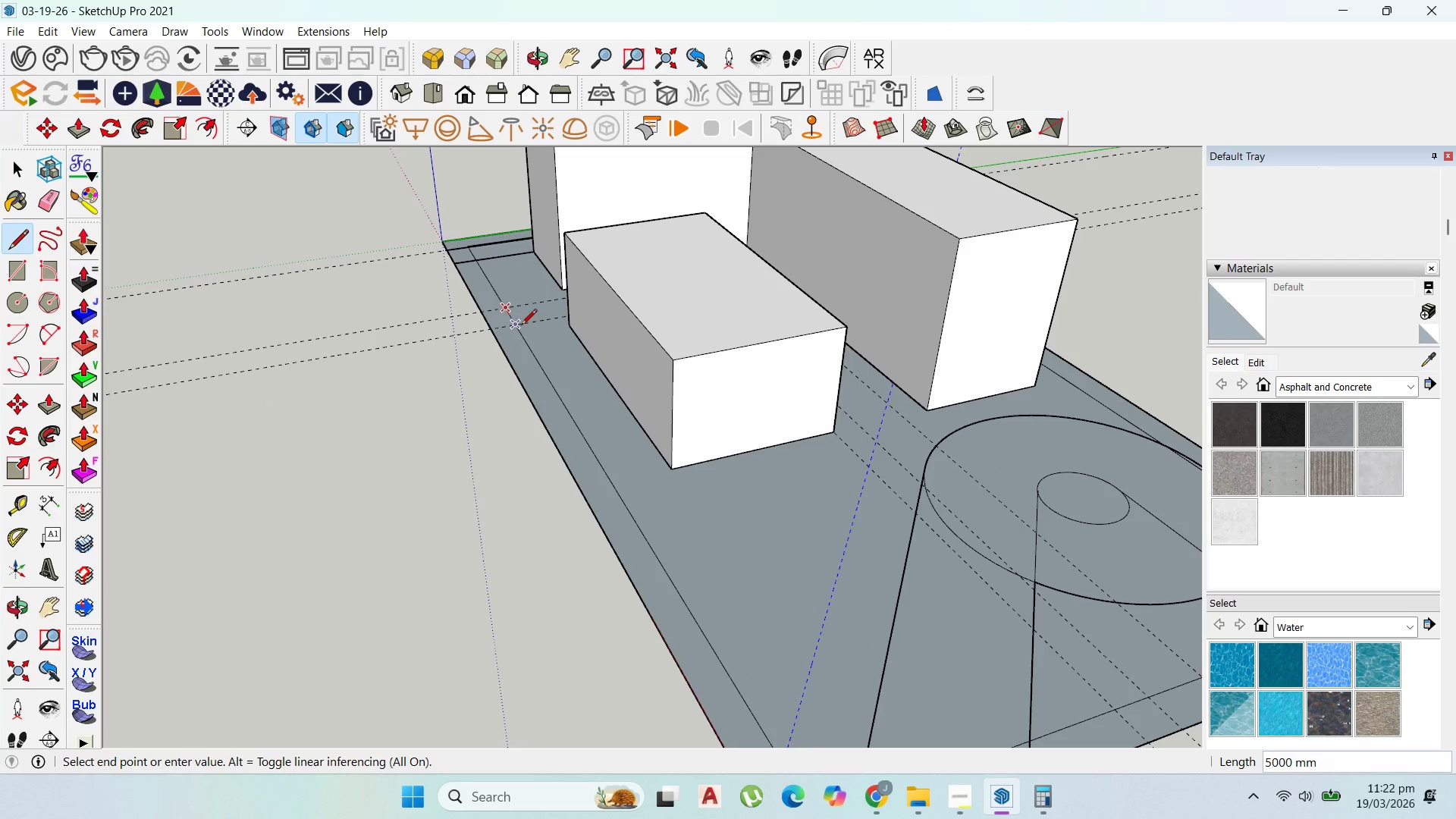 
left_click([519, 324])
 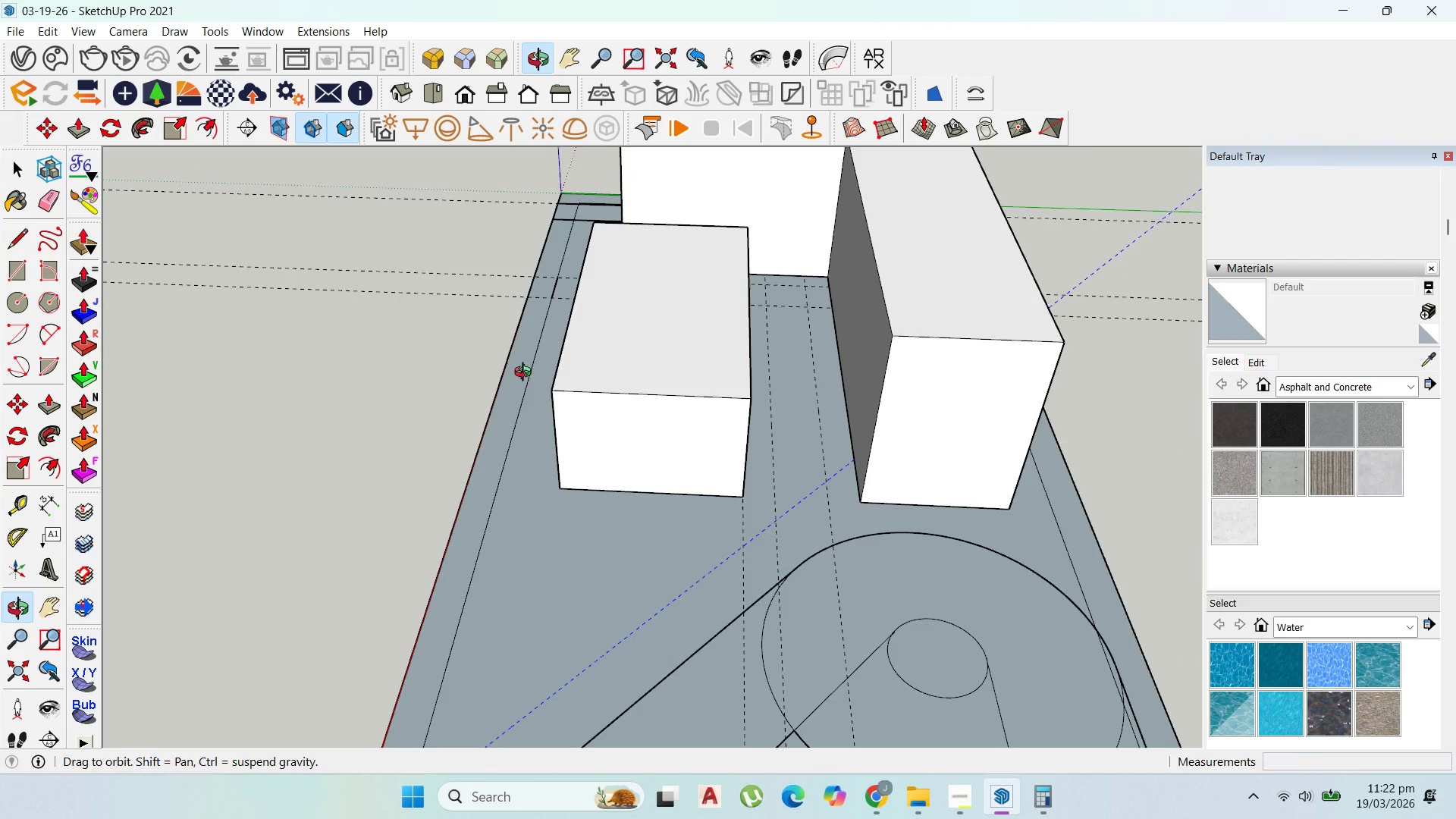 
scroll: coordinate [695, 324], scroll_direction: up, amount: 1.0
 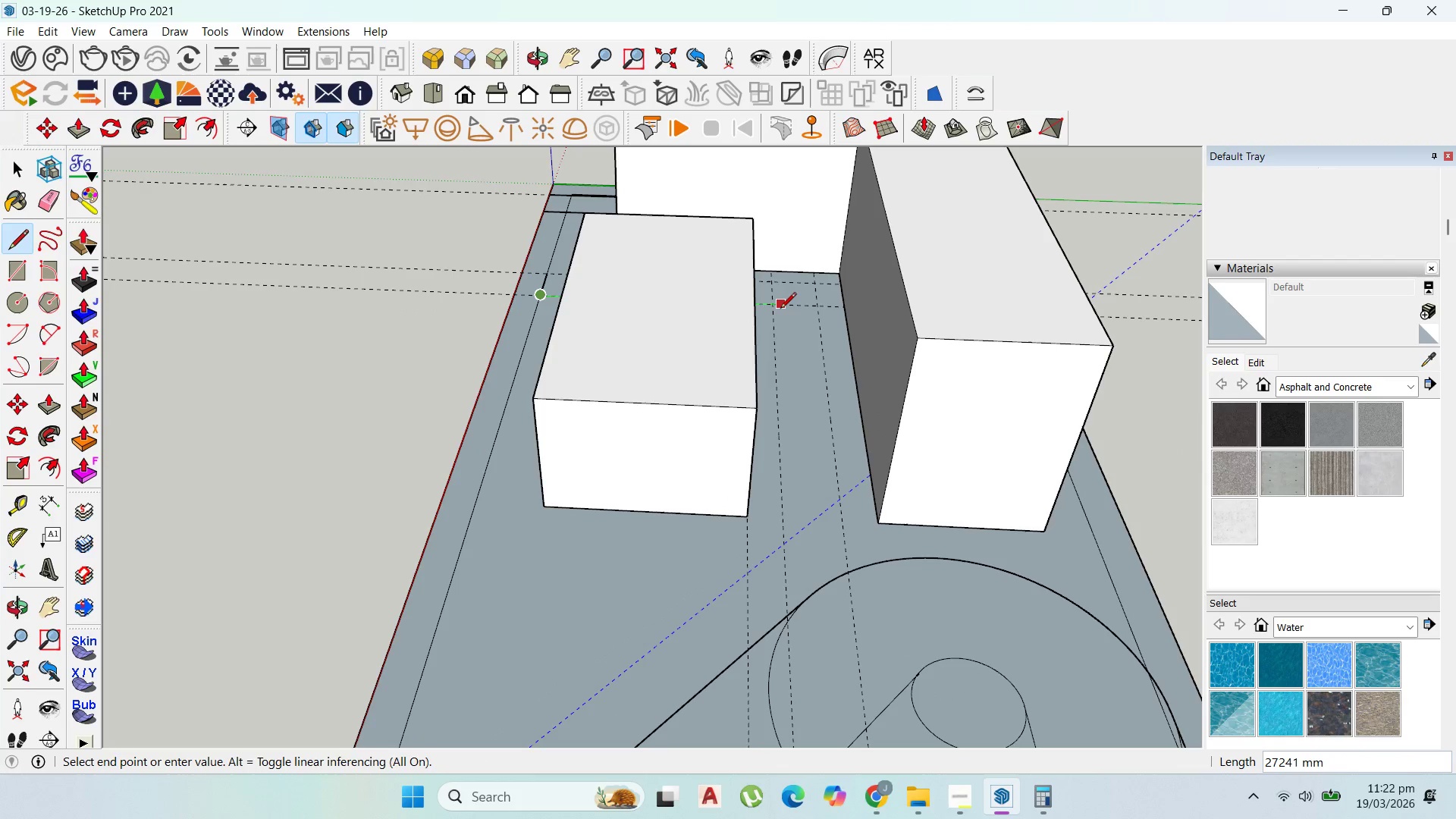 
left_click([776, 309])
 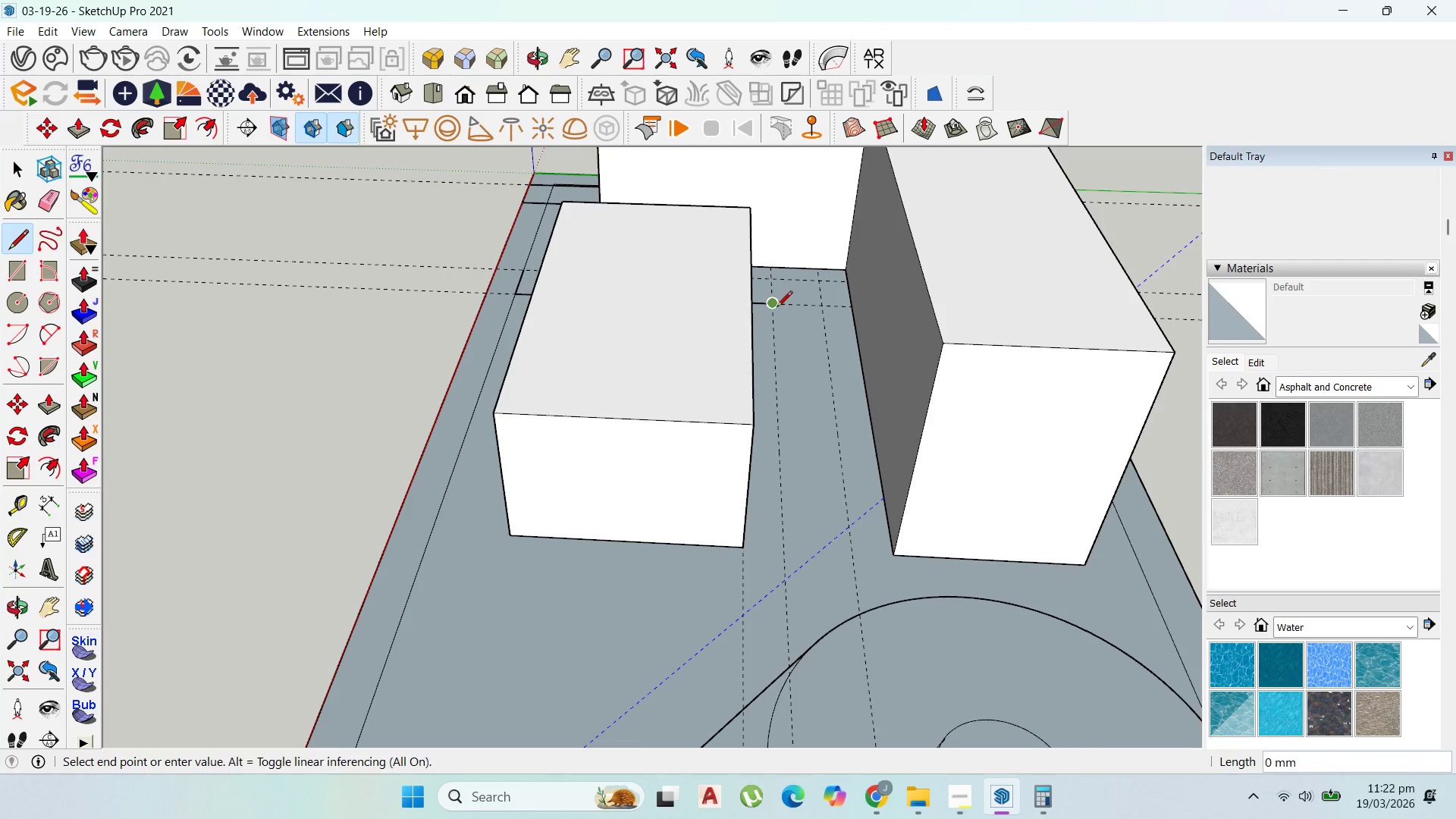 
scroll: coordinate [776, 309], scroll_direction: up, amount: 1.0
 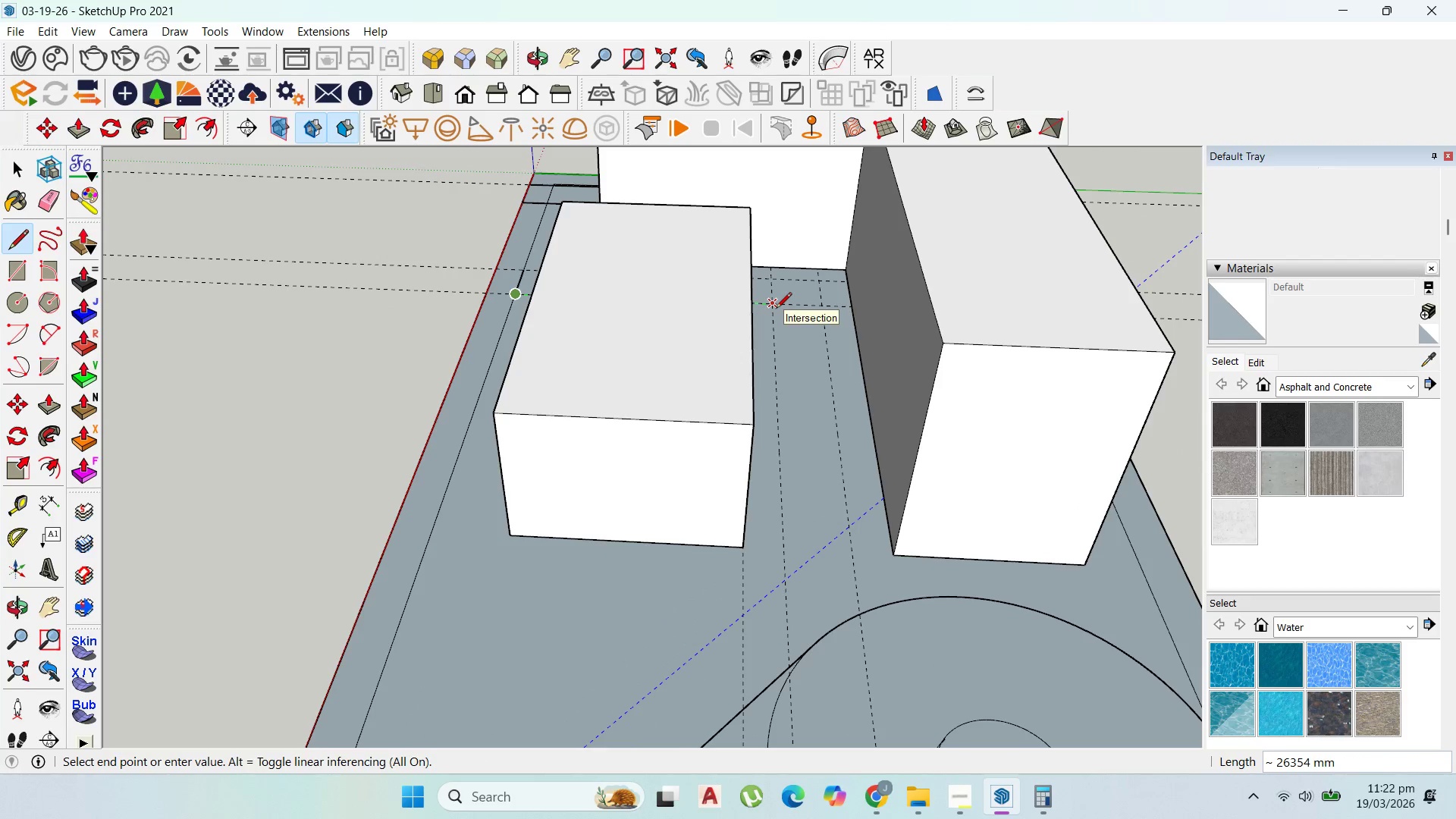 
scroll: coordinate [778, 308], scroll_direction: down, amount: 5.0
 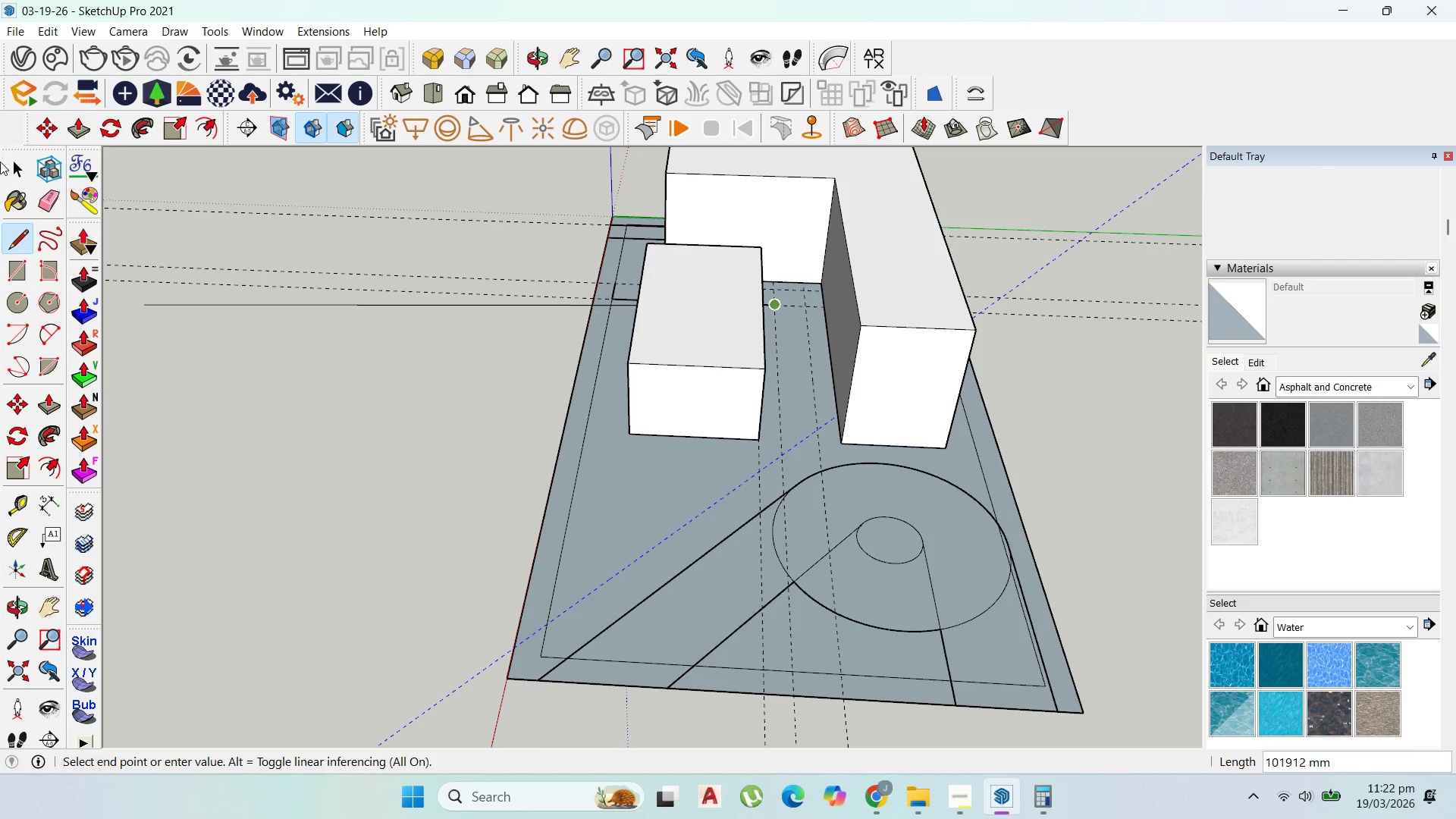 
left_click_drag(start_coordinate=[5, 157], to_coordinate=[9, 163])
 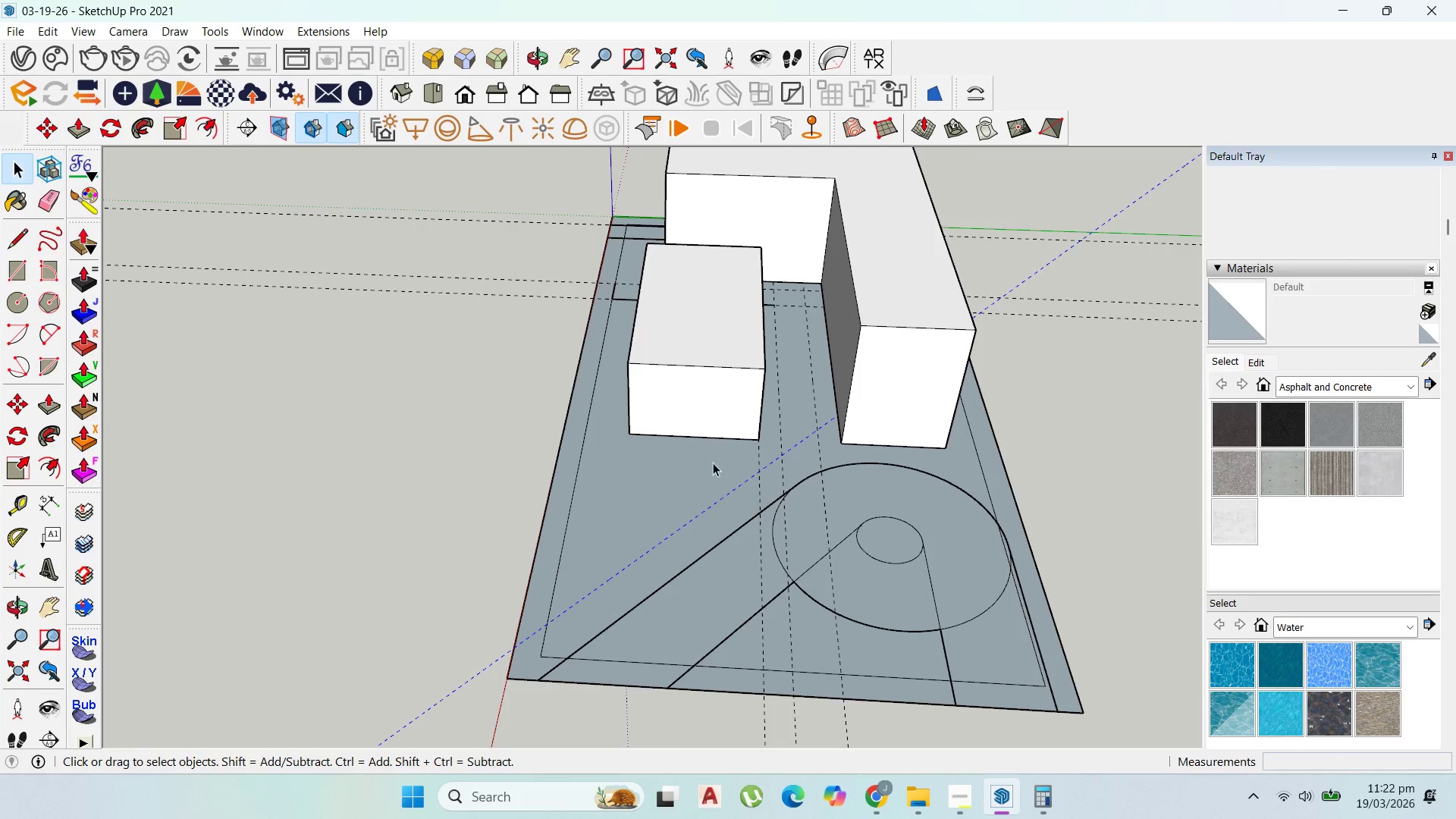 
scroll: coordinate [904, 517], scroll_direction: none, amount: 0.0
 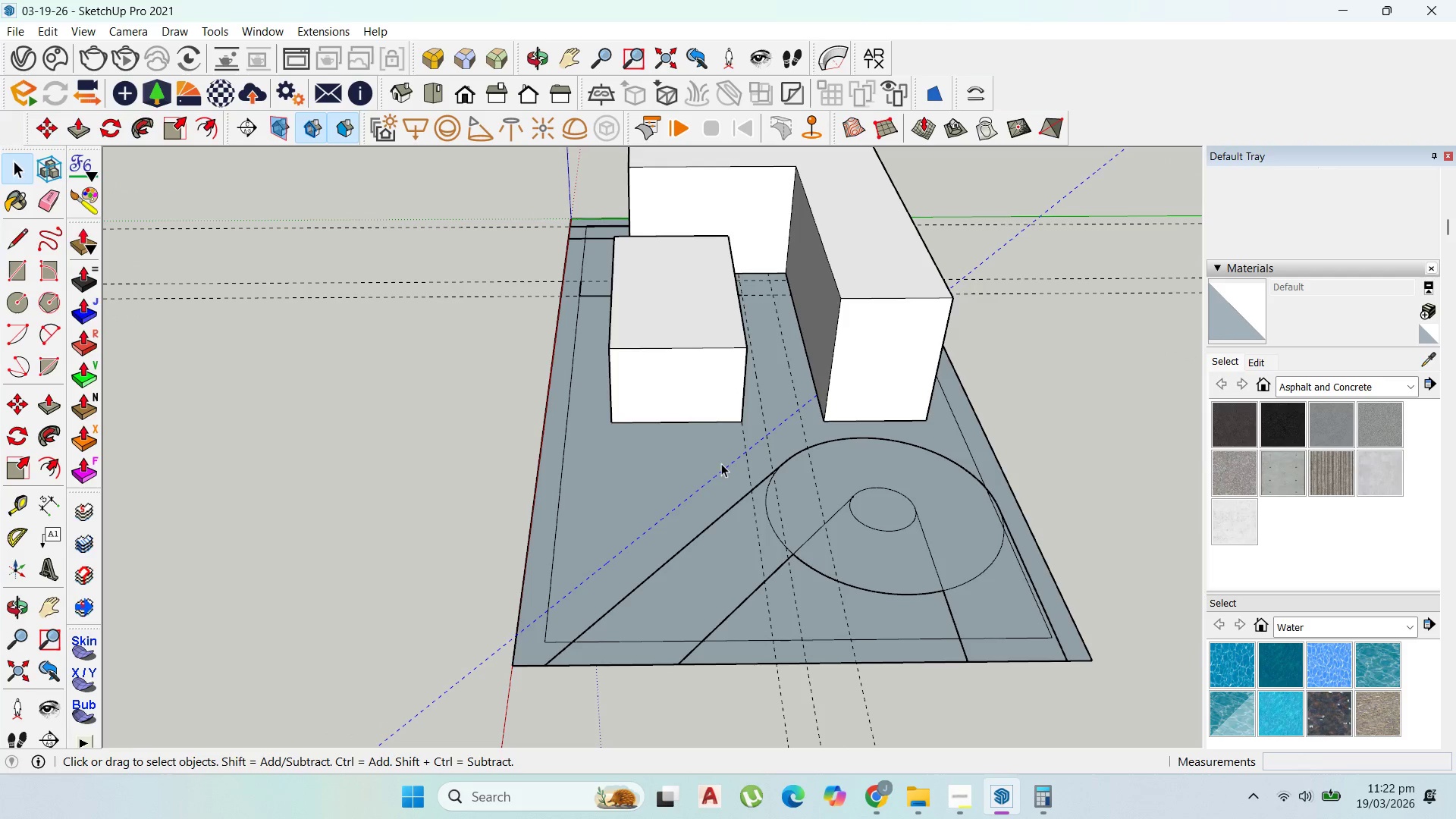 
scroll: coordinate [806, 423], scroll_direction: up, amount: 3.0
 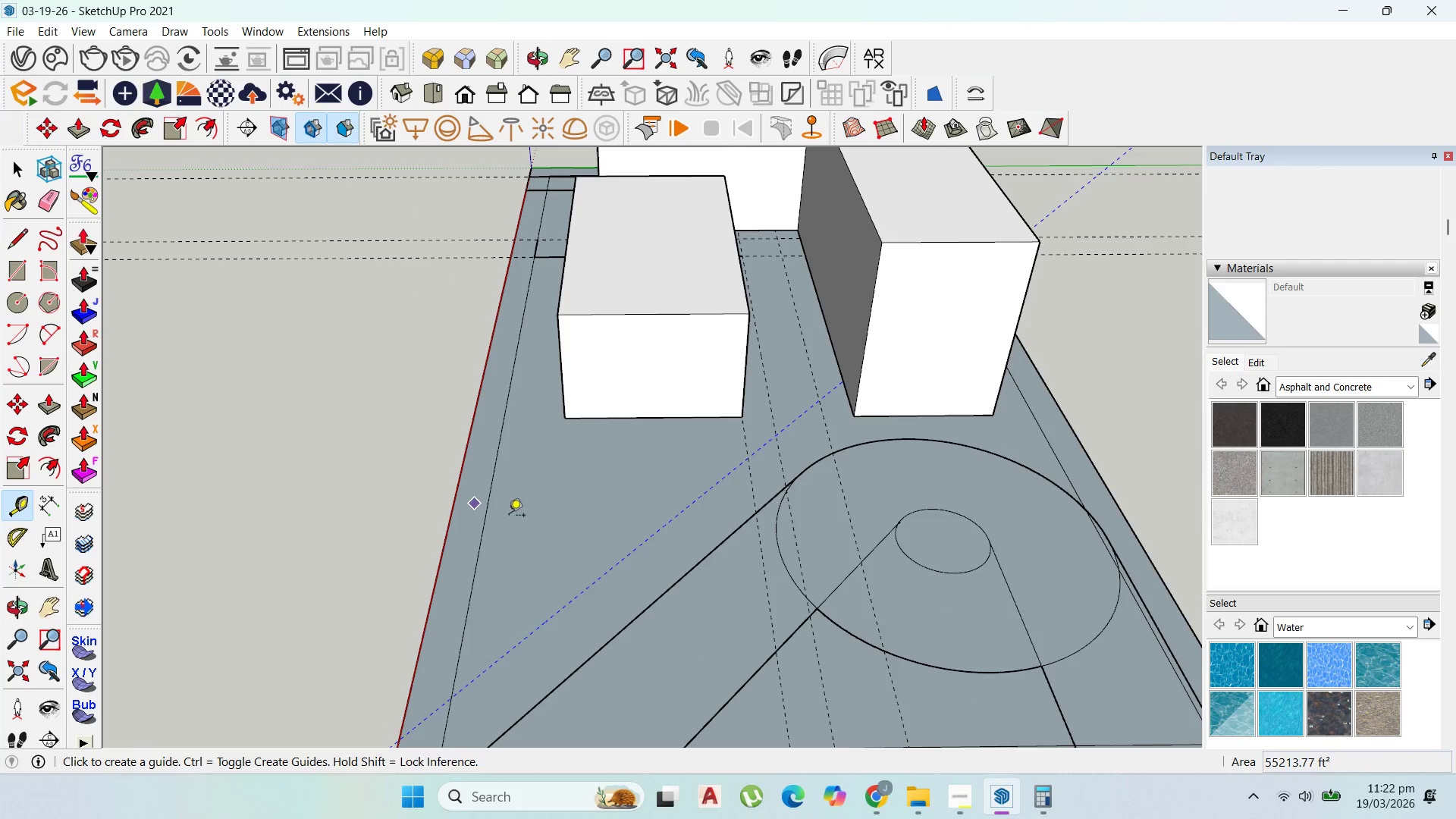 
left_click_drag(start_coordinate=[624, 557], to_coordinate=[628, 560])
 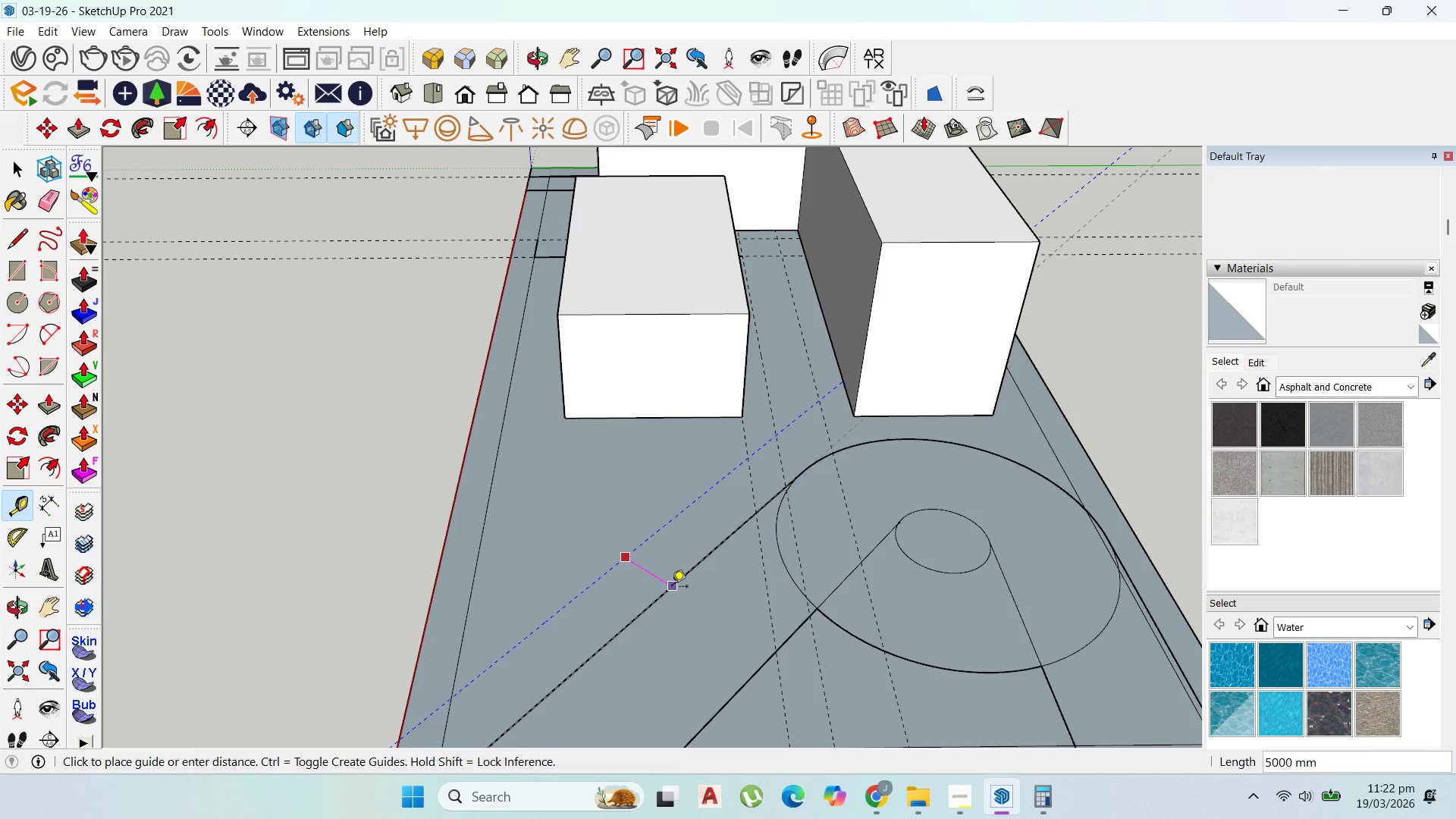 
left_click([672, 588])
 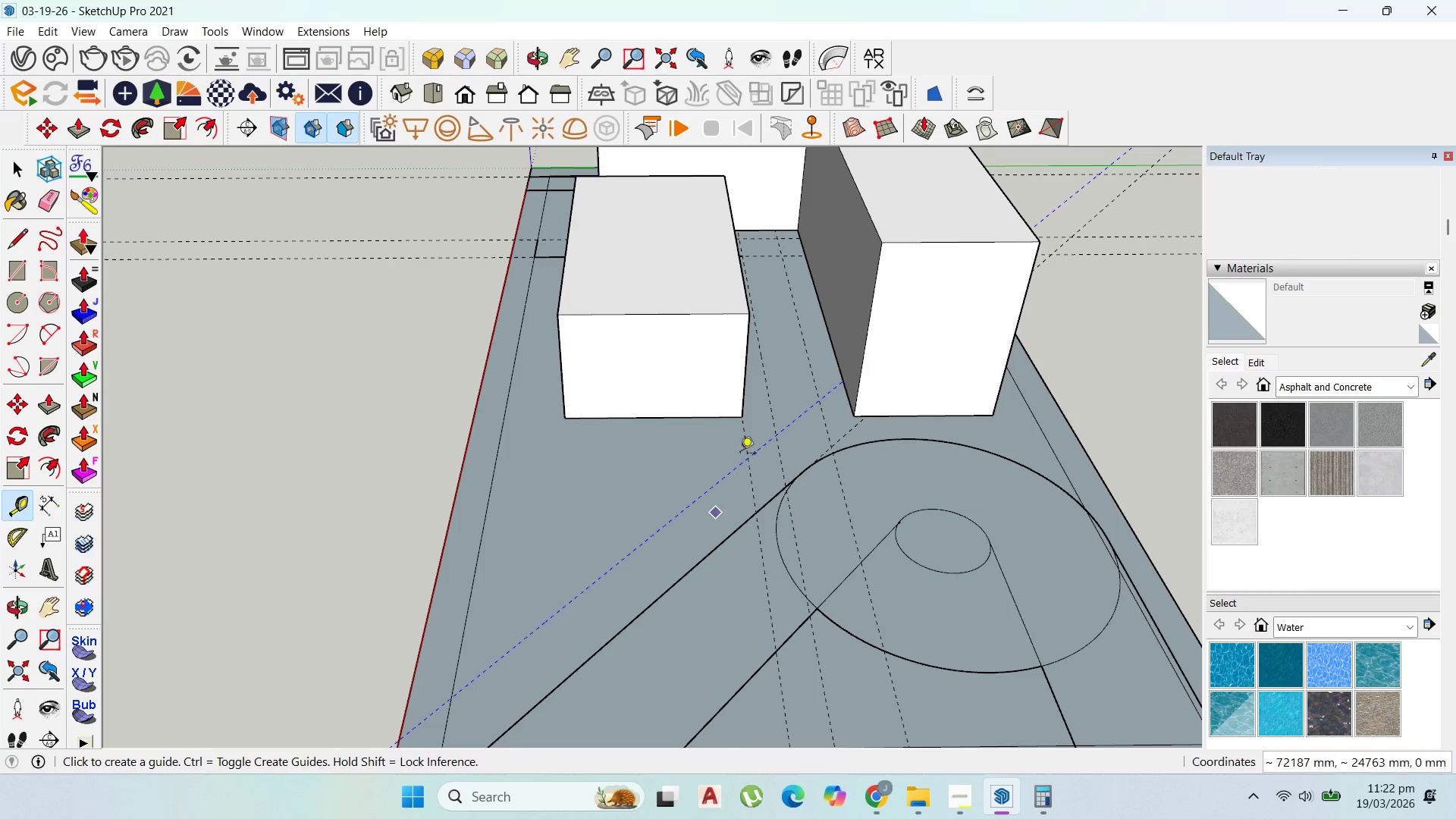 
scroll: coordinate [764, 457], scroll_direction: up, amount: 4.0
 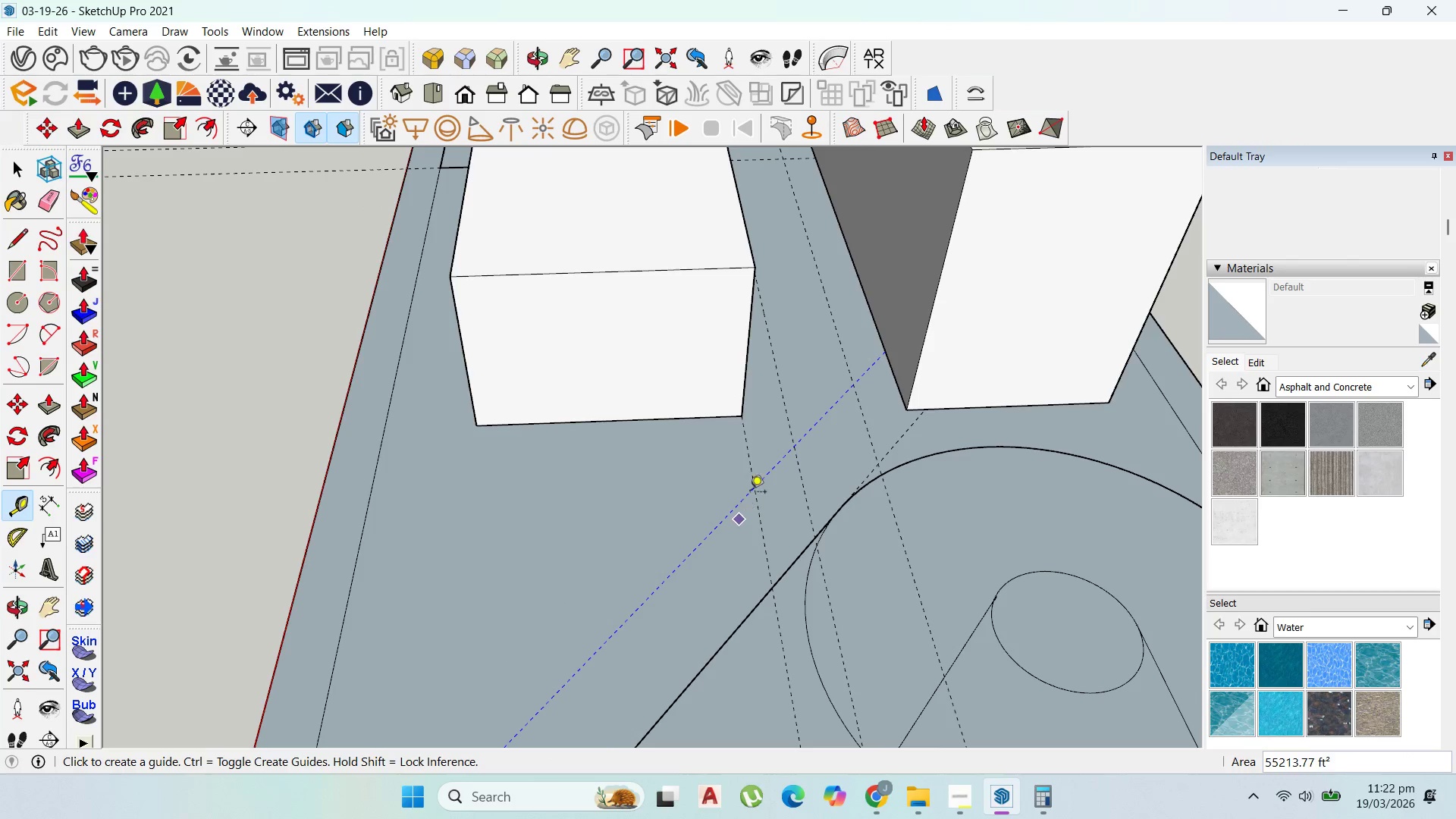 
scroll: coordinate [710, 404], scroll_direction: down, amount: 7.0
 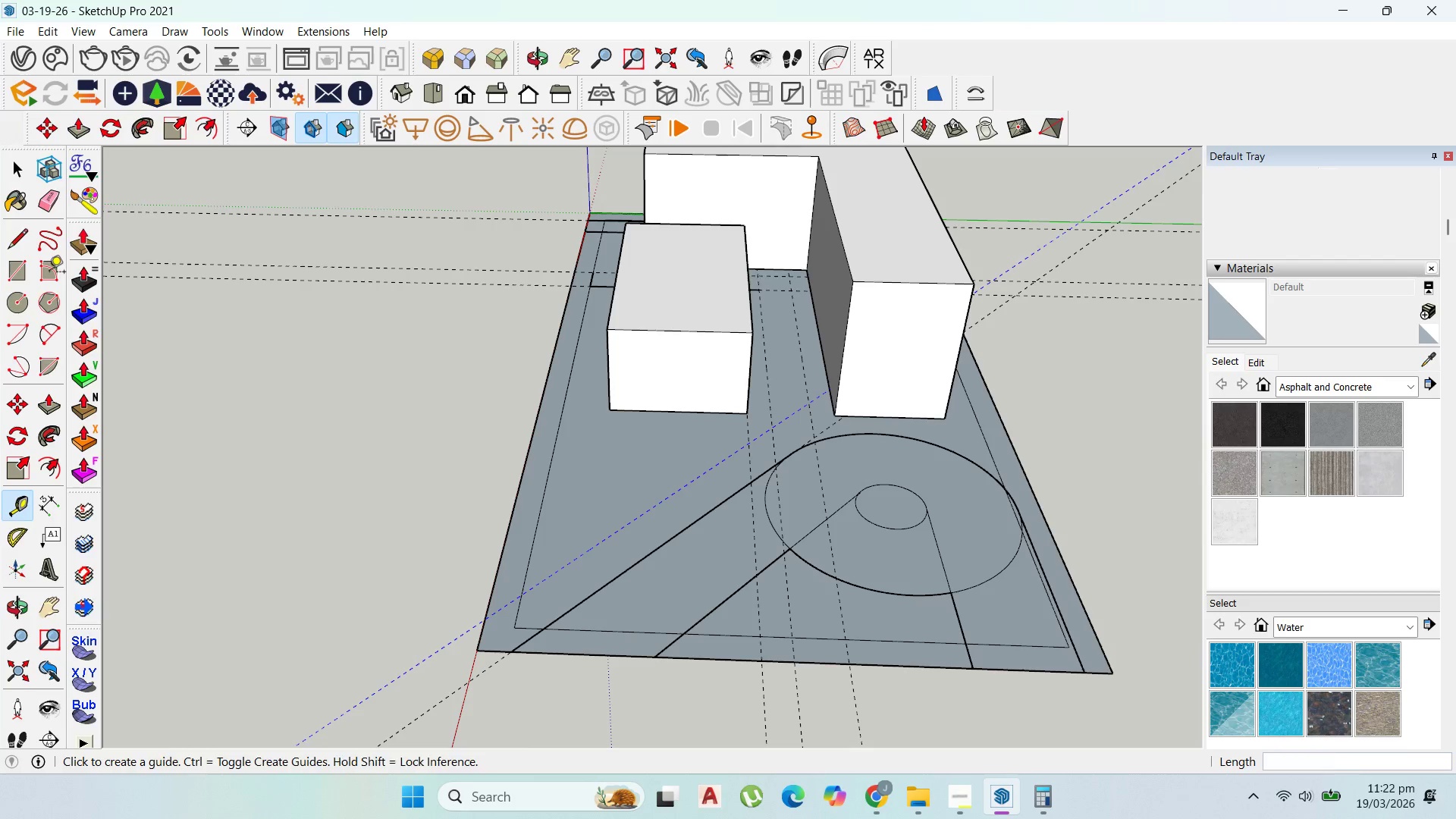 
left_click([8, 243])
 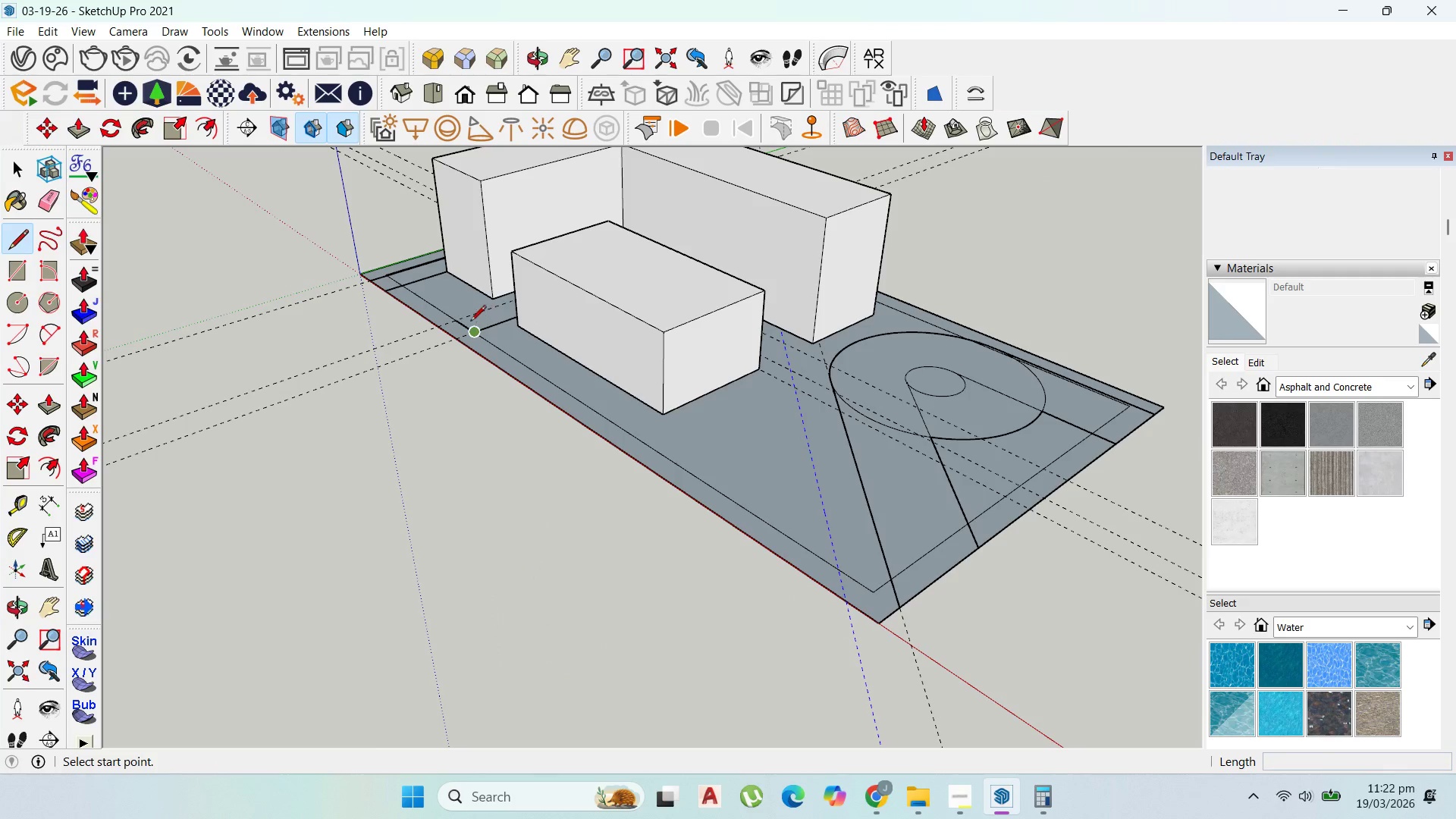 
left_click([466, 319])
 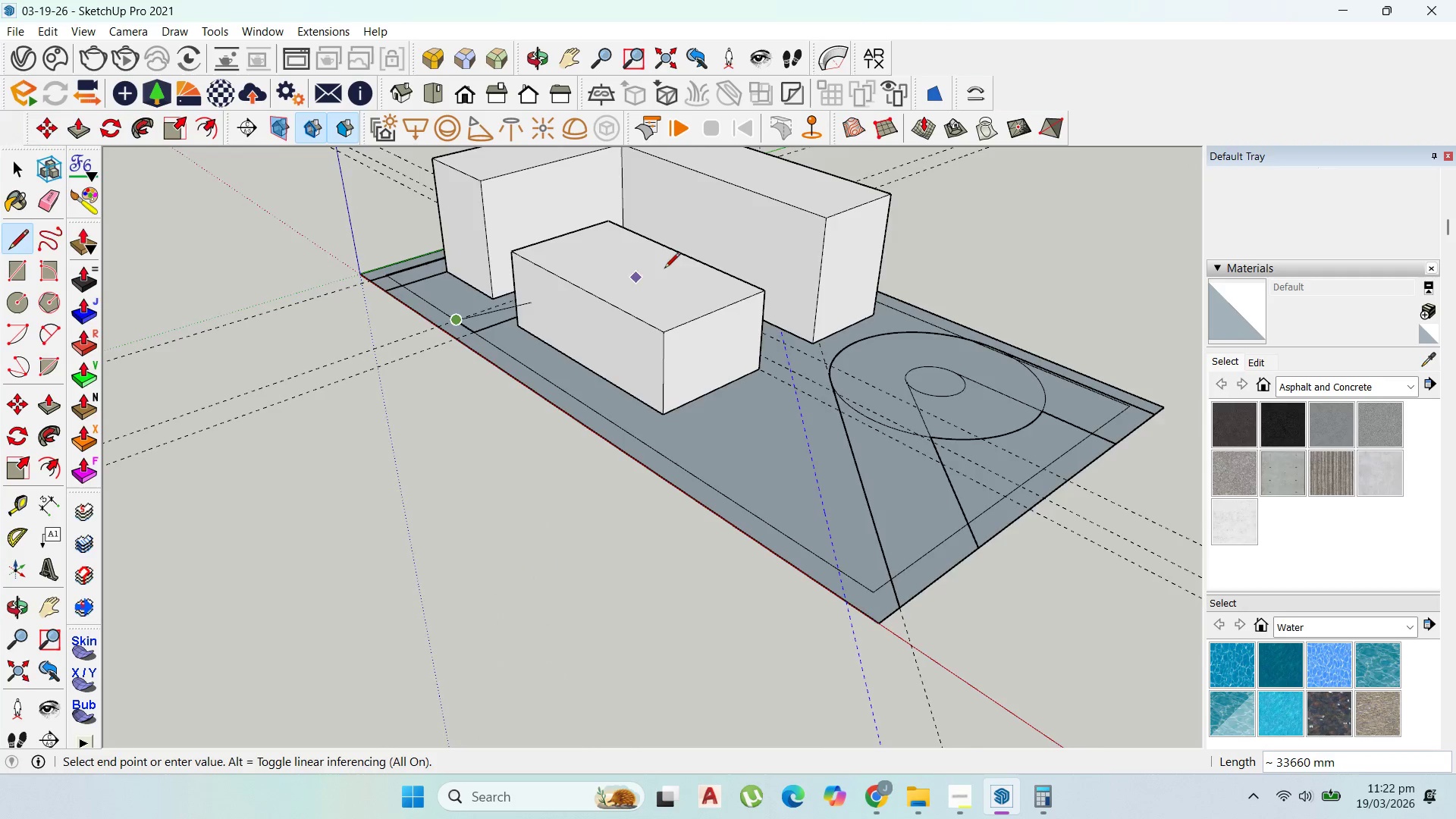 
scroll: coordinate [652, 279], scroll_direction: up, amount: 4.0
 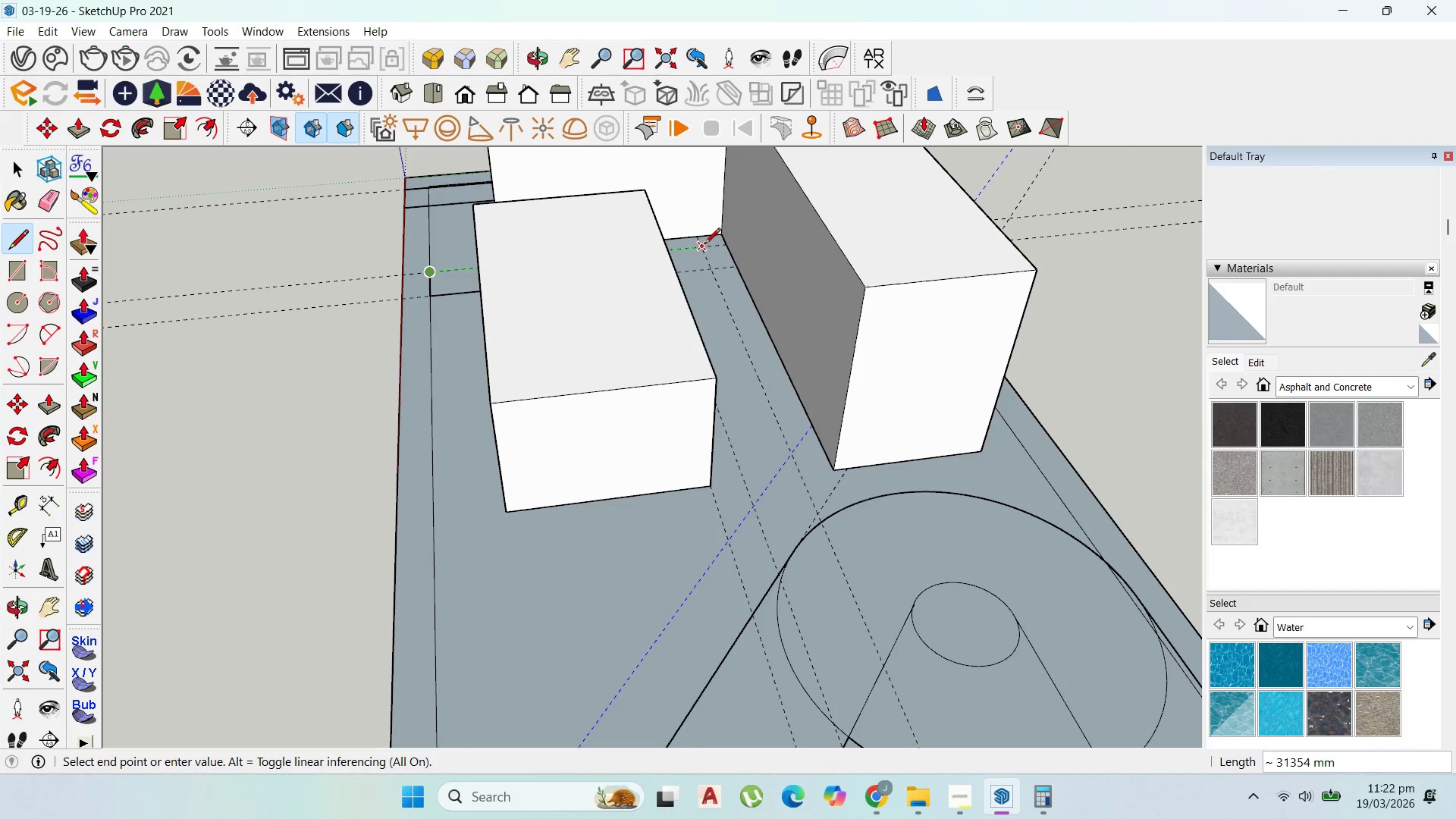 
left_click([704, 245])
 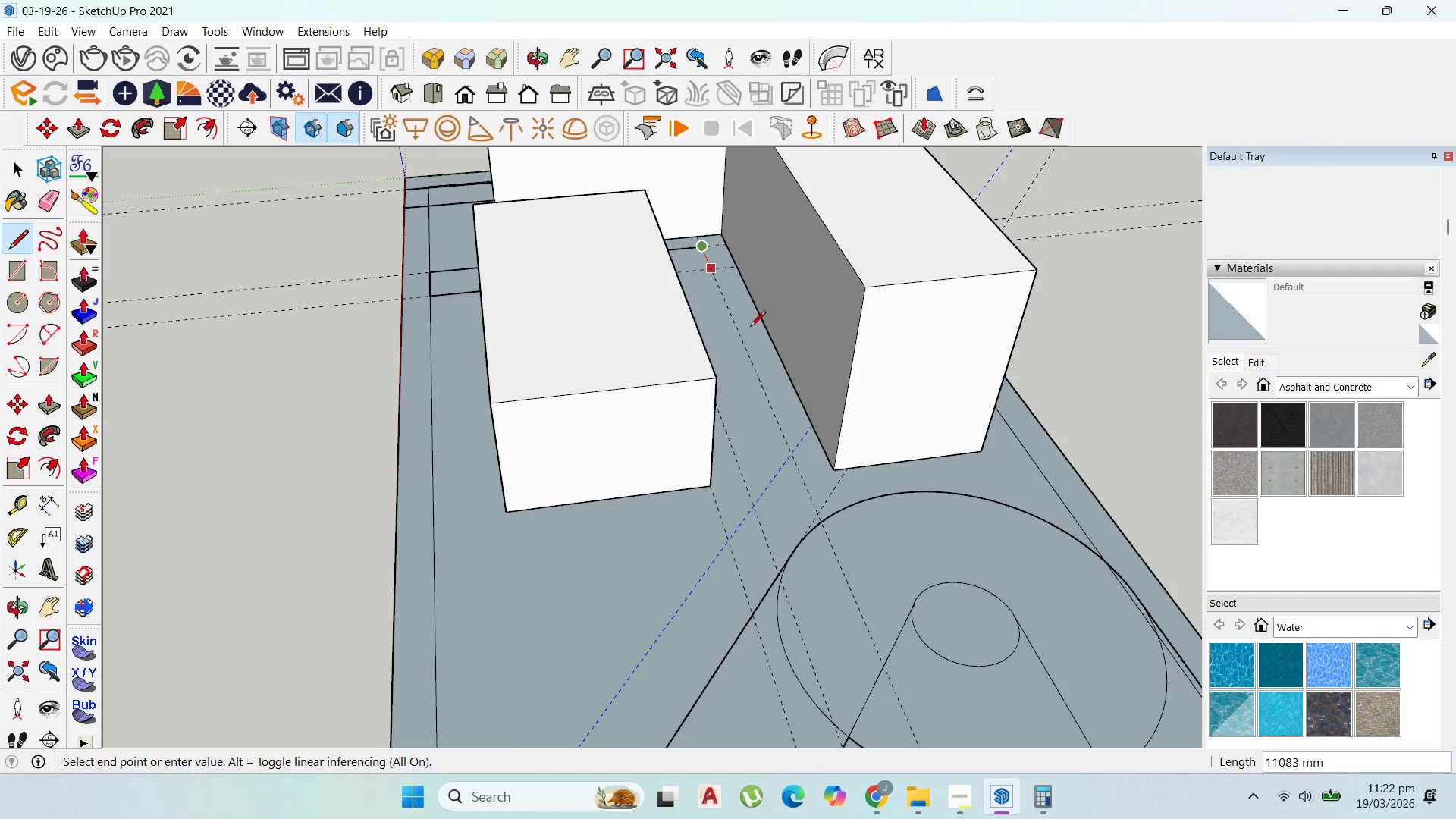 
scroll: coordinate [803, 484], scroll_direction: none, amount: 0.0
 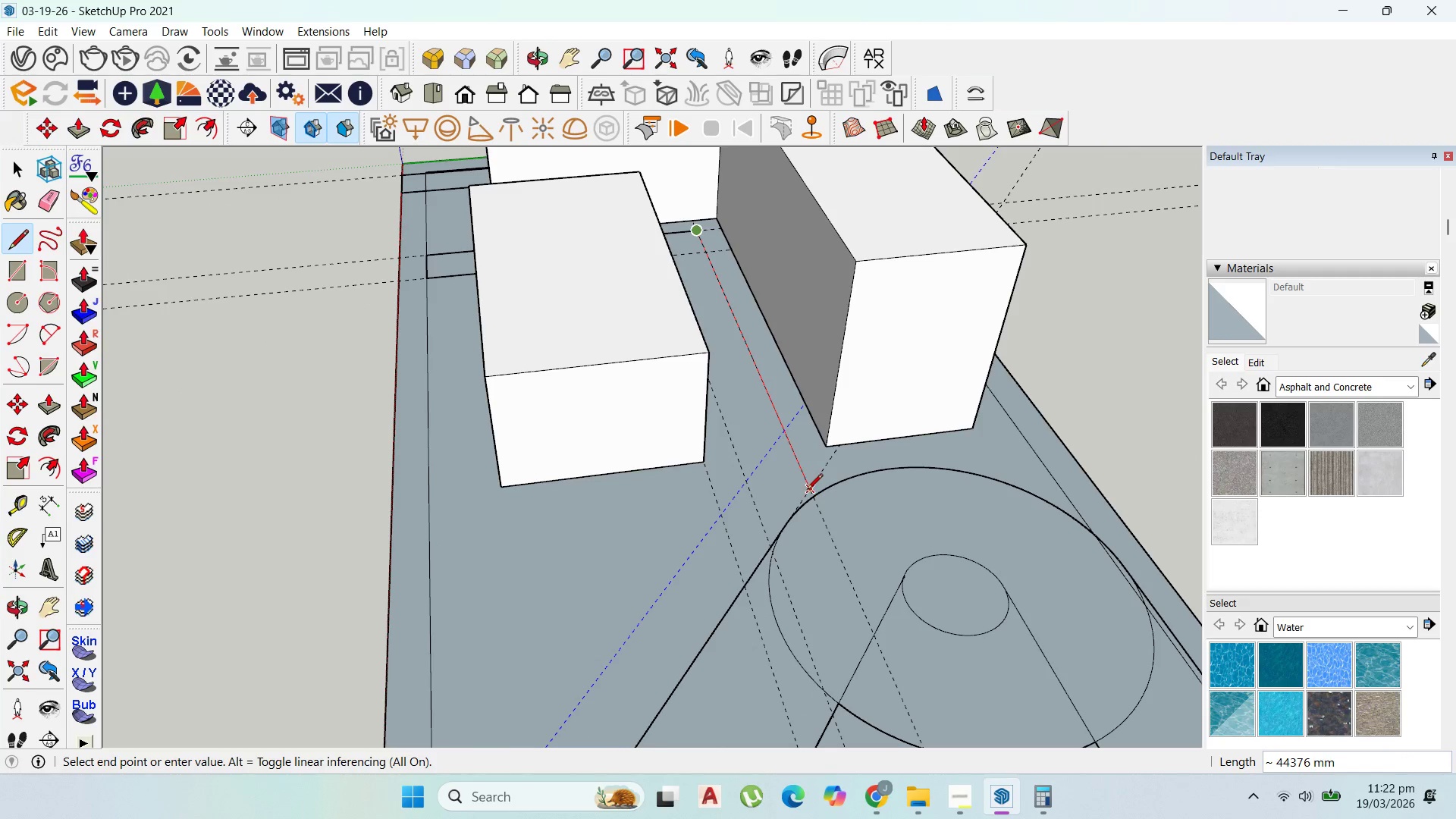 
left_click([807, 491])
 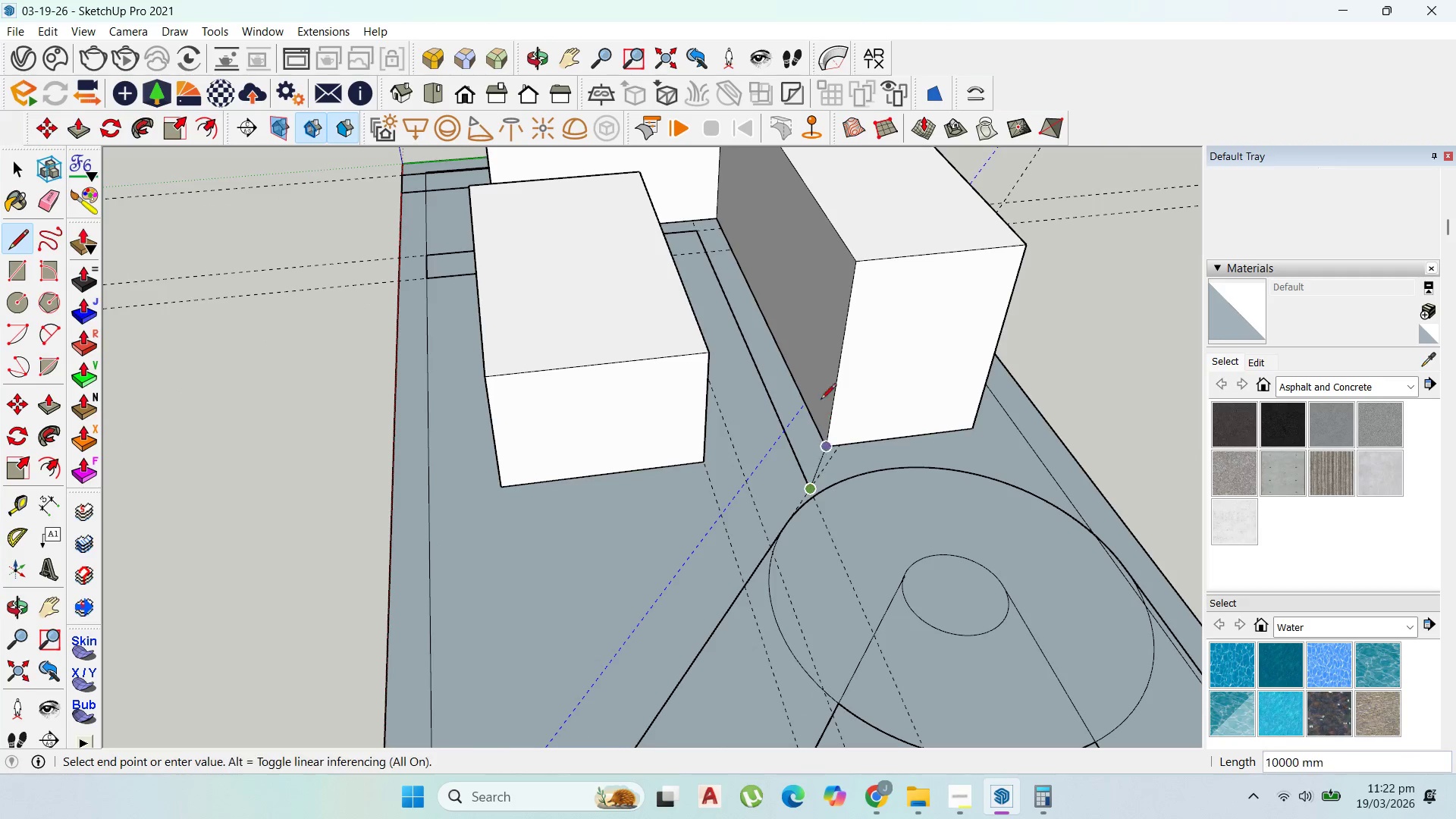 
scroll: coordinate [724, 550], scroll_direction: down, amount: 5.0
 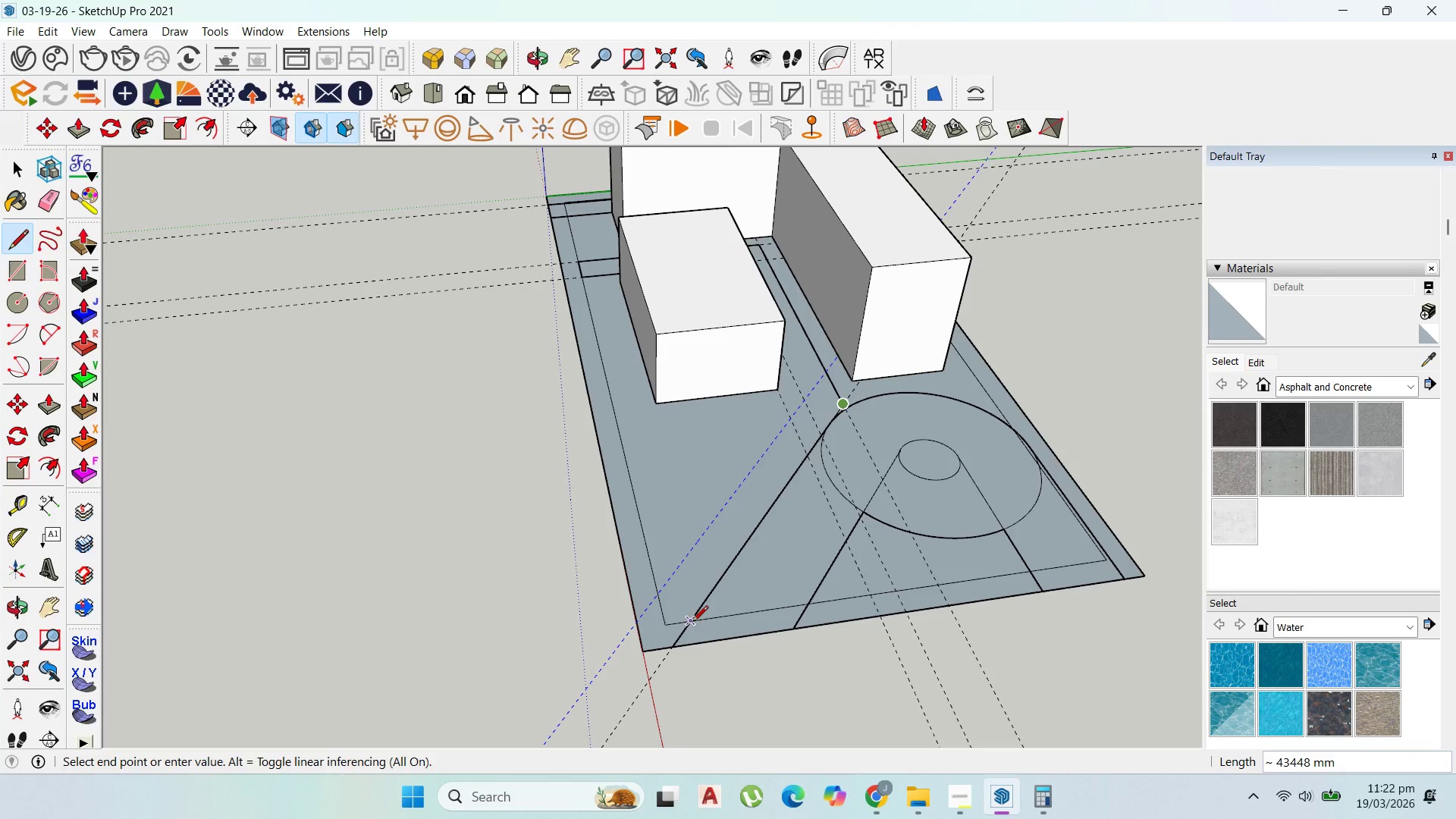 
left_click([692, 622])
 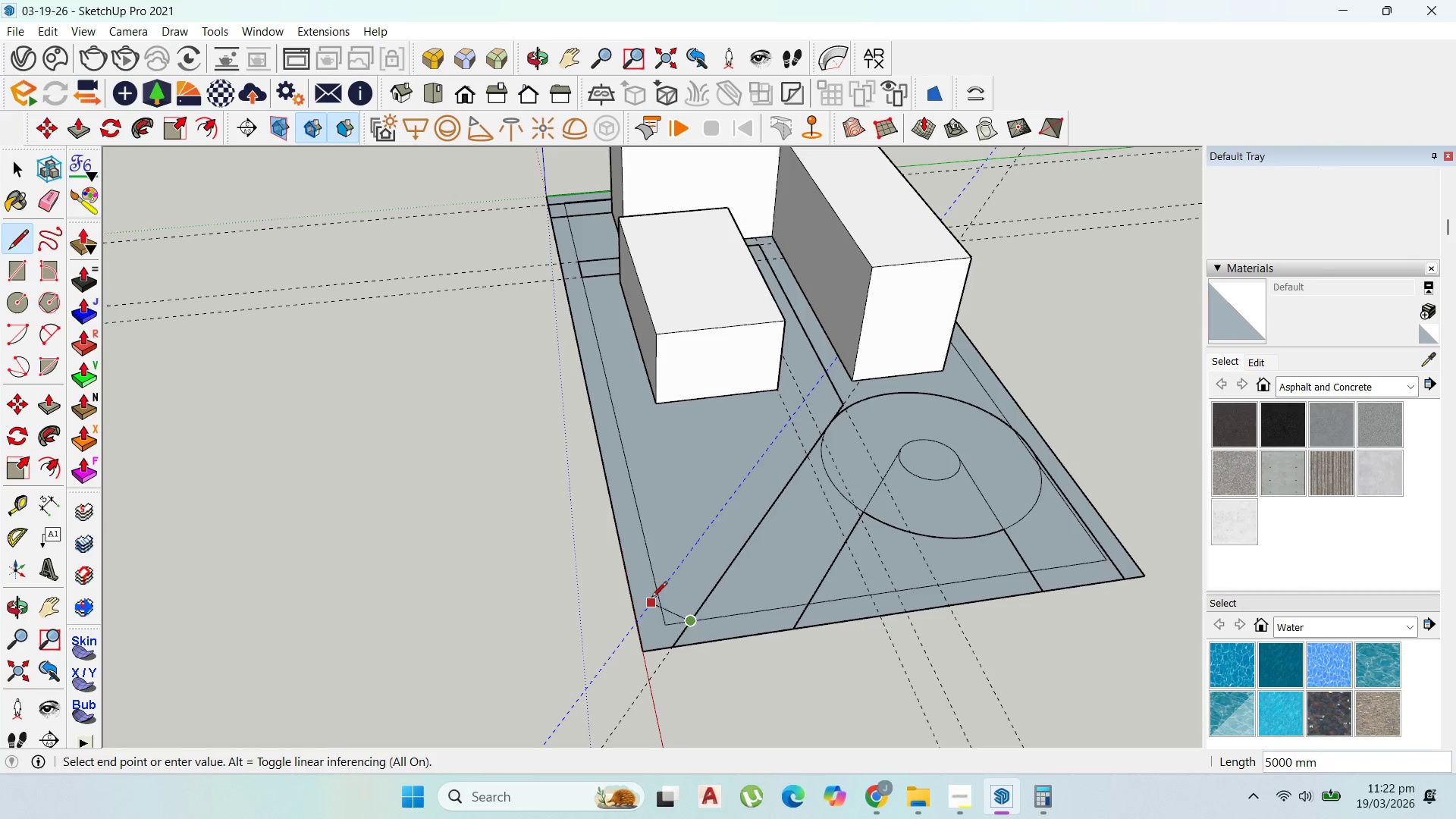 
scroll: coordinate [652, 598], scroll_direction: up, amount: 5.0
 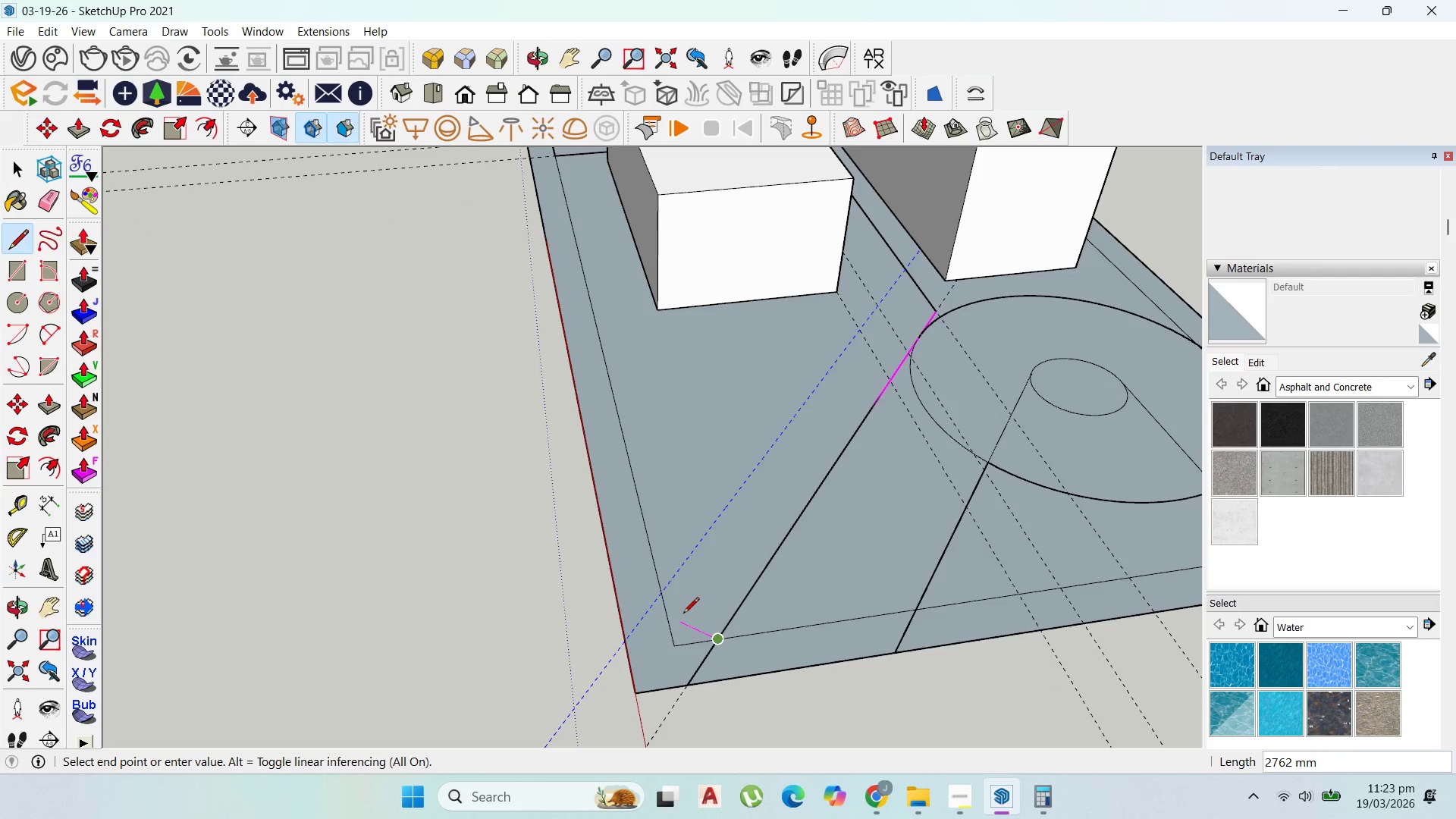 
scroll: coordinate [684, 614], scroll_direction: down, amount: 2.0
 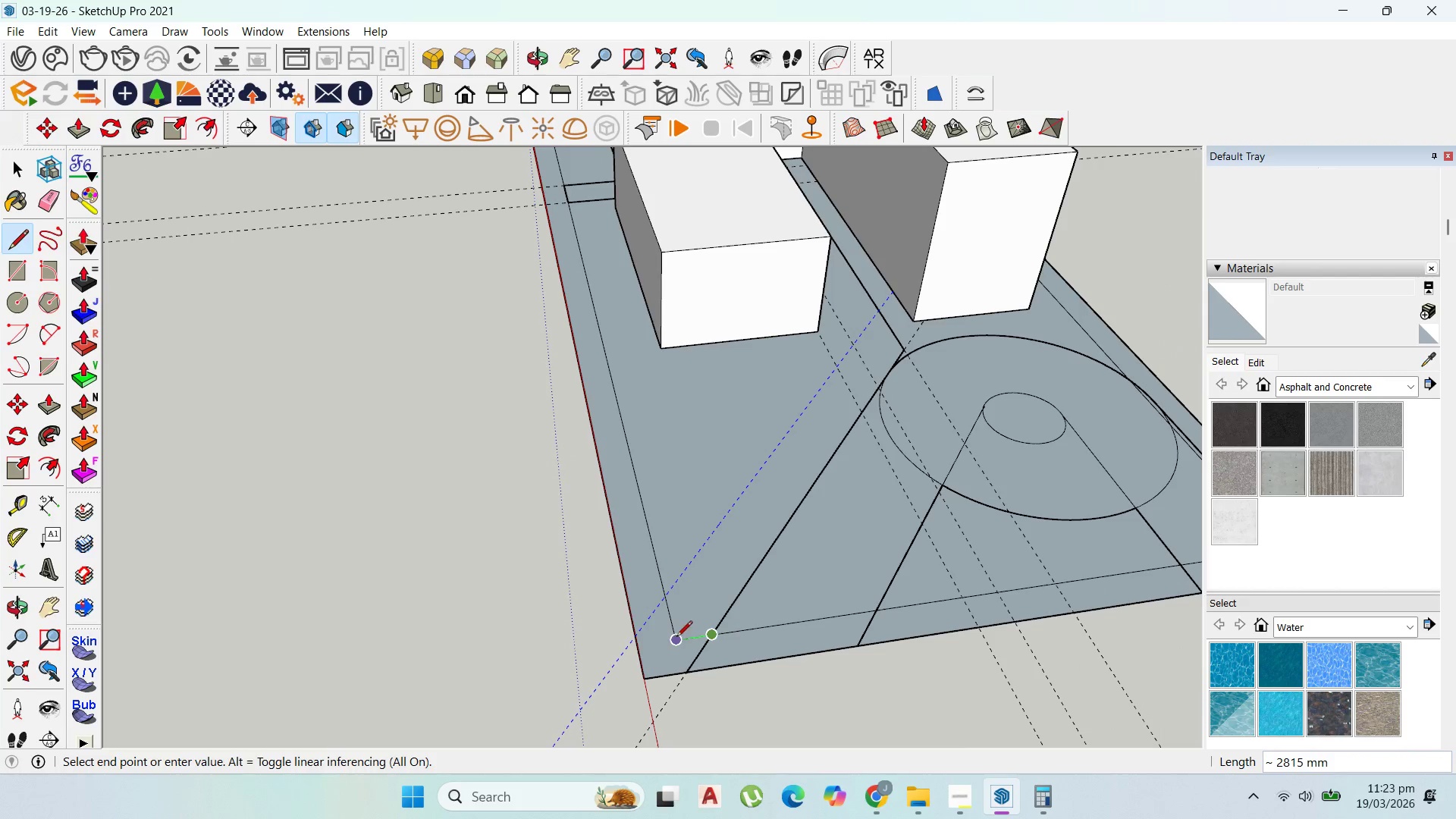 
left_click([676, 645])
 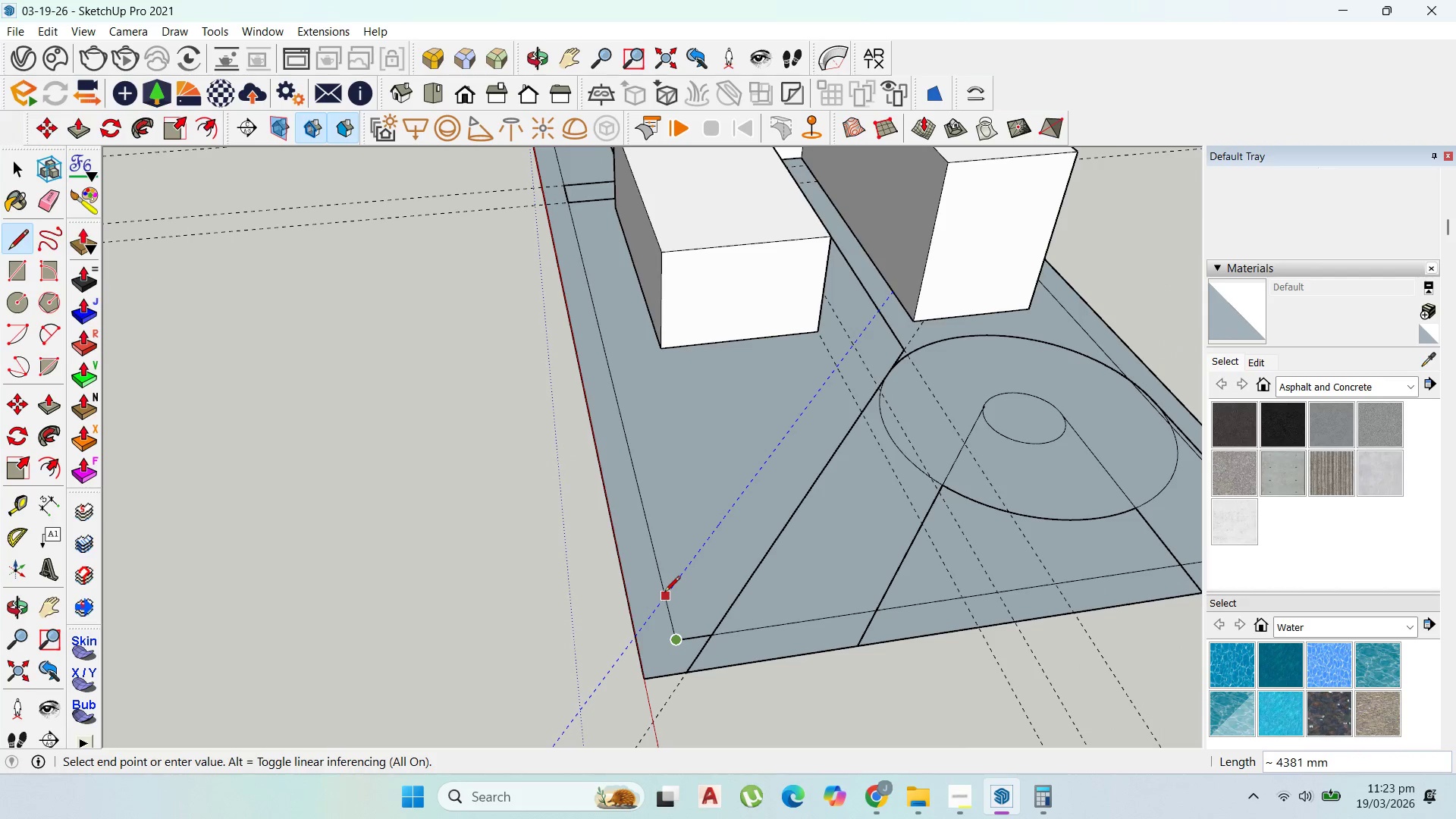 
left_click([664, 593])
 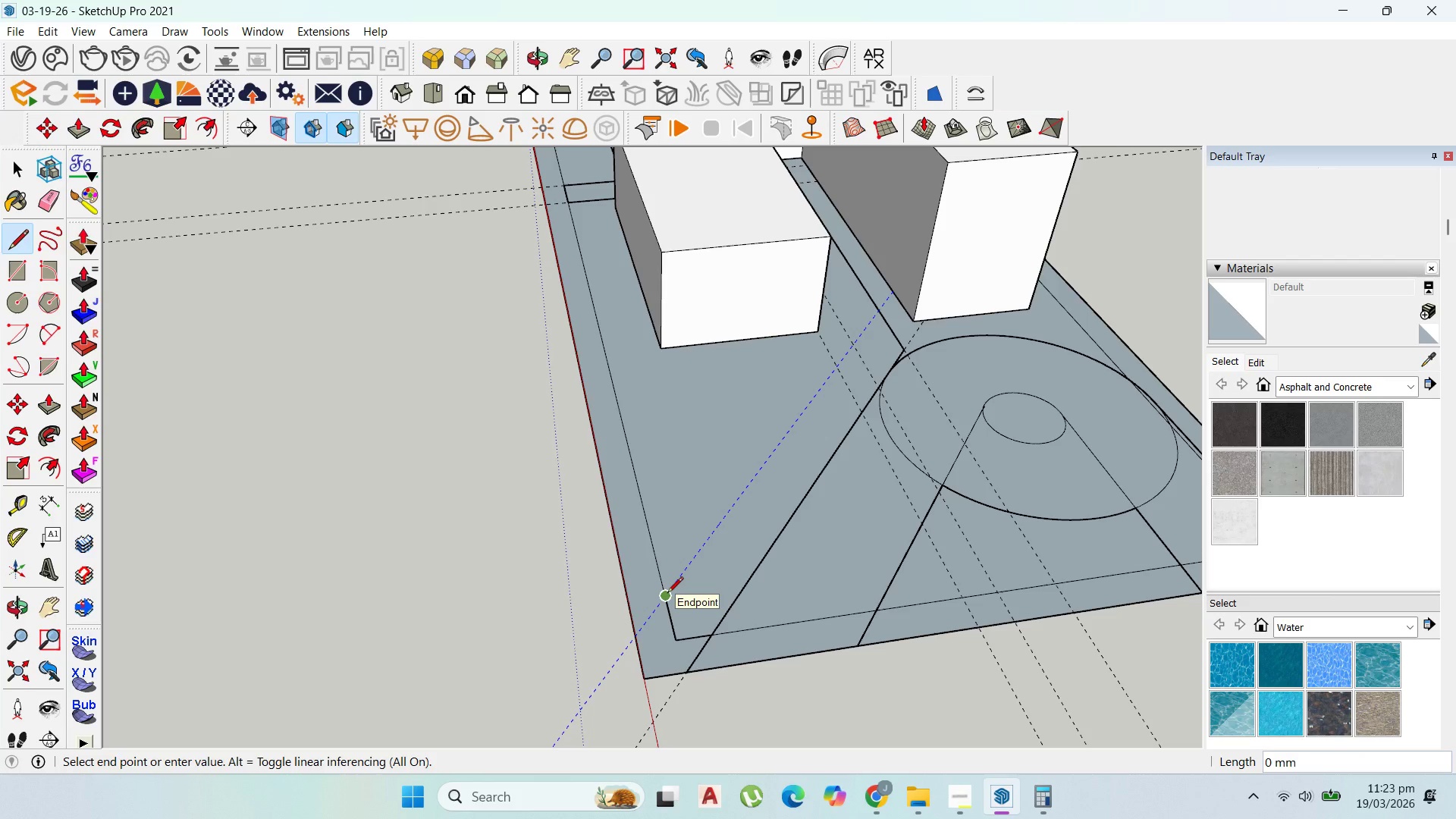 
wait(8.47)
 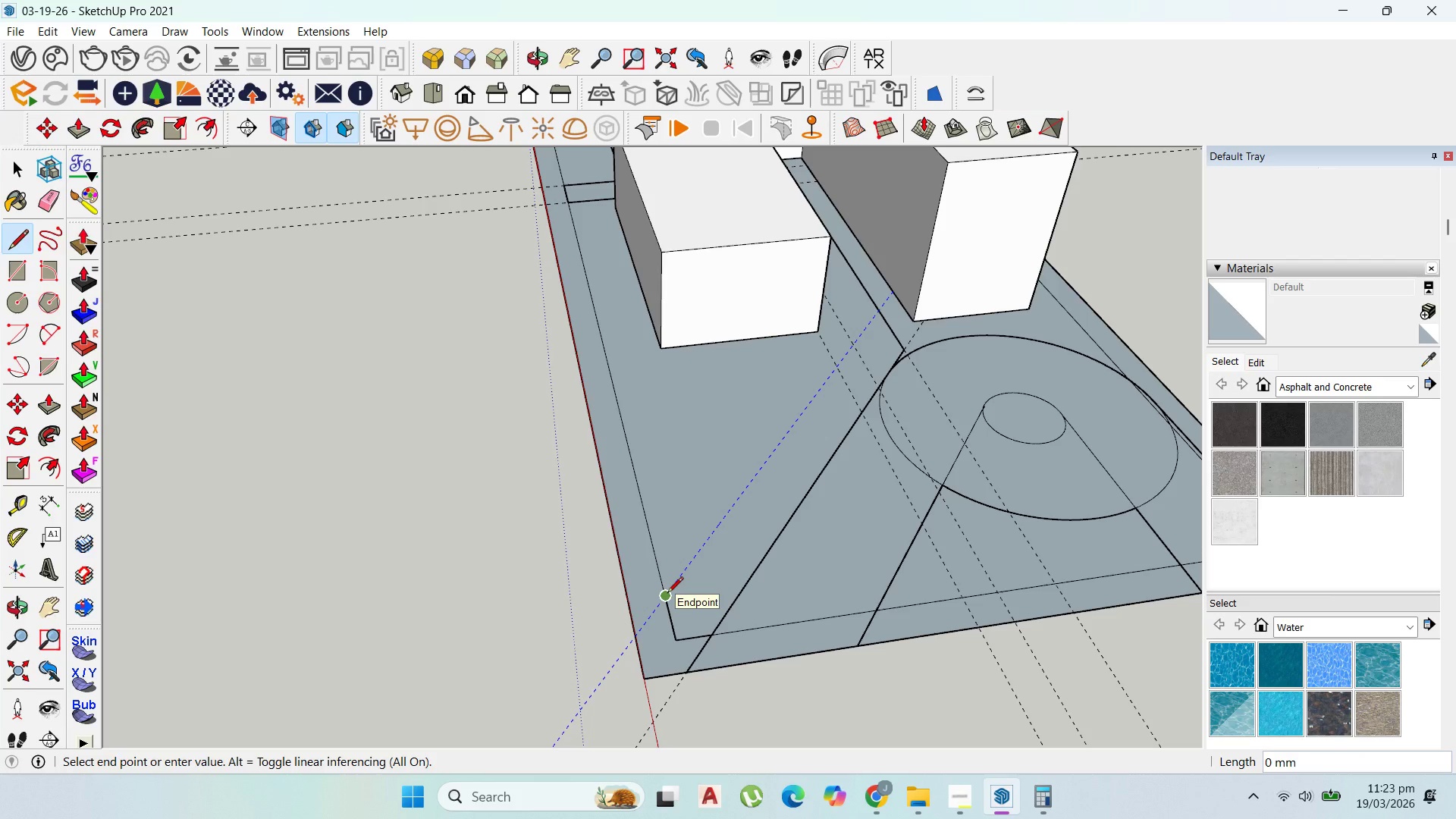 
left_click([849, 344])
 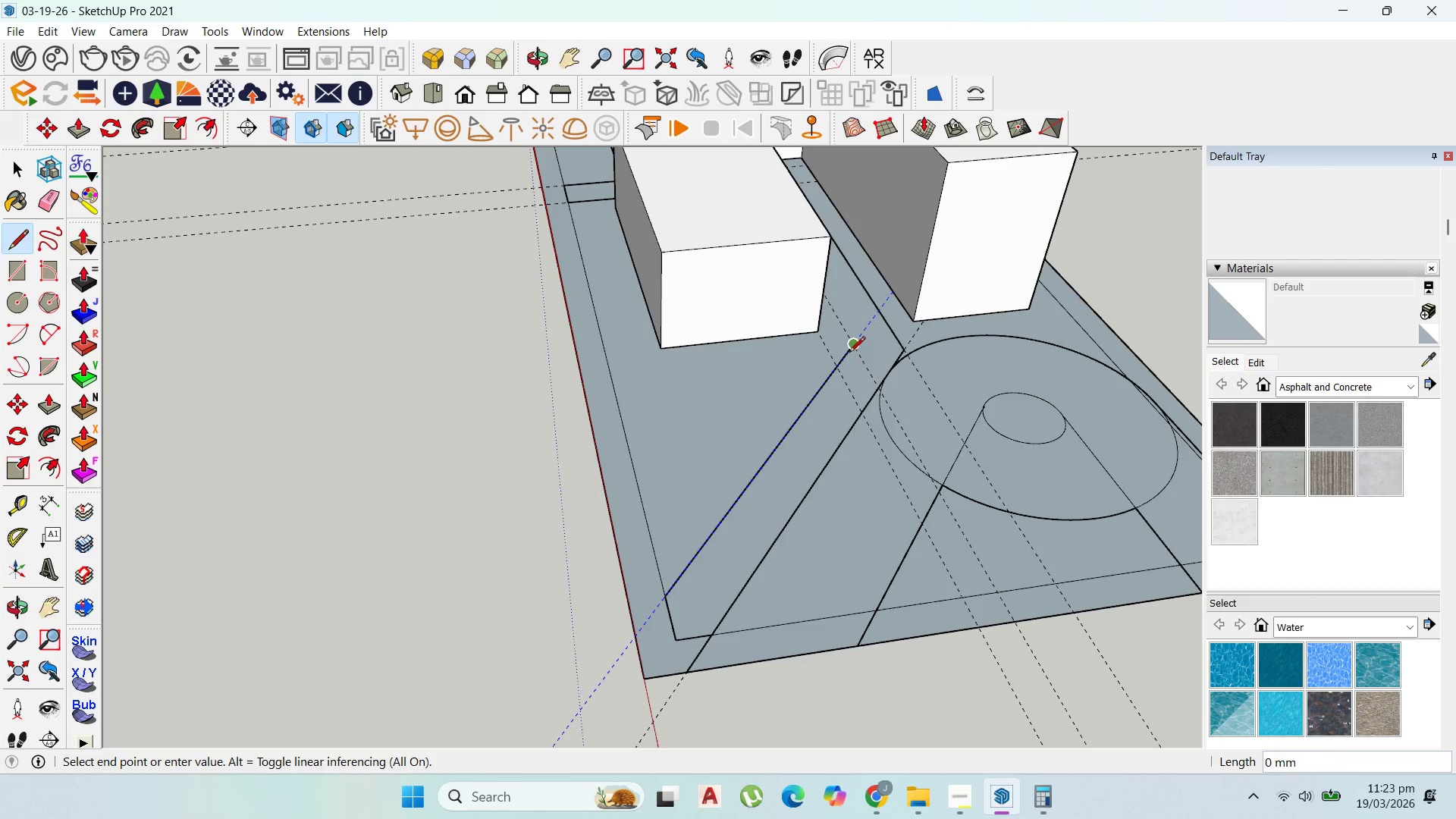 
scroll: coordinate [844, 373], scroll_direction: down, amount: 4.0
 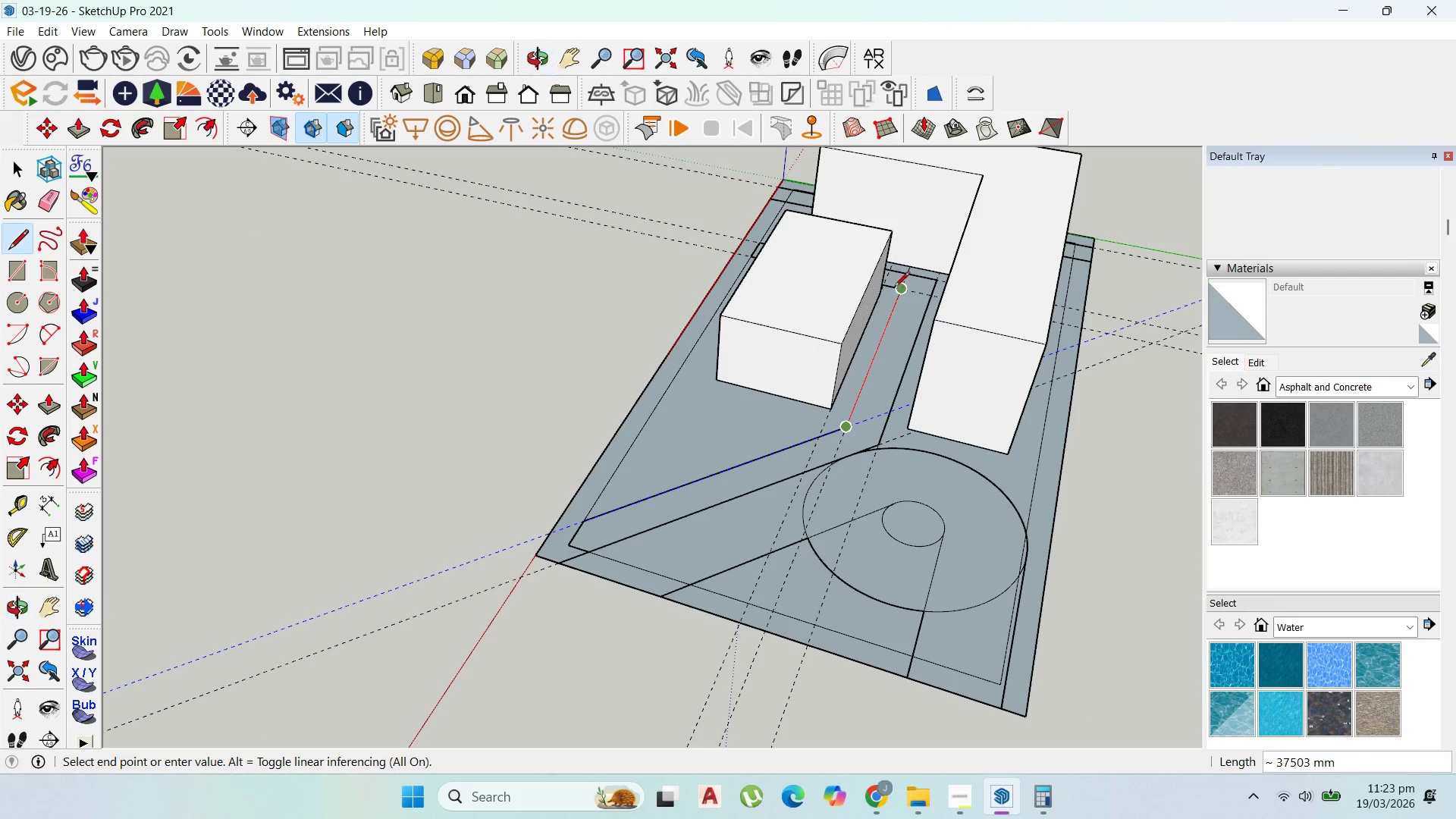 
left_click([896, 288])
 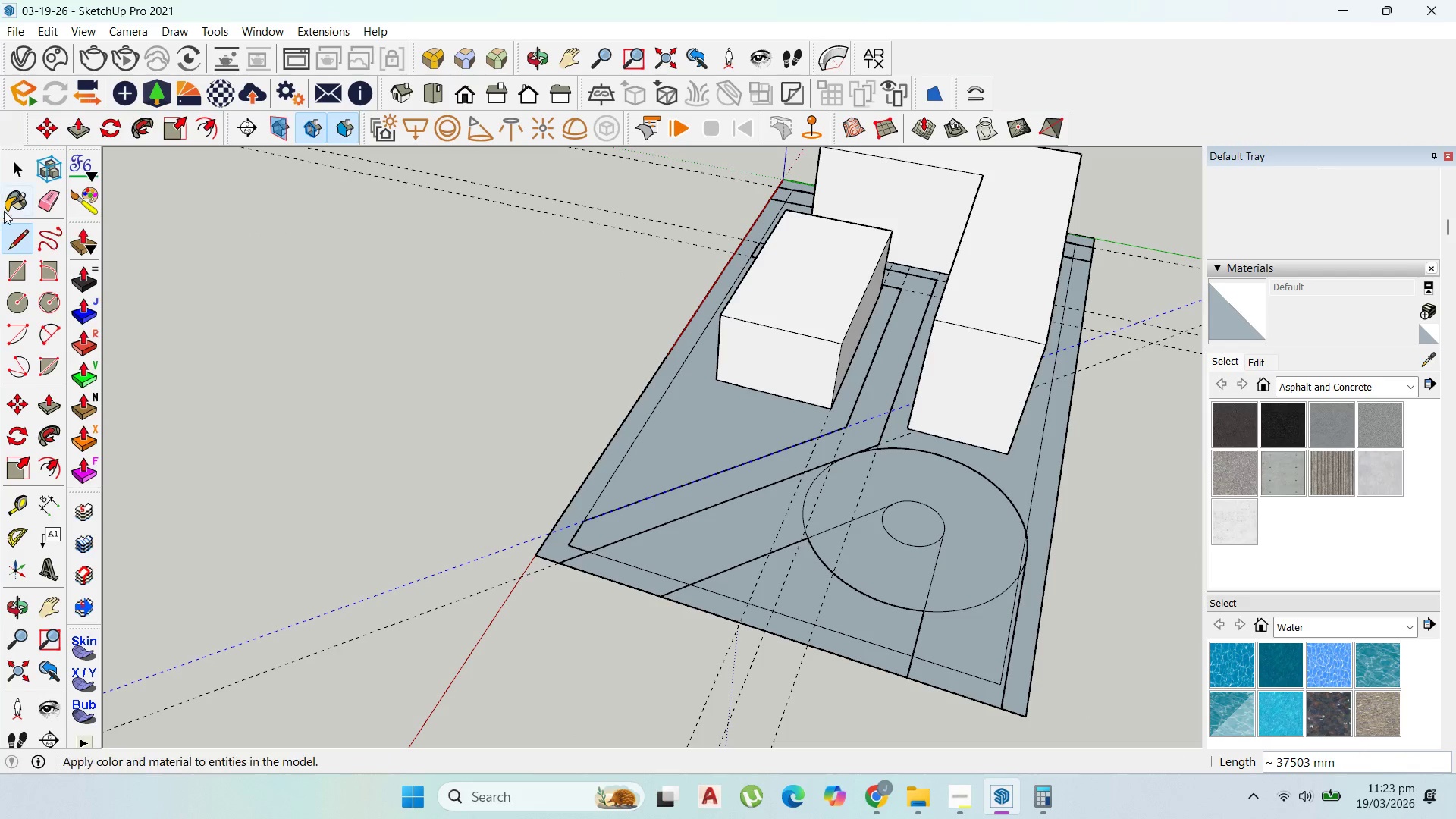 
left_click([10, 162])
 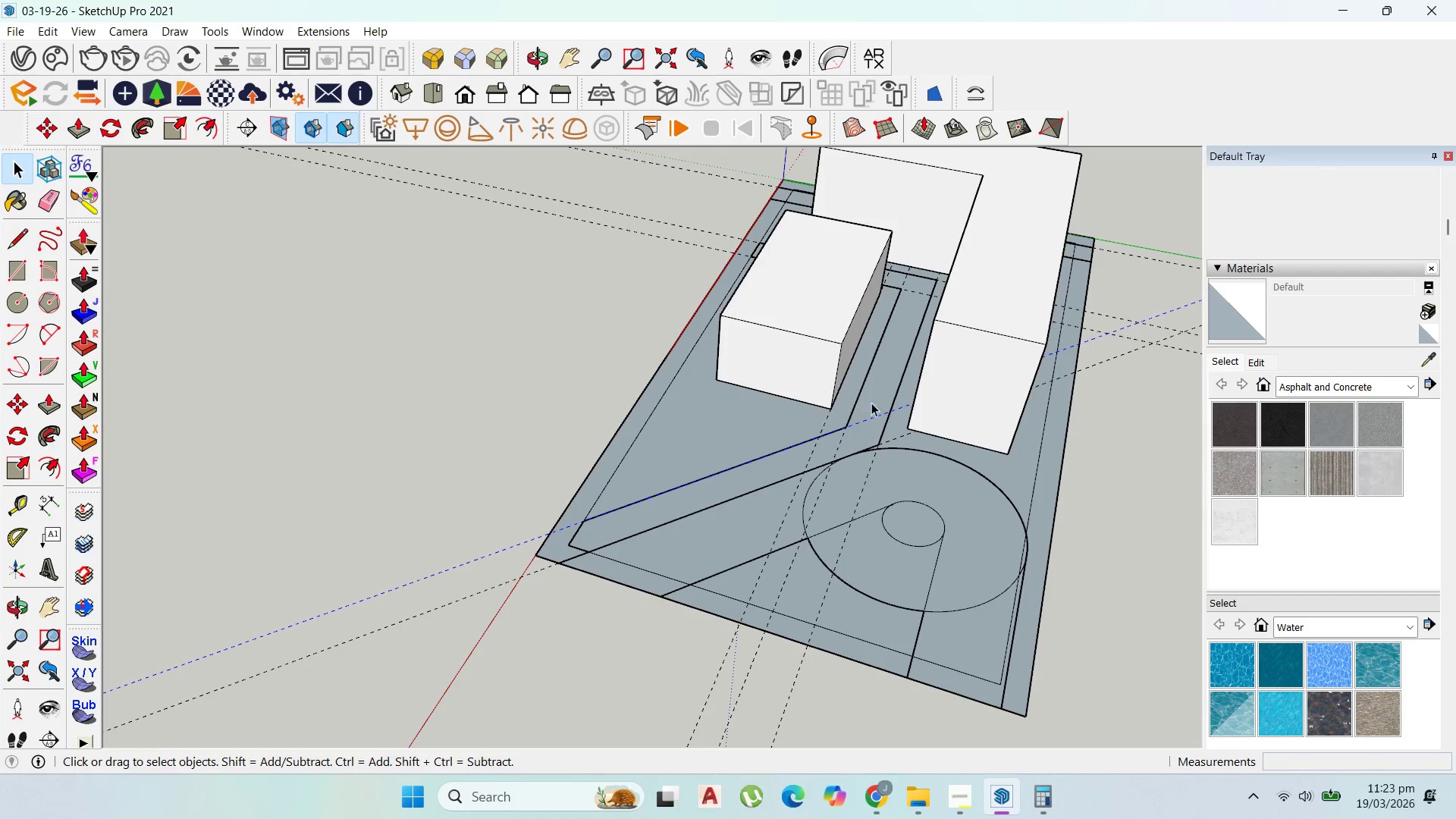 
double_click([882, 401])
 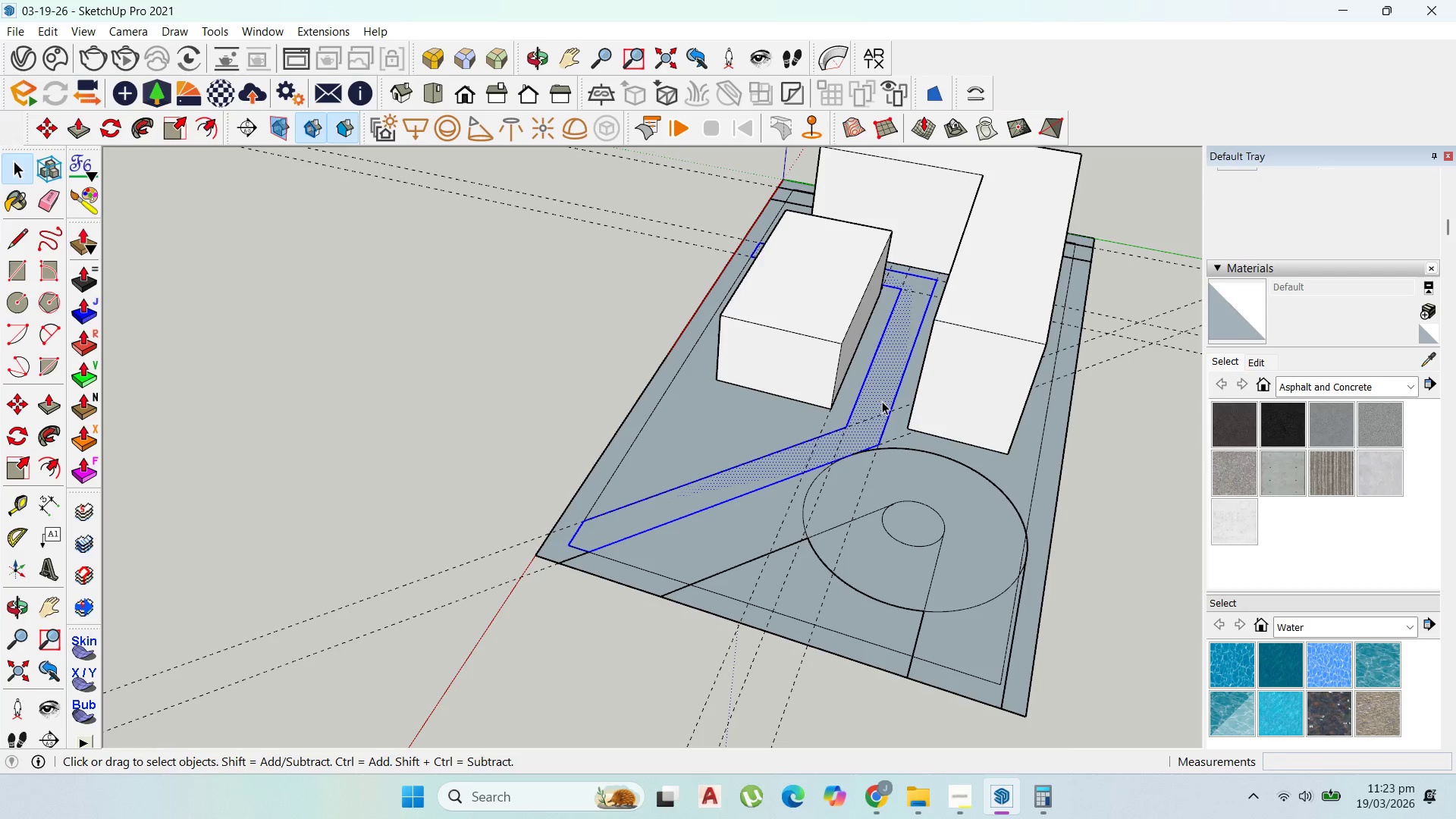 
right_click([882, 401])
 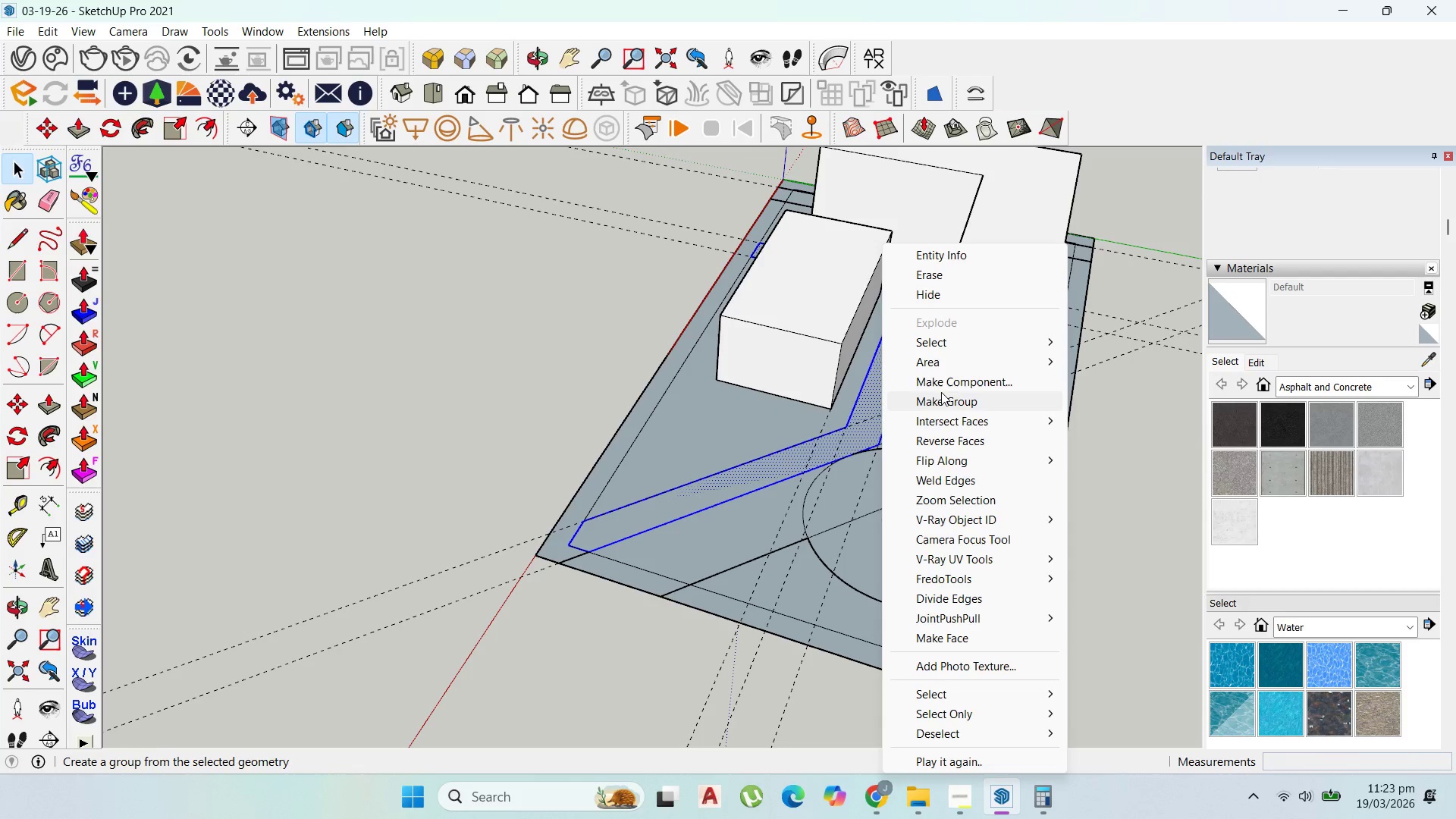 
left_click([943, 393])
 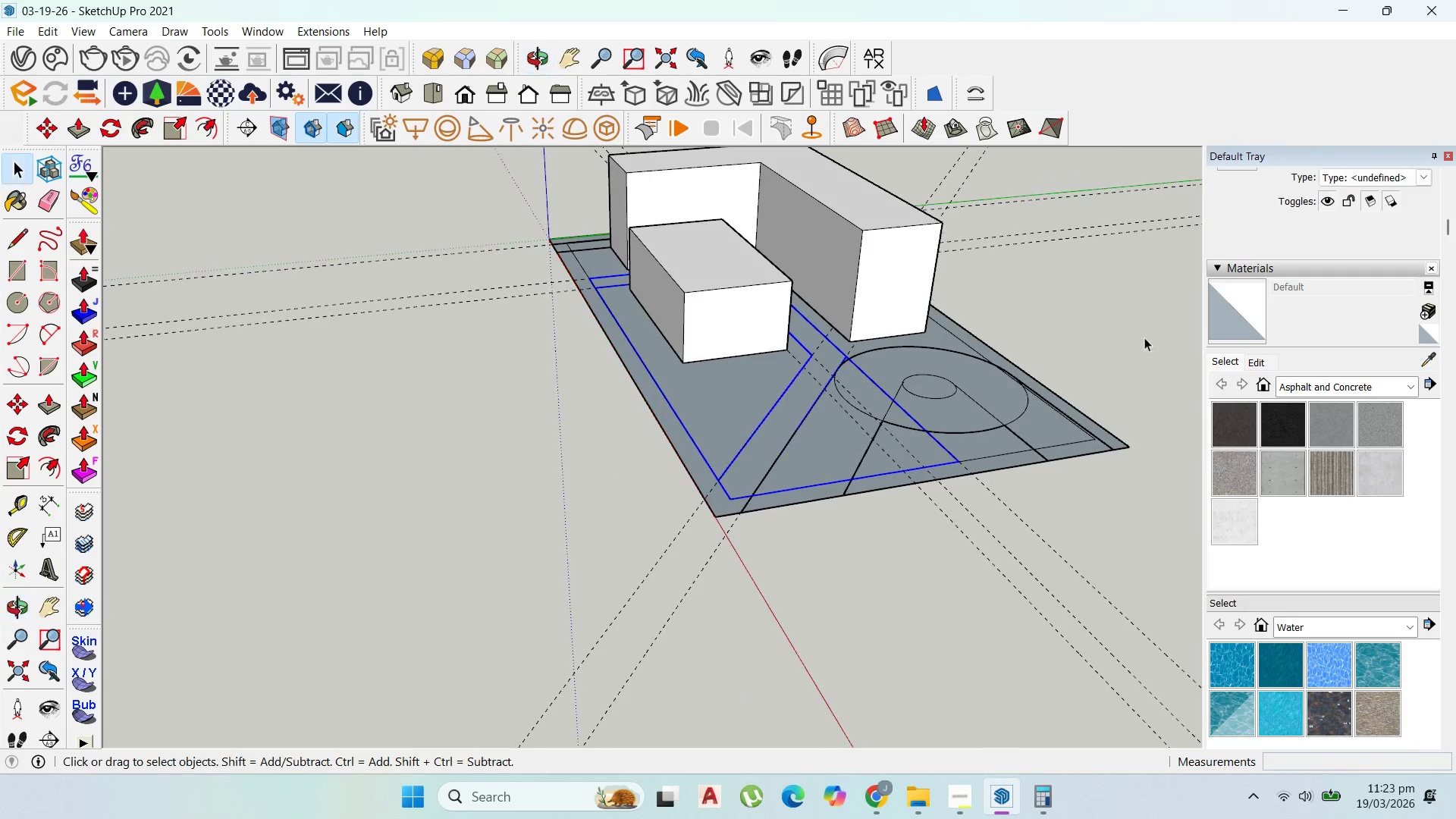 
left_click([775, 573])
 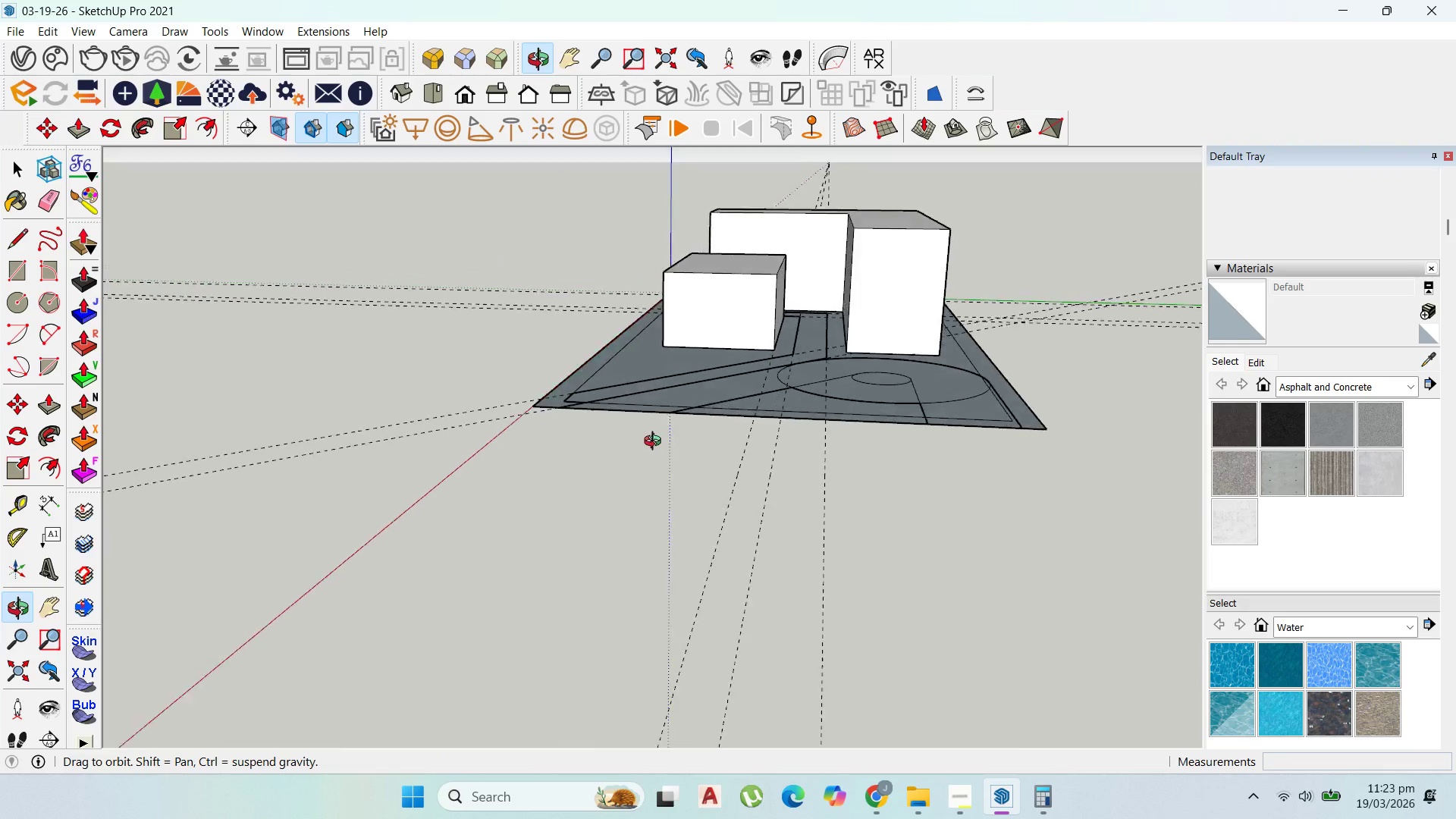 
left_click_drag(start_coordinate=[985, 620], to_coordinate=[821, 579])
 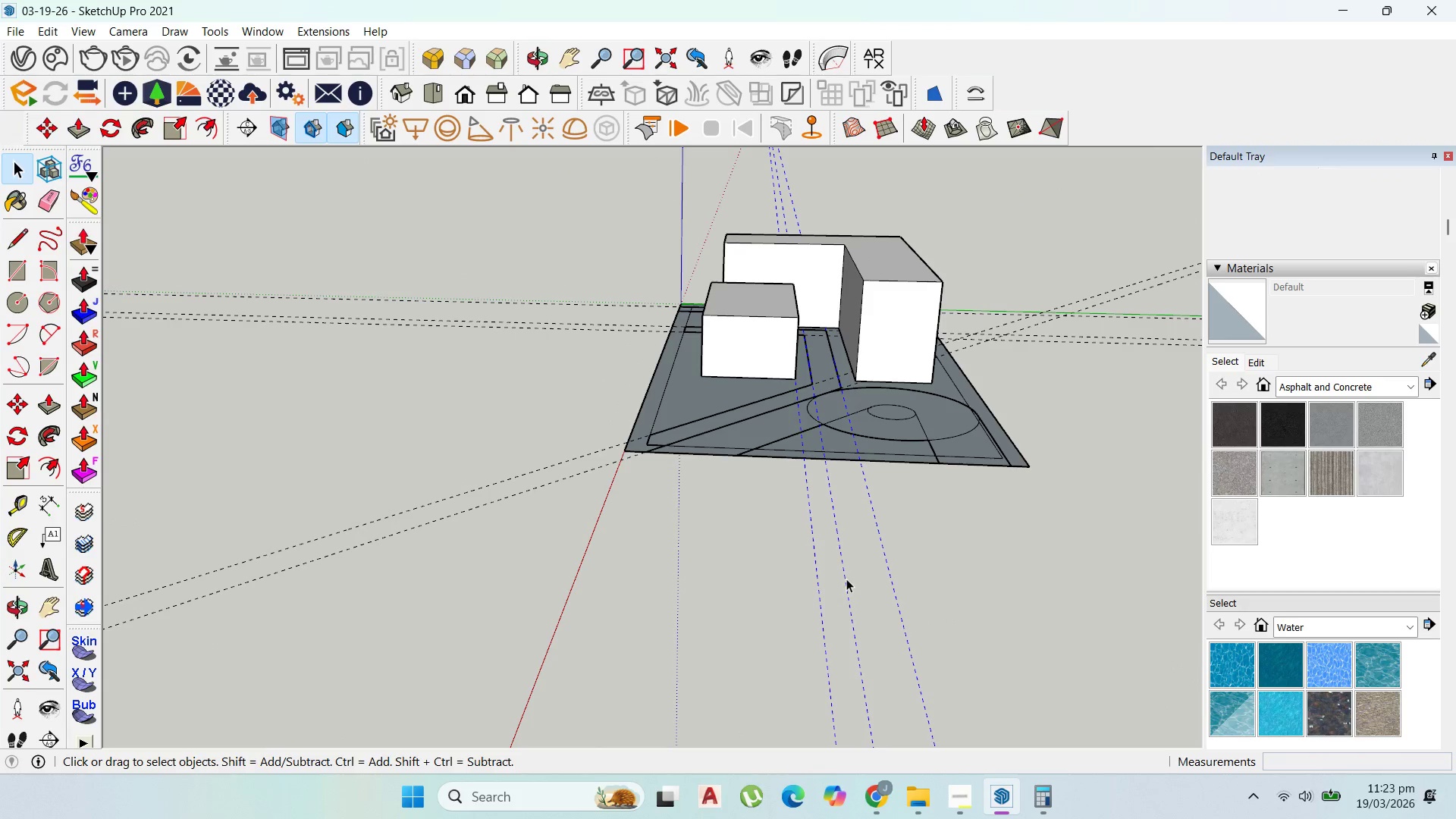 
scroll: coordinate [886, 512], scroll_direction: down, amount: 3.0
 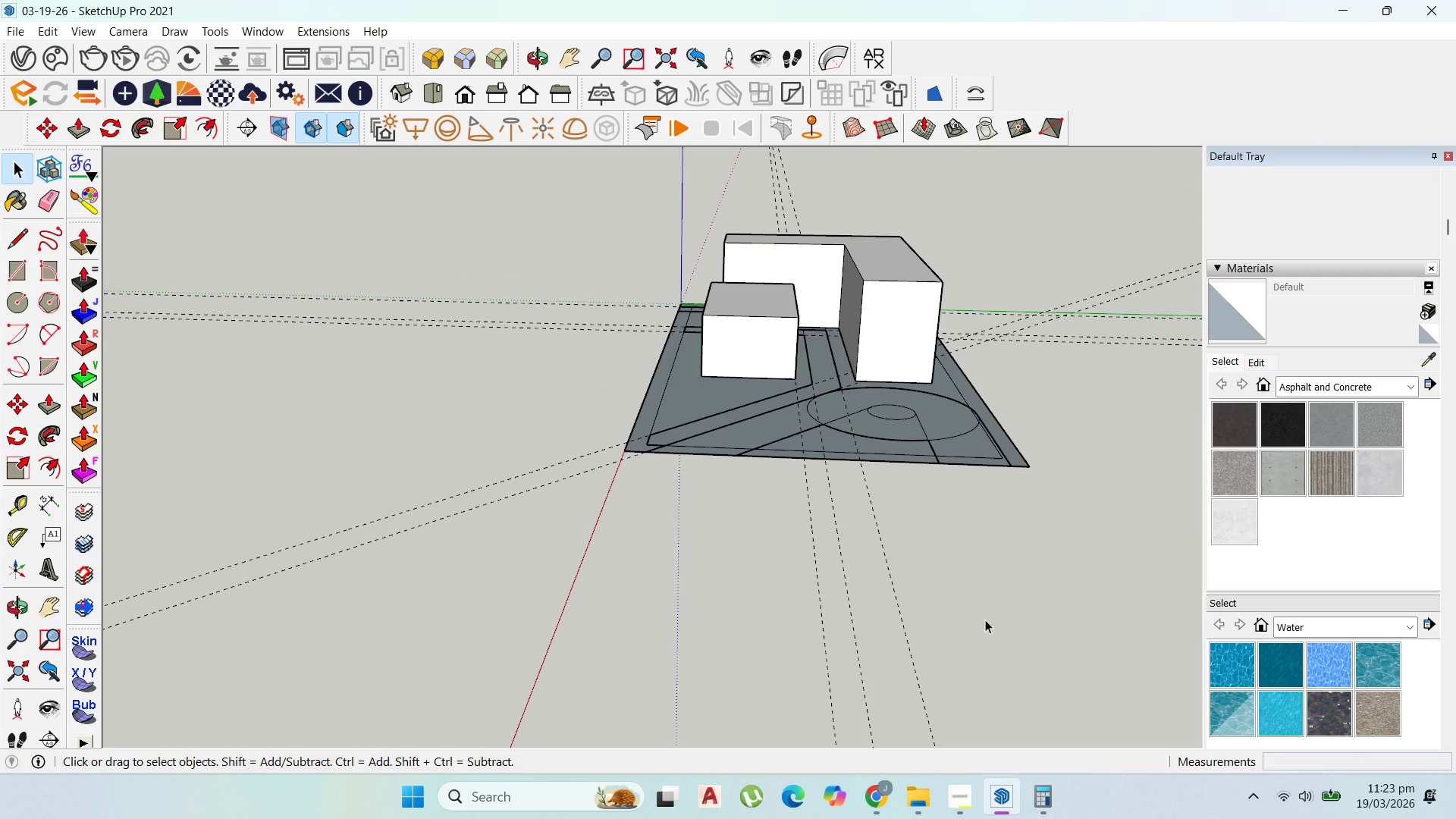 
key(Delete)
 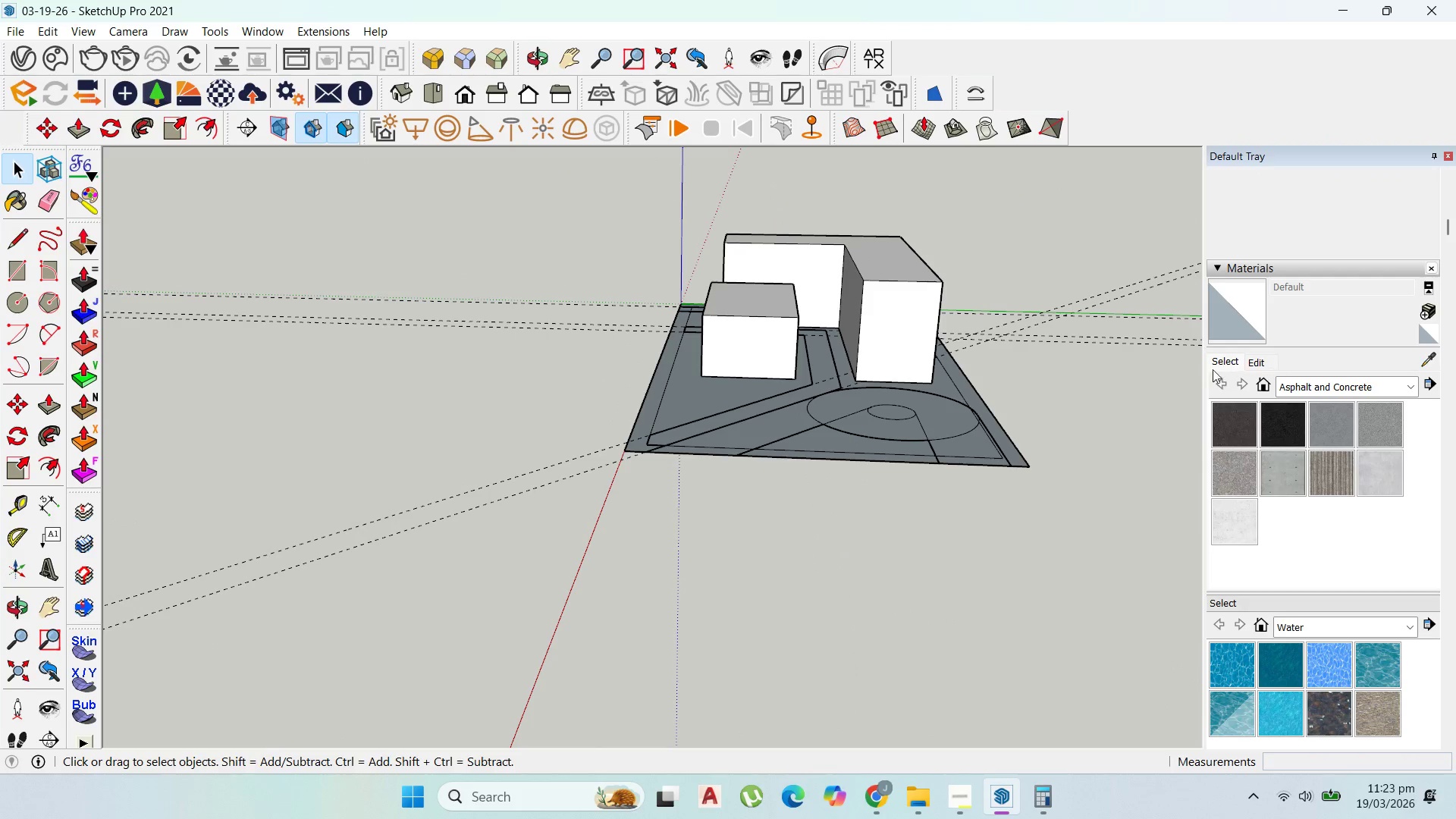 
left_click_drag(start_coordinate=[1140, 384], to_coordinate=[1037, 236])
 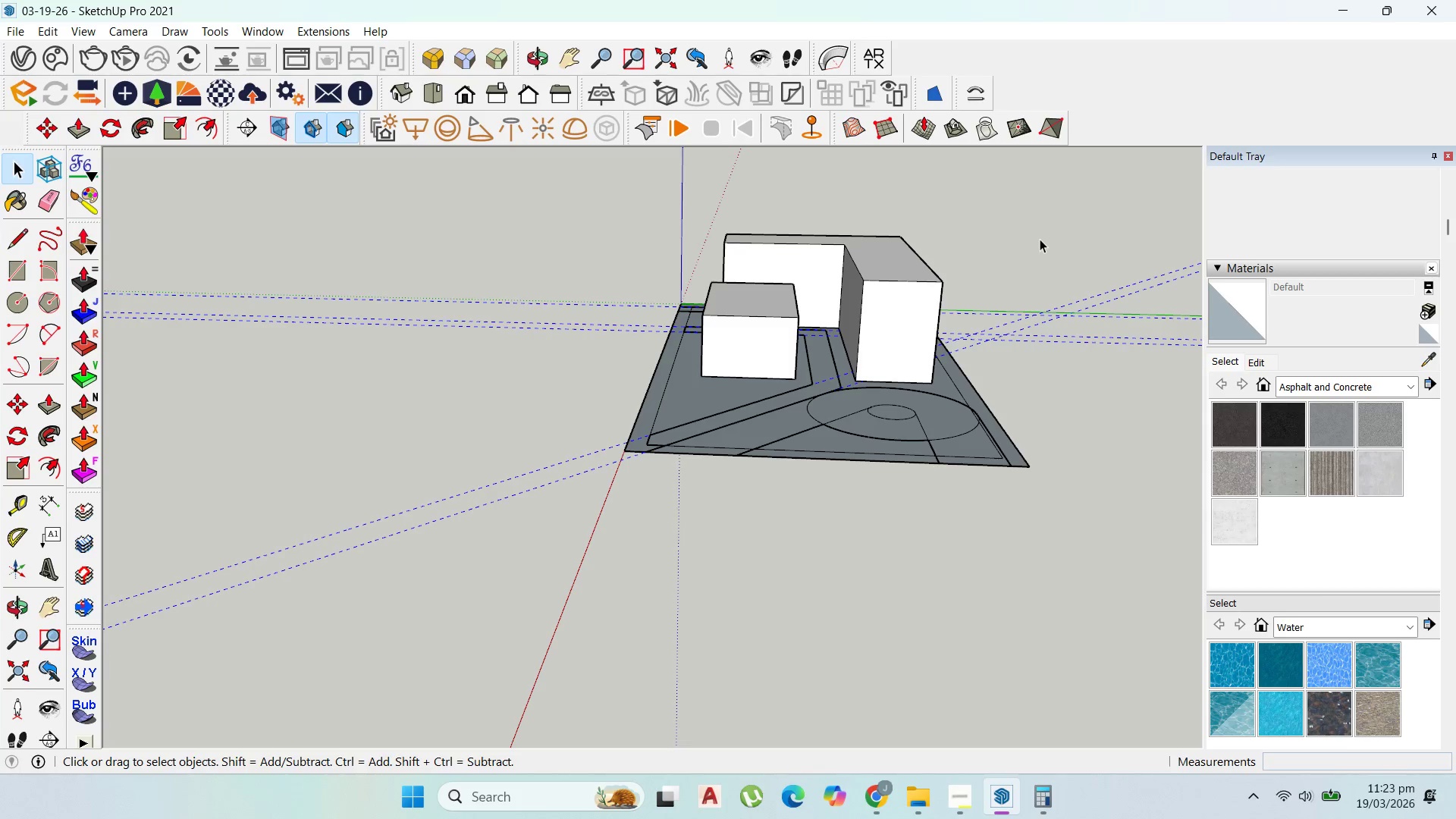 
key(Delete)
 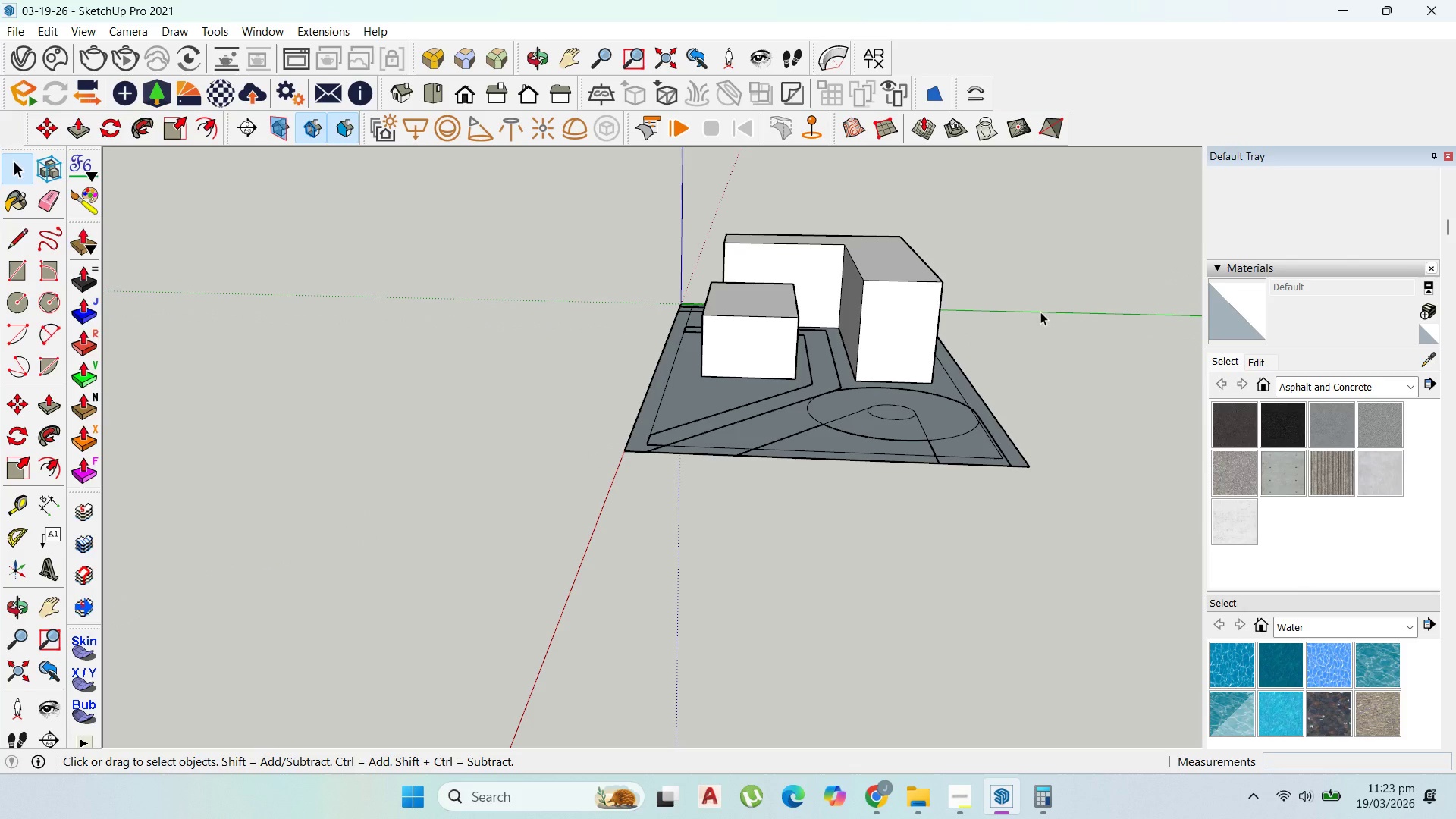 
scroll: coordinate [752, 409], scroll_direction: up, amount: 9.0
 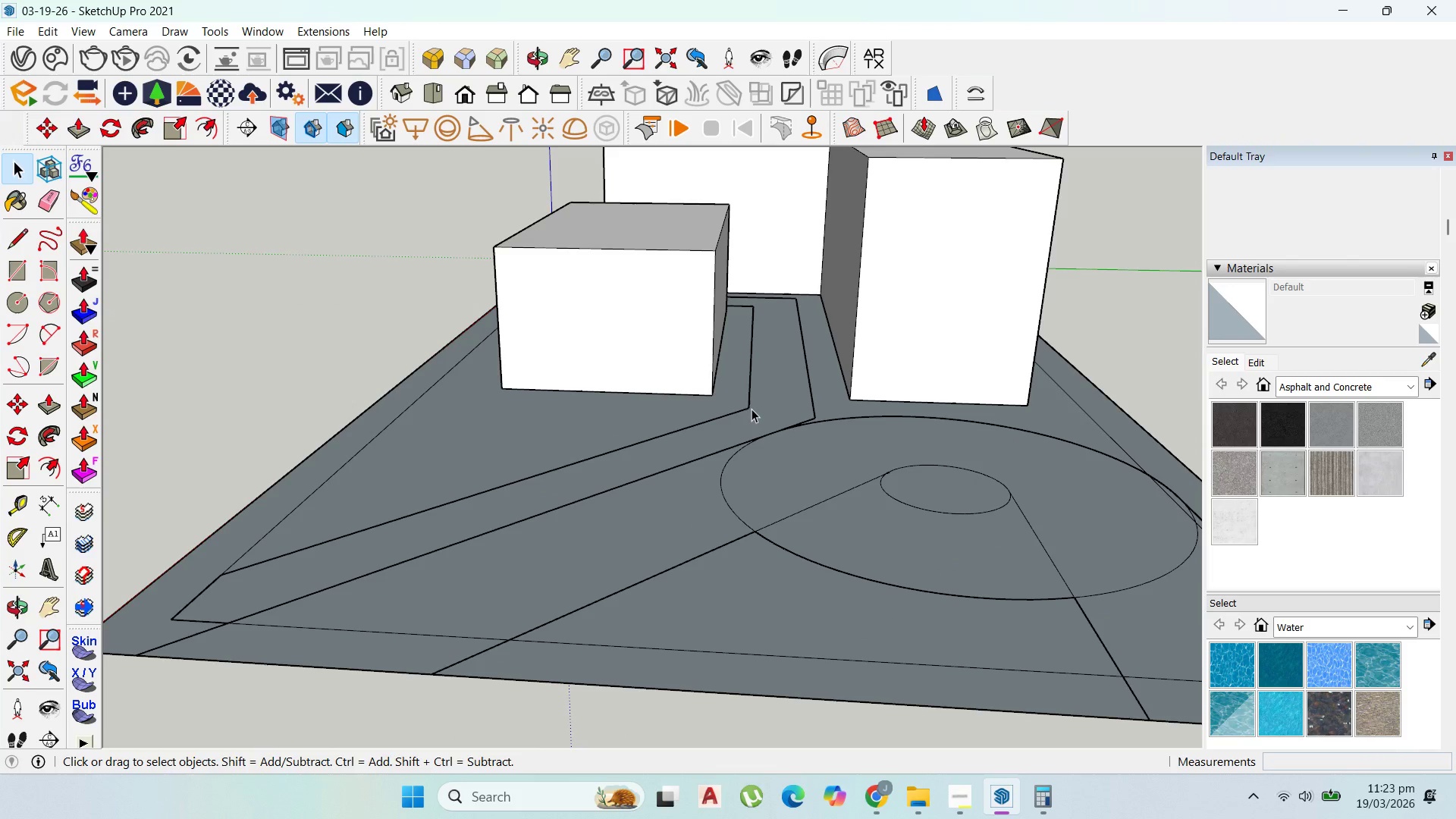 
scroll: coordinate [784, 444], scroll_direction: down, amount: 9.0
 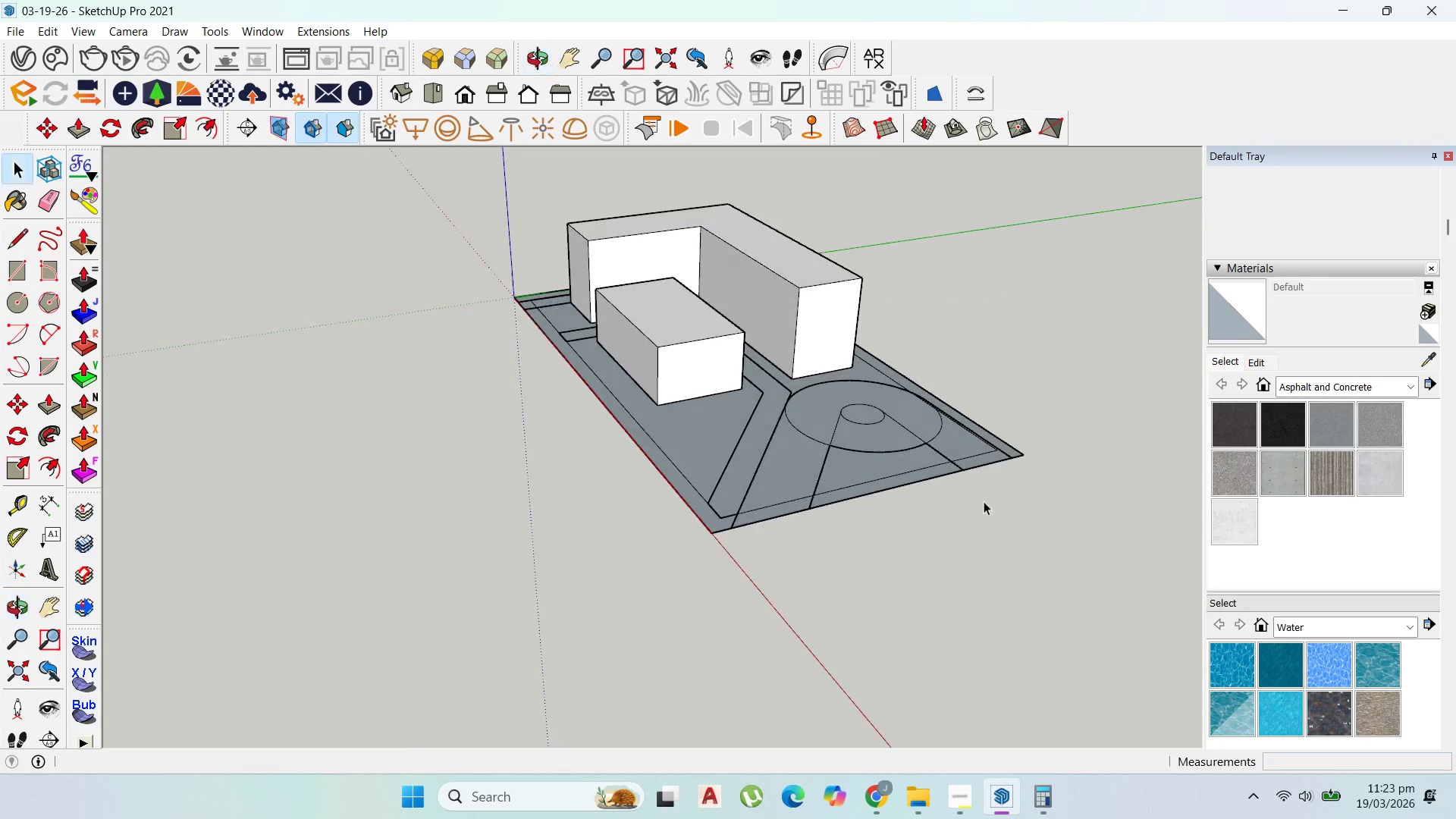 
scroll: coordinate [732, 322], scroll_direction: up, amount: 13.0
 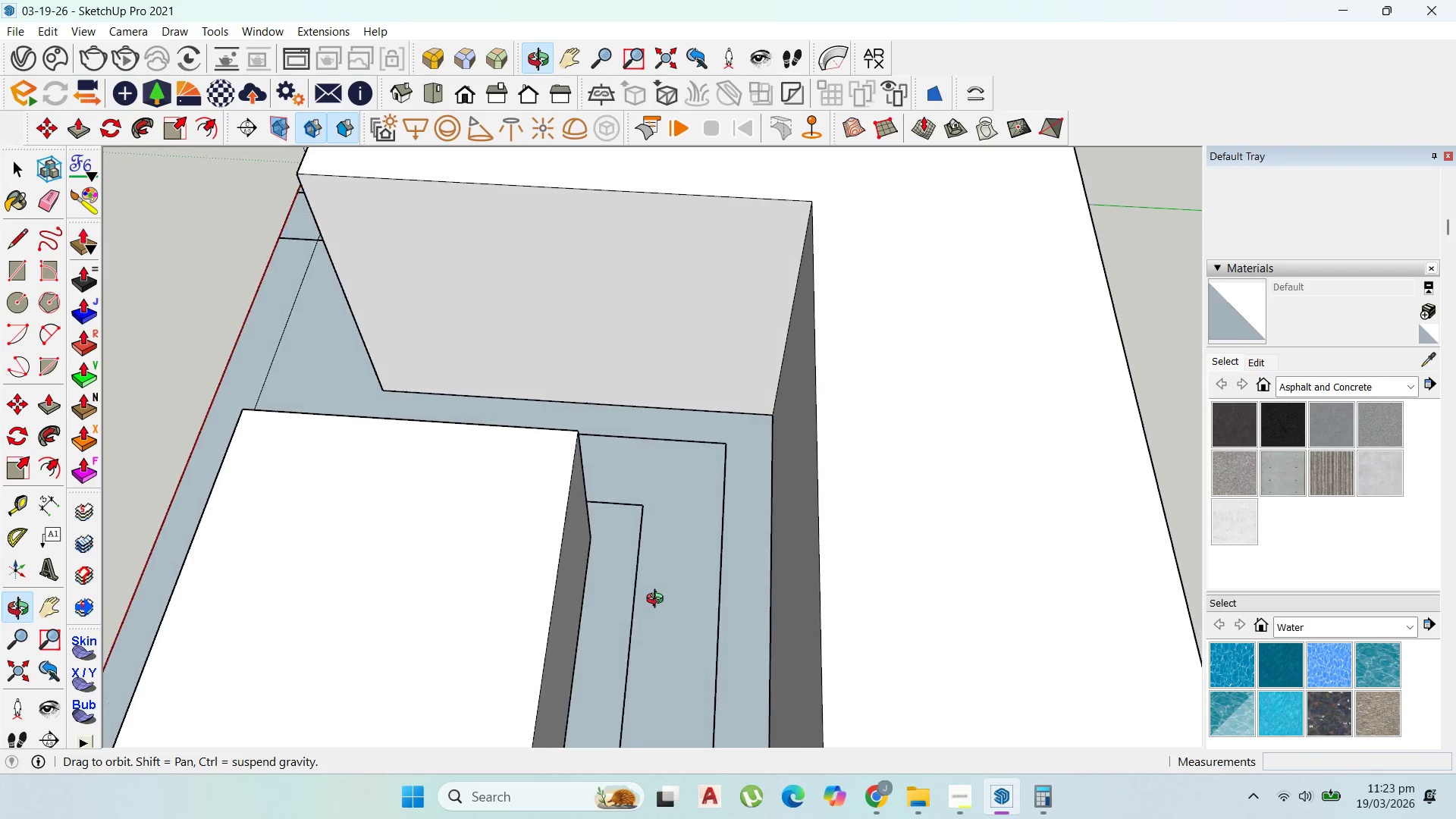 
scroll: coordinate [705, 519], scroll_direction: none, amount: 0.0
 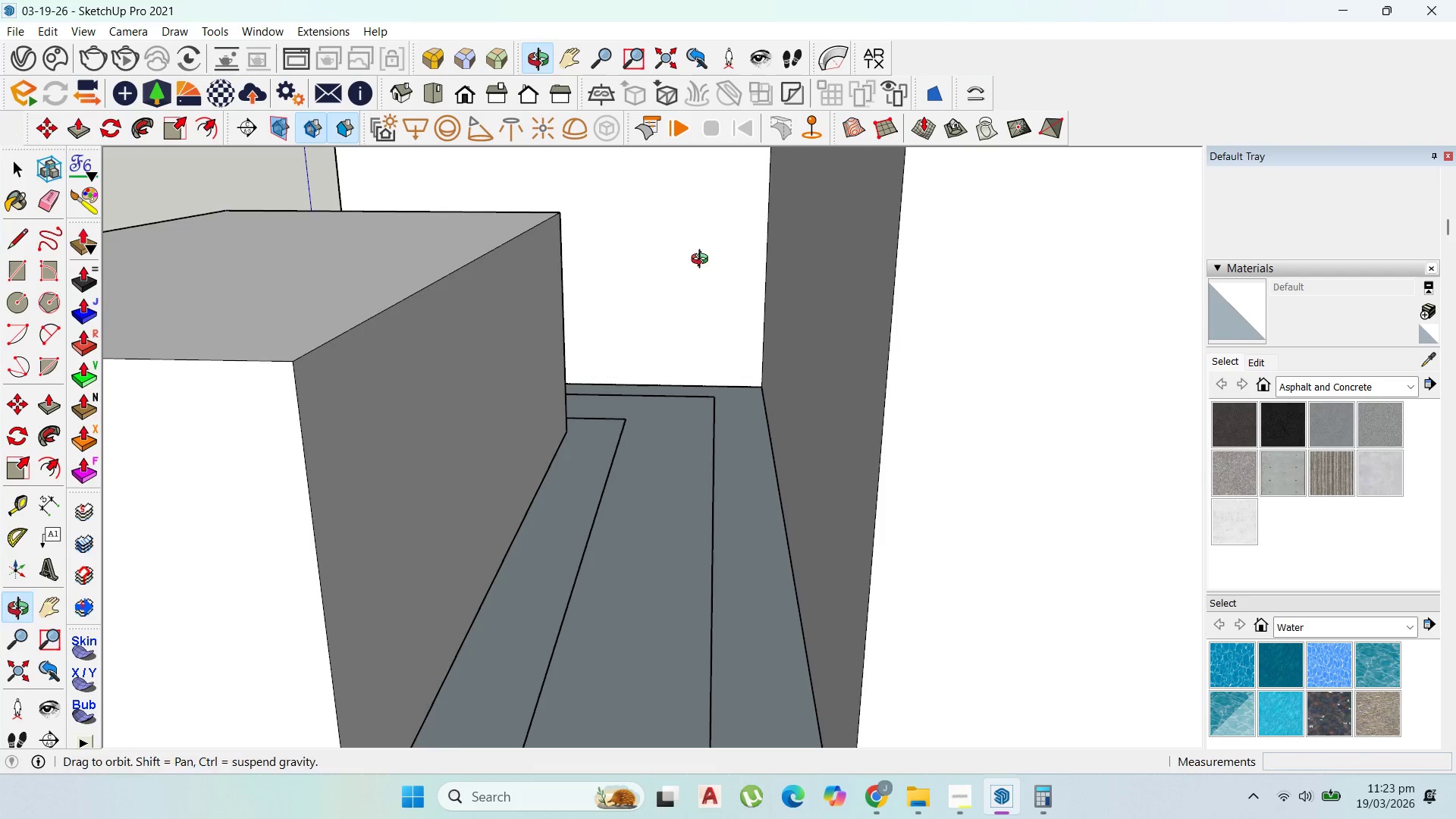 
scroll: coordinate [838, 321], scroll_direction: down, amount: 6.0
 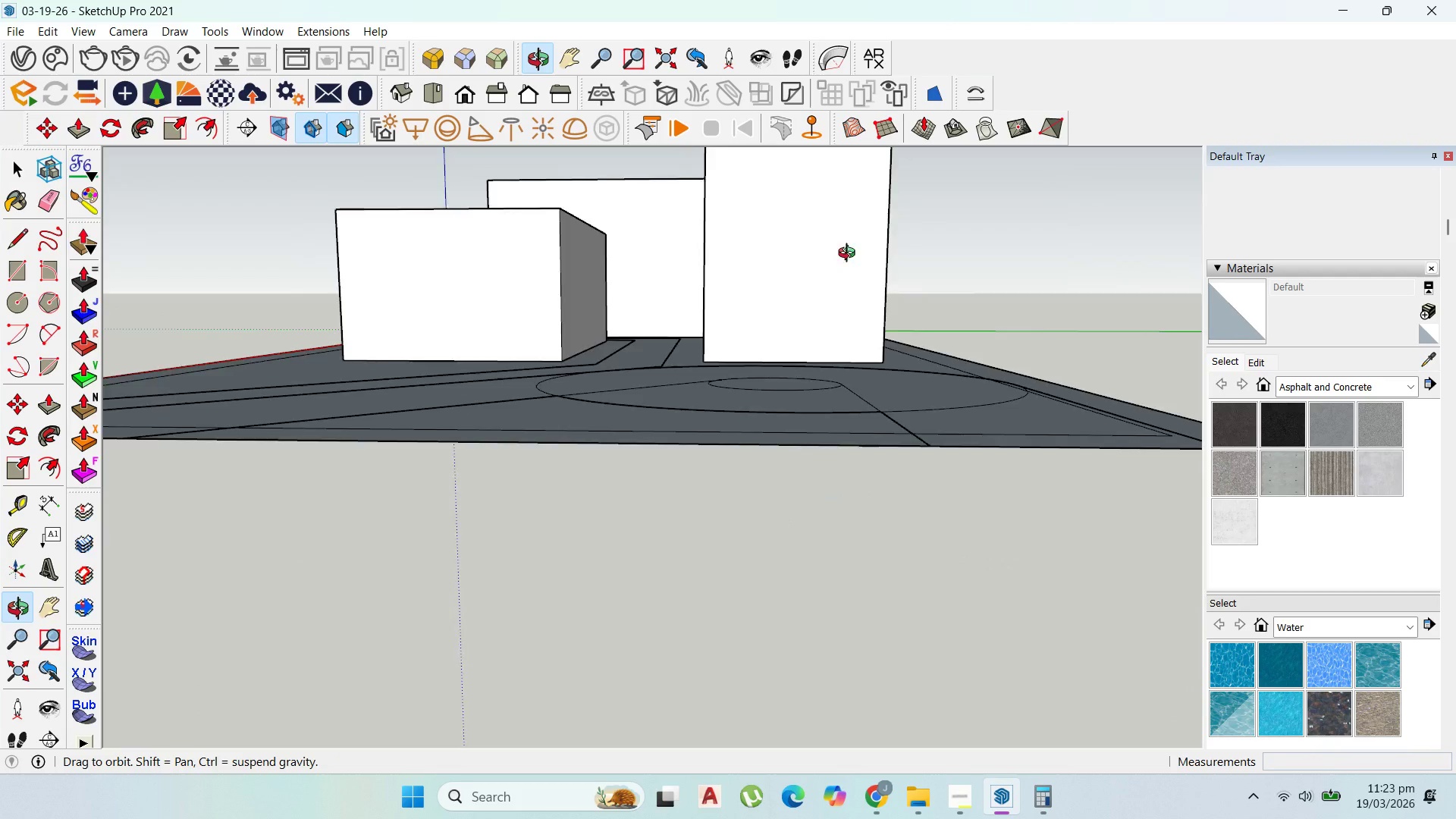 
scroll: coordinate [1013, 303], scroll_direction: none, amount: 0.0
 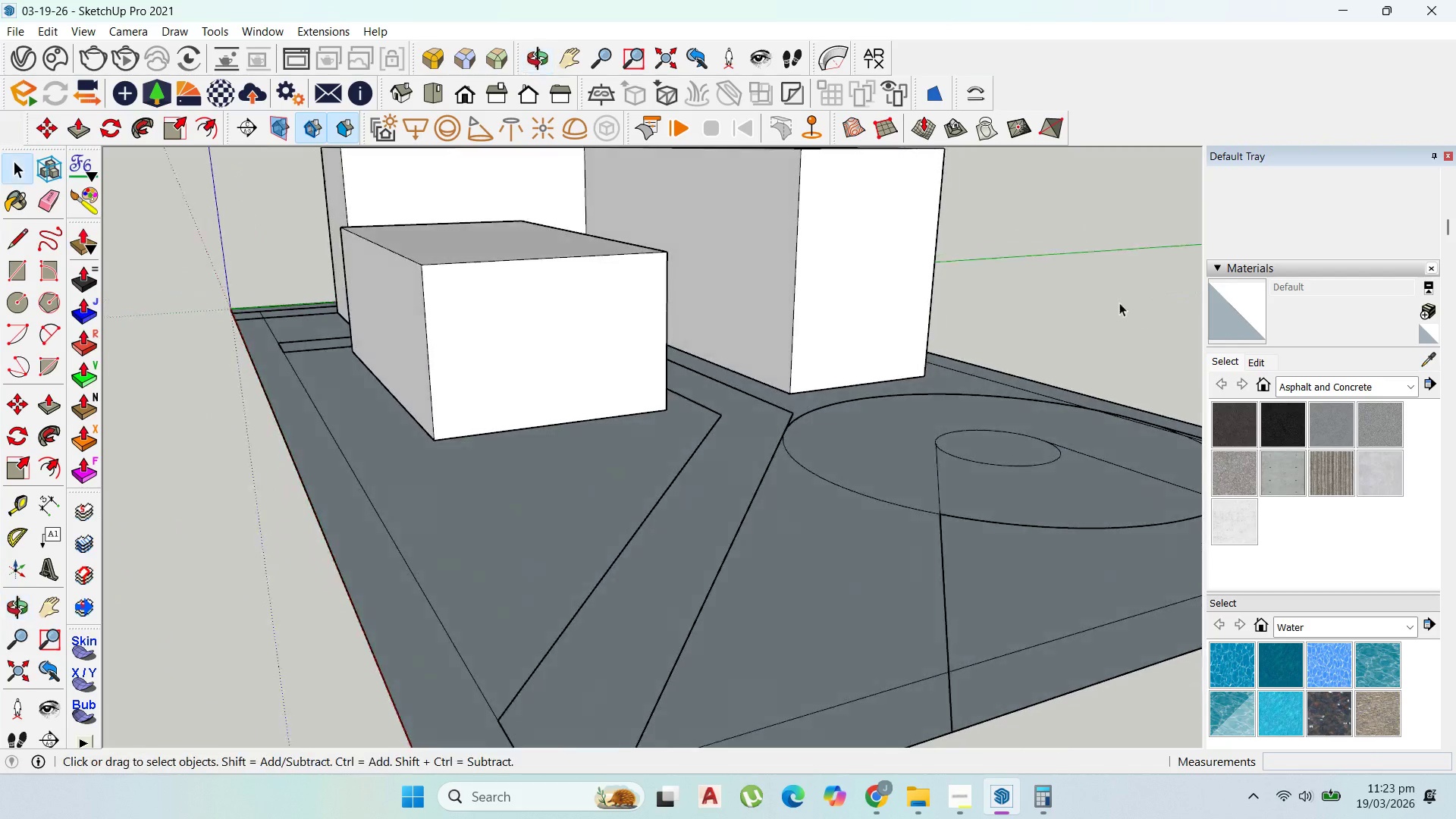 
scroll: coordinate [812, 318], scroll_direction: down, amount: 3.0
 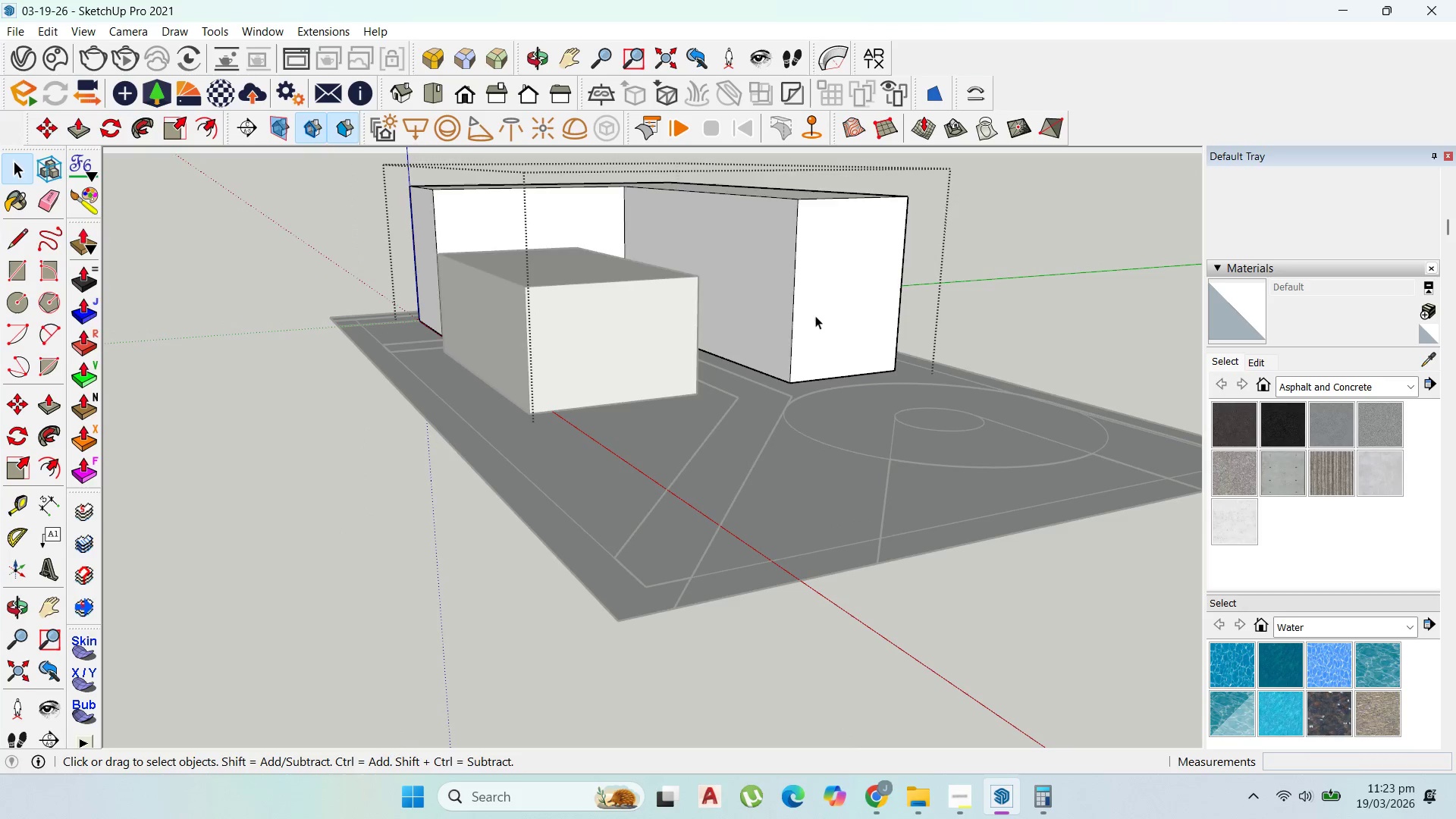 
triple_click([814, 316])
 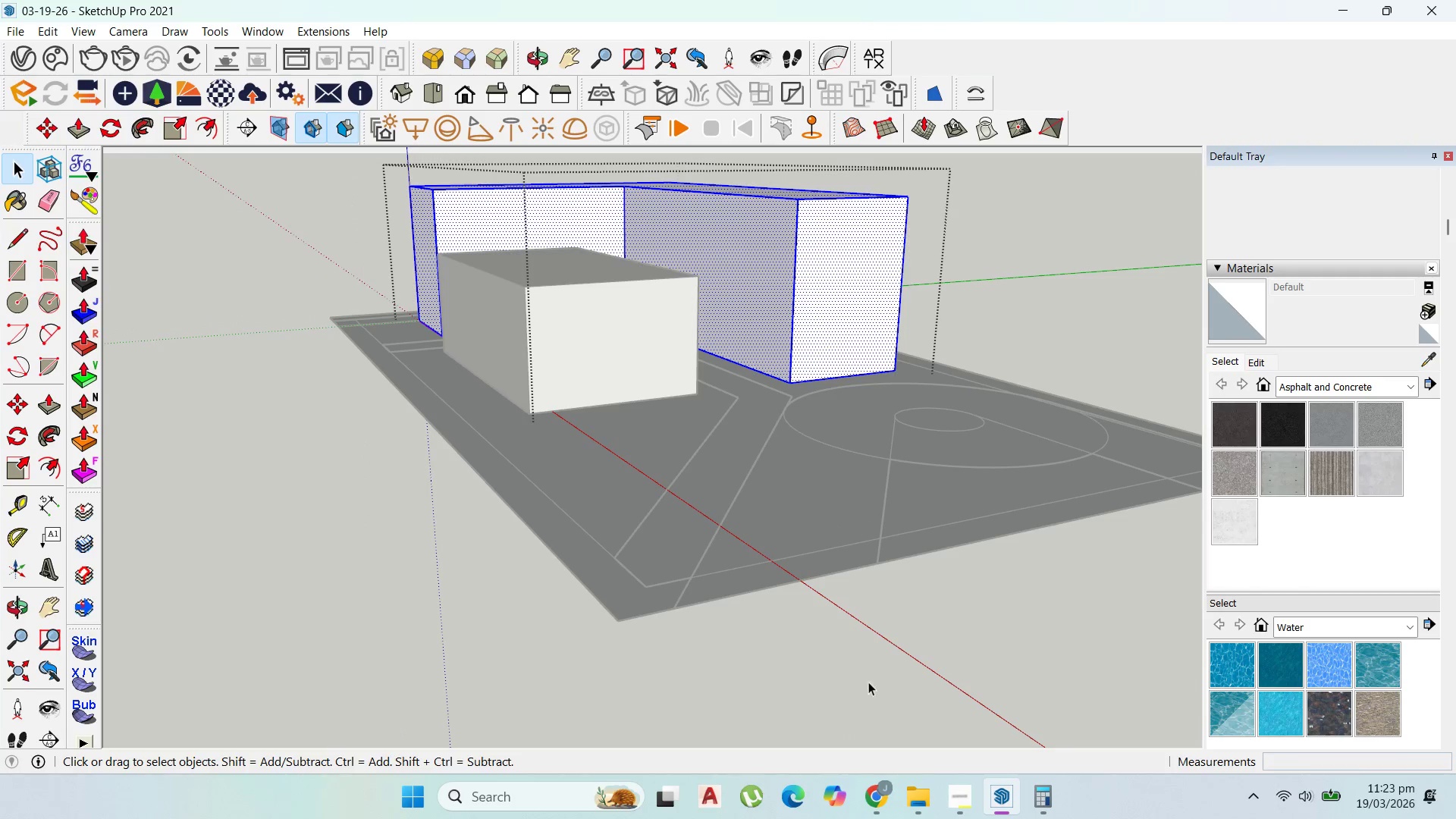 
key(Escape)
 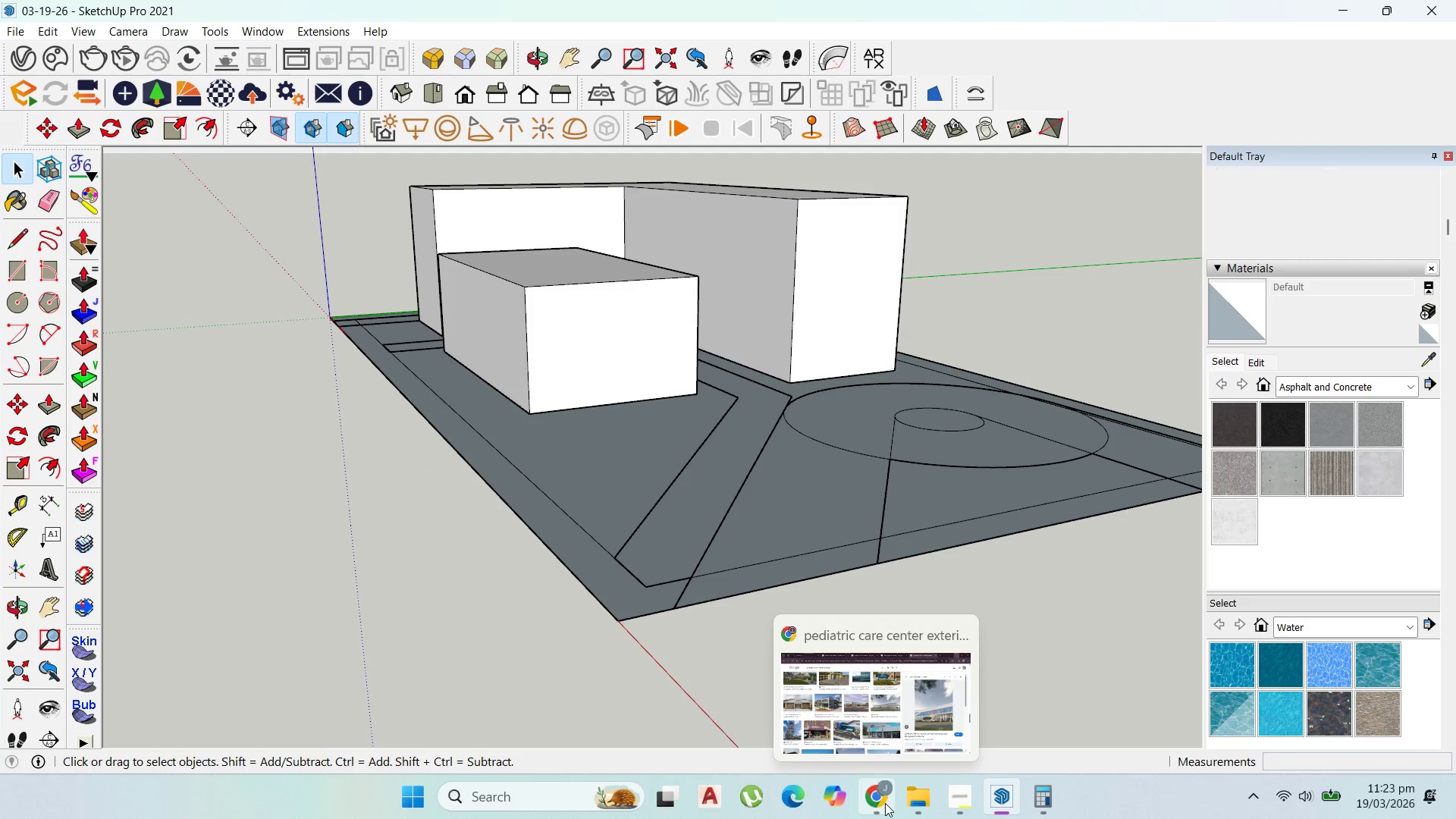 
left_click([885, 803])
 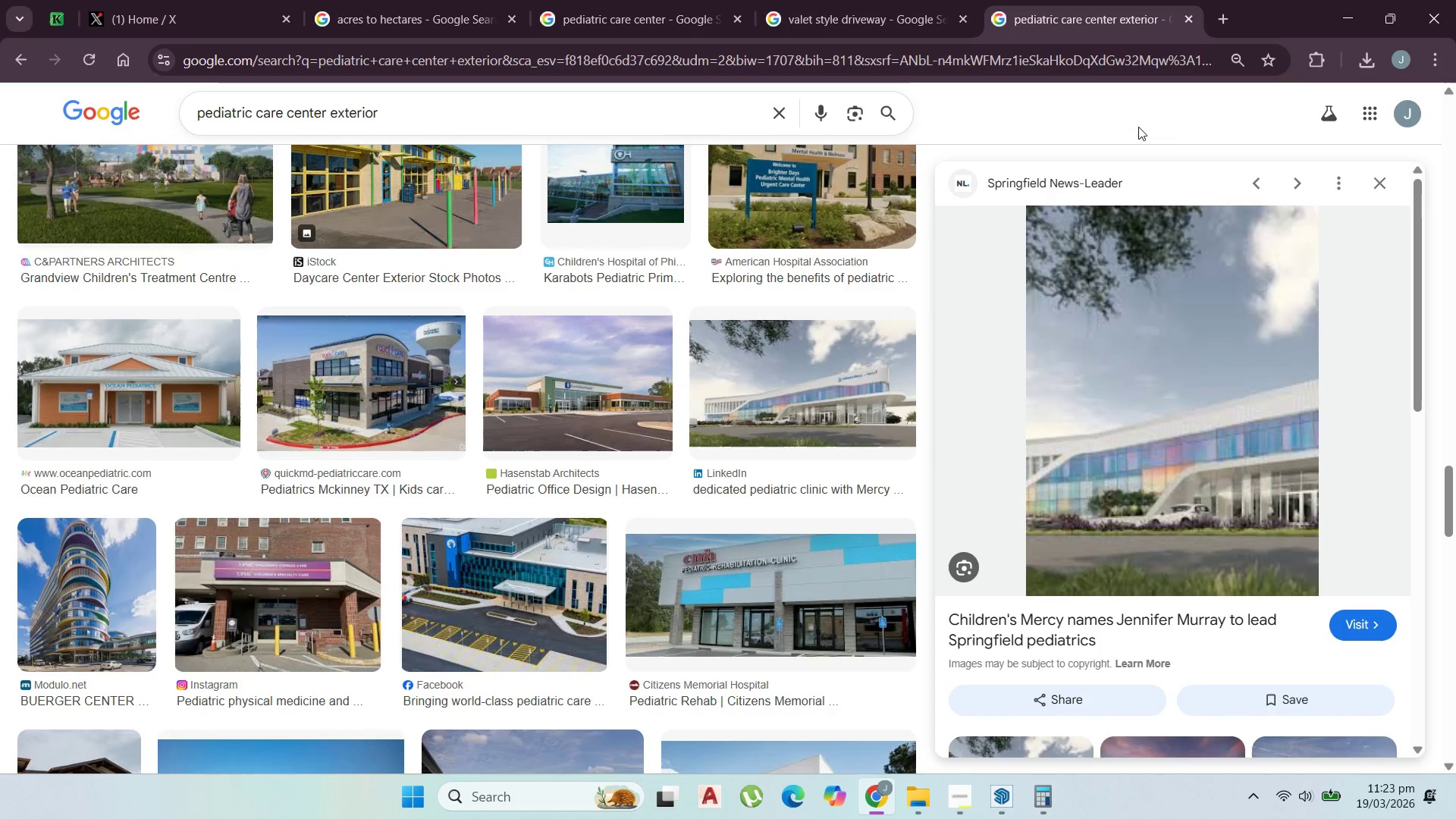 
wait(5.22)
 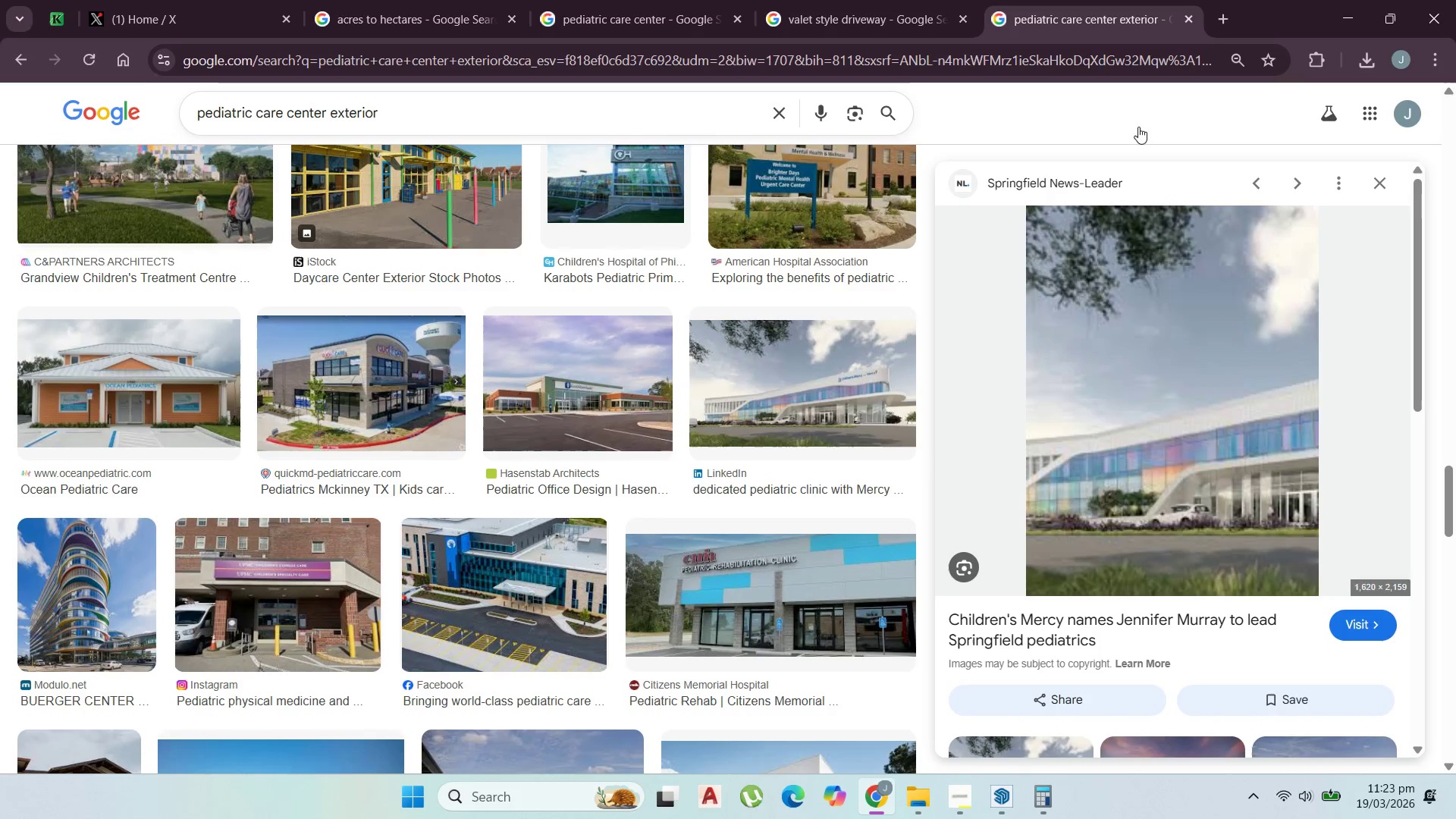 
scroll: coordinate [737, 366], scroll_direction: down, amount: 1.0
 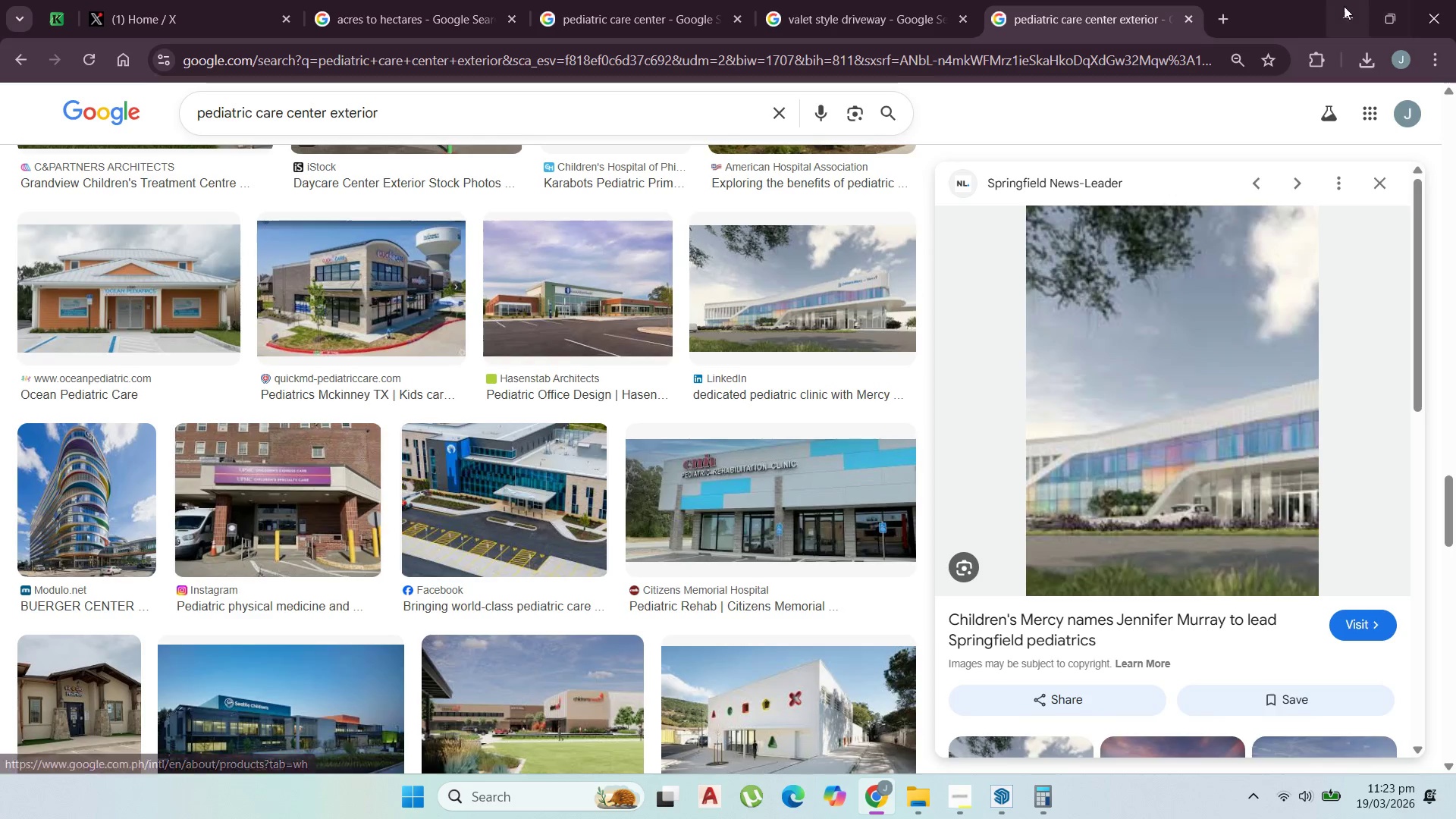 
left_click([1329, 0])
 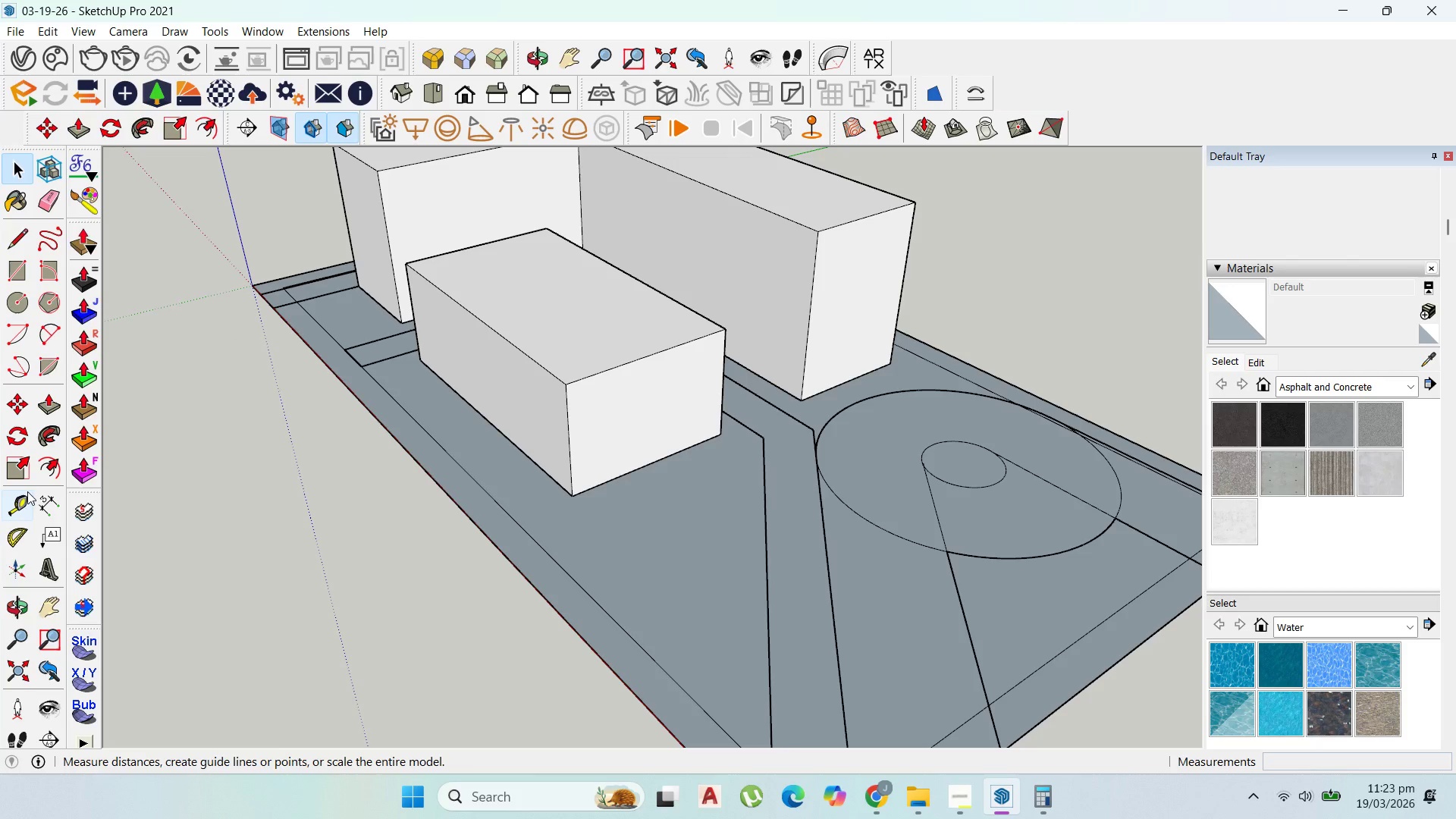 
double_click([877, 215])
 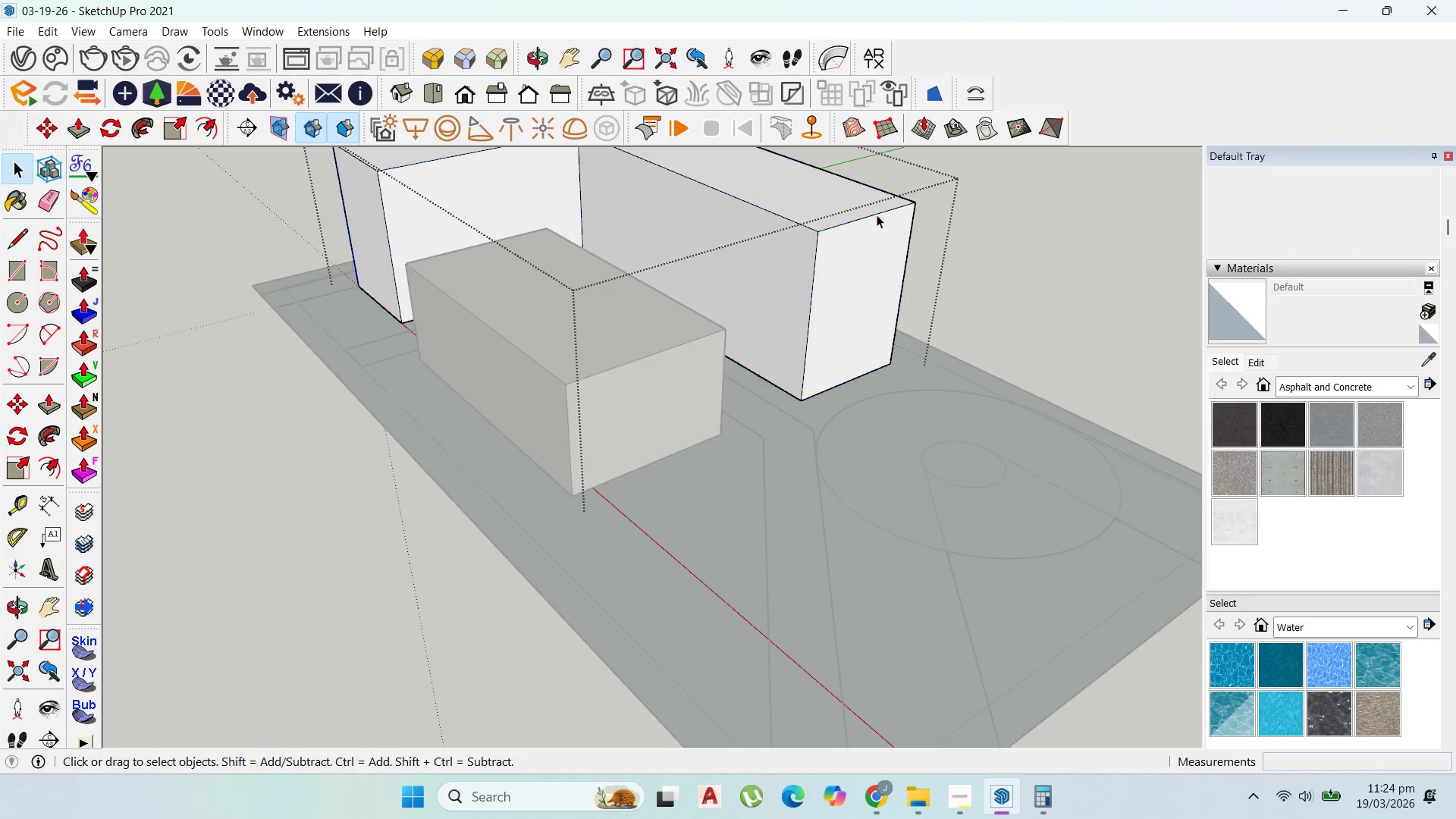 
triple_click([877, 215])
 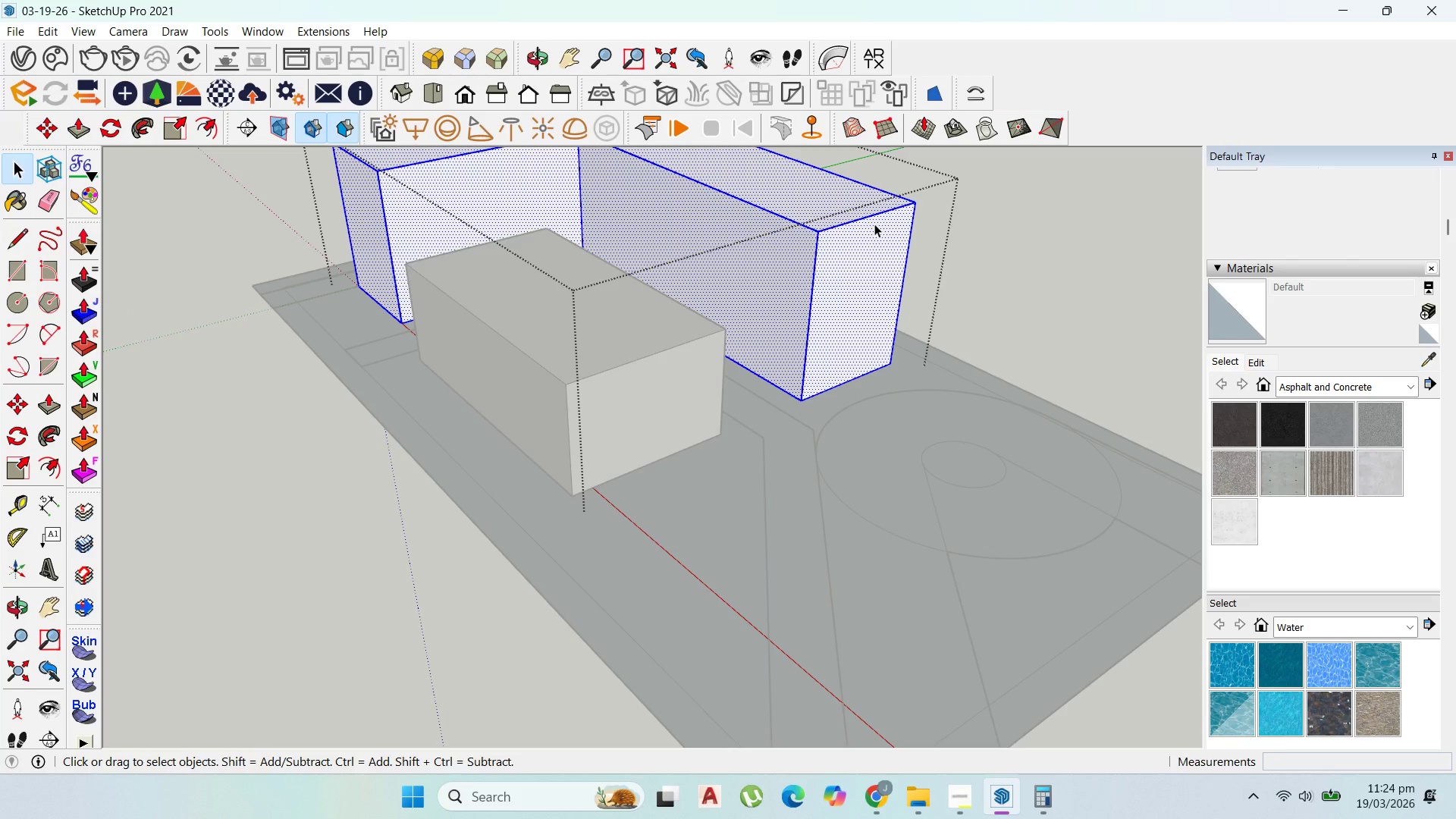 
key(P)
 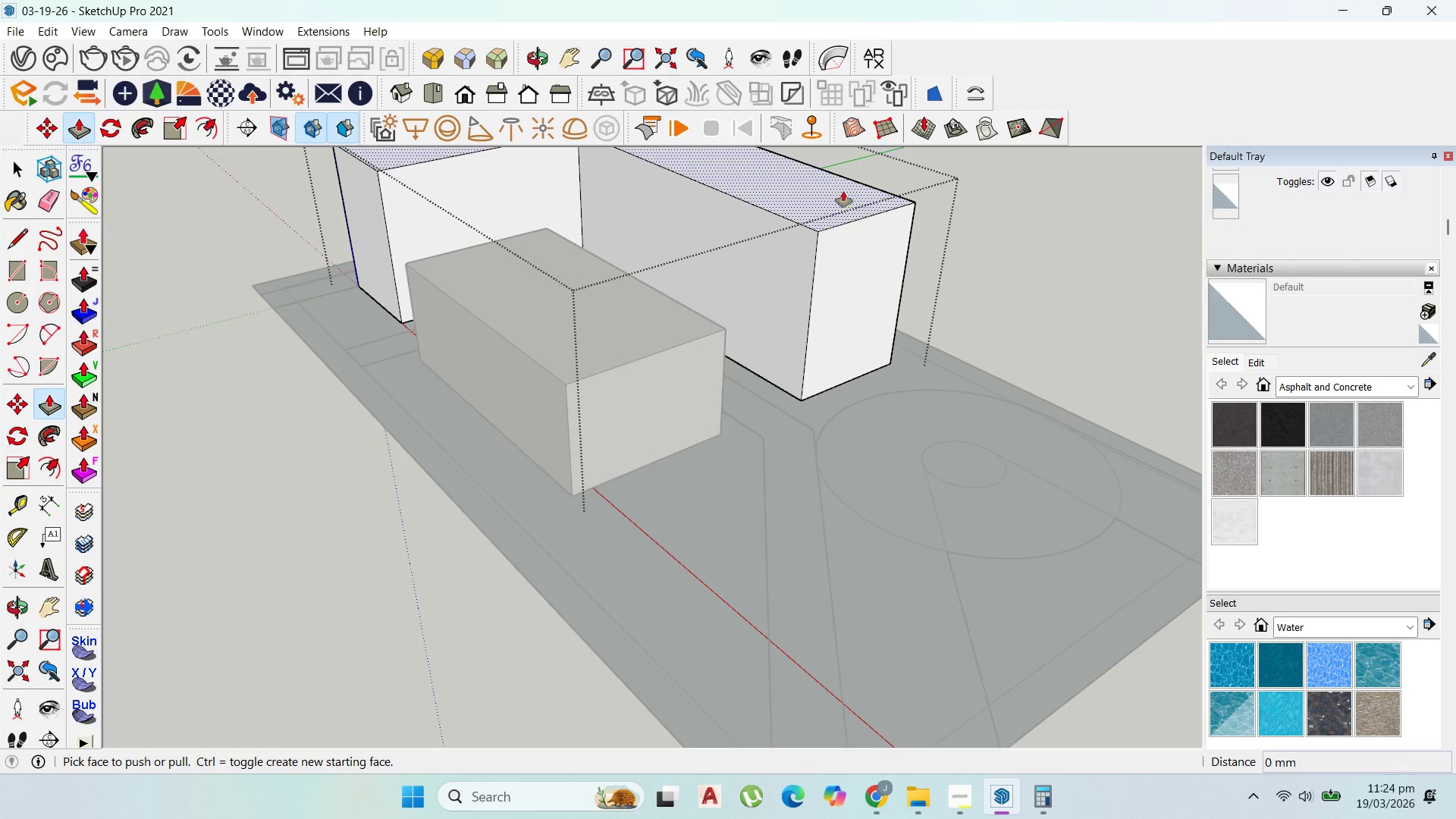 
left_click_drag(start_coordinate=[843, 191], to_coordinate=[869, 318])
 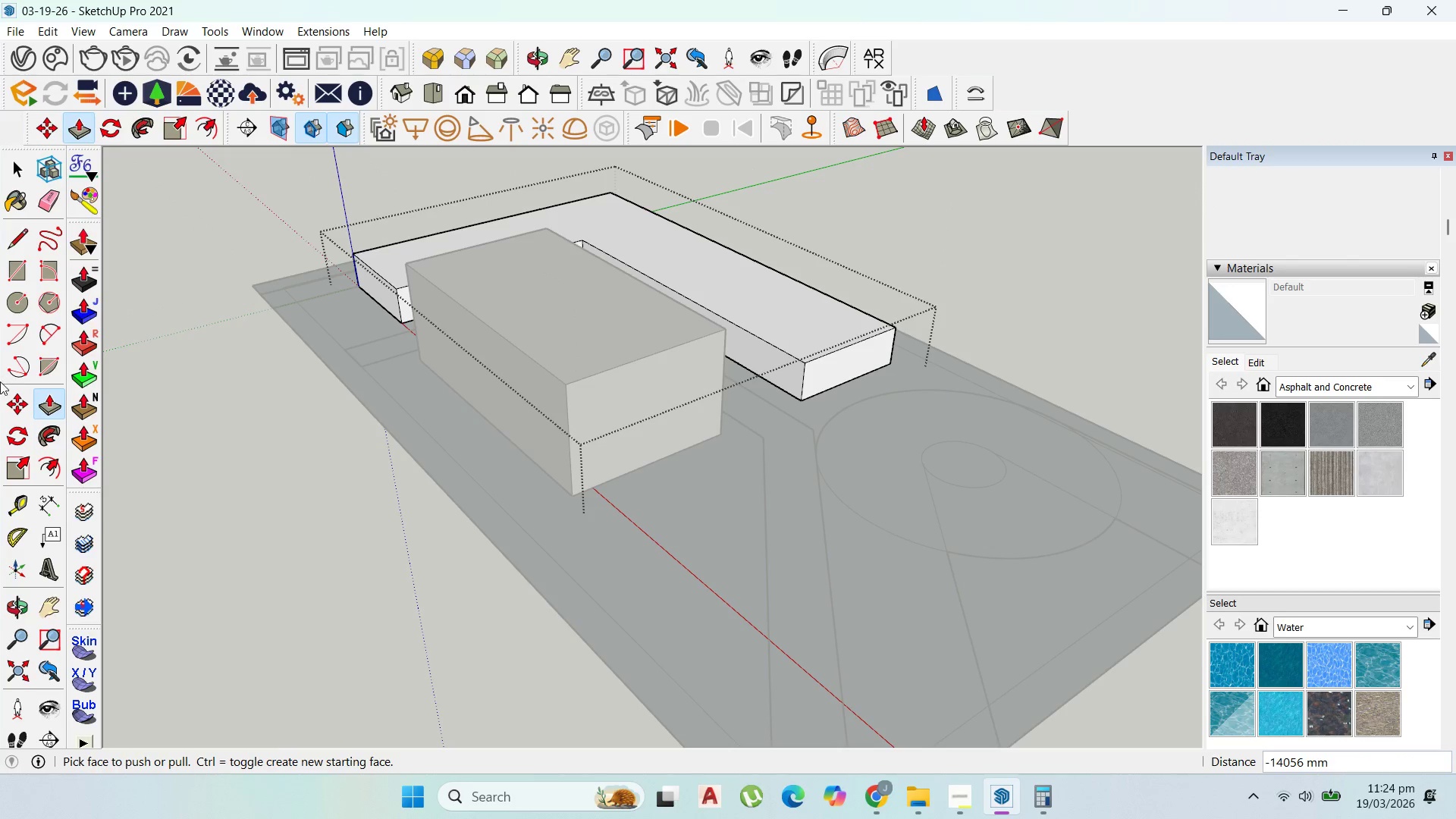 
left_click([15, 165])
 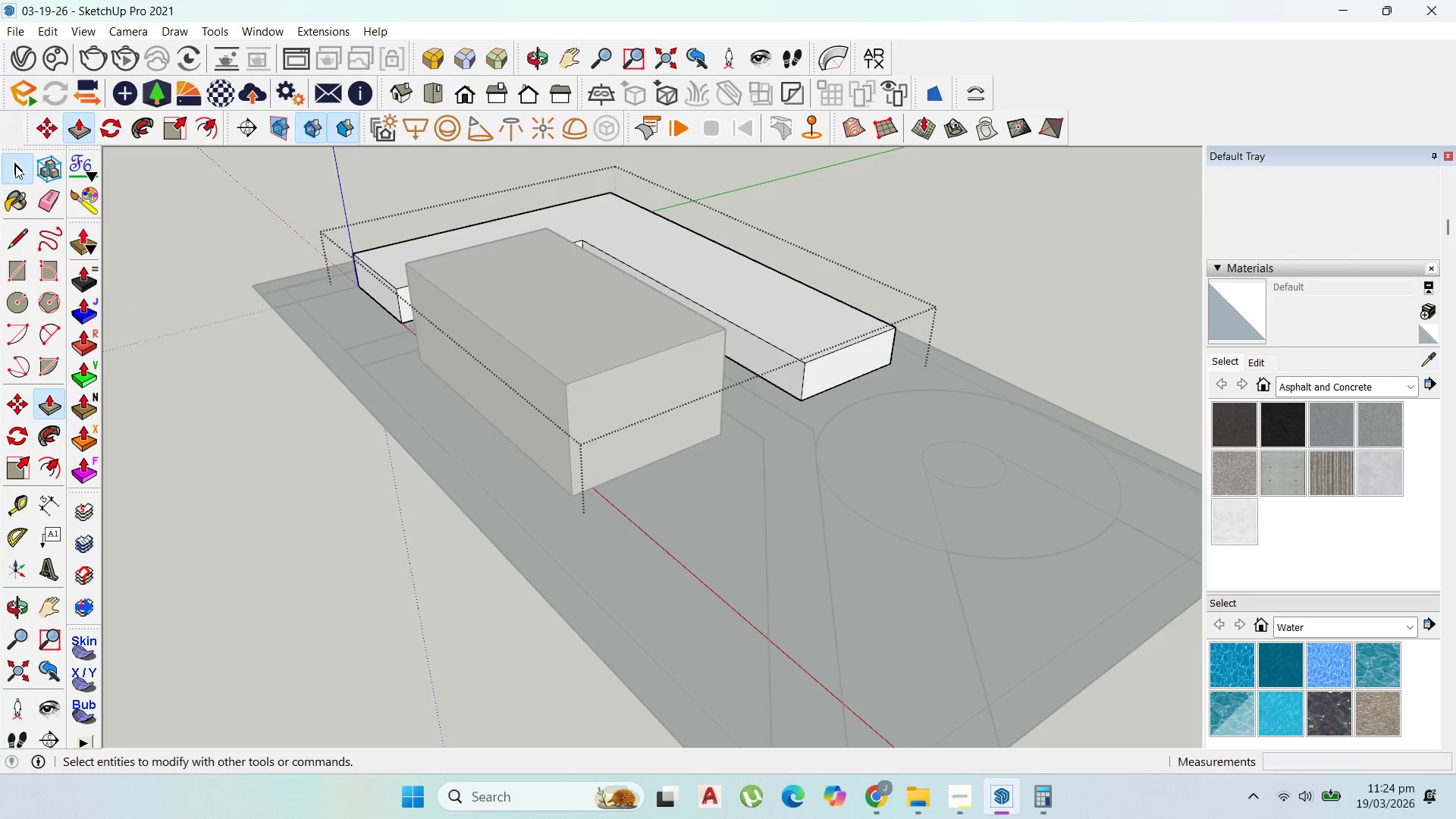 
key(Escape)
 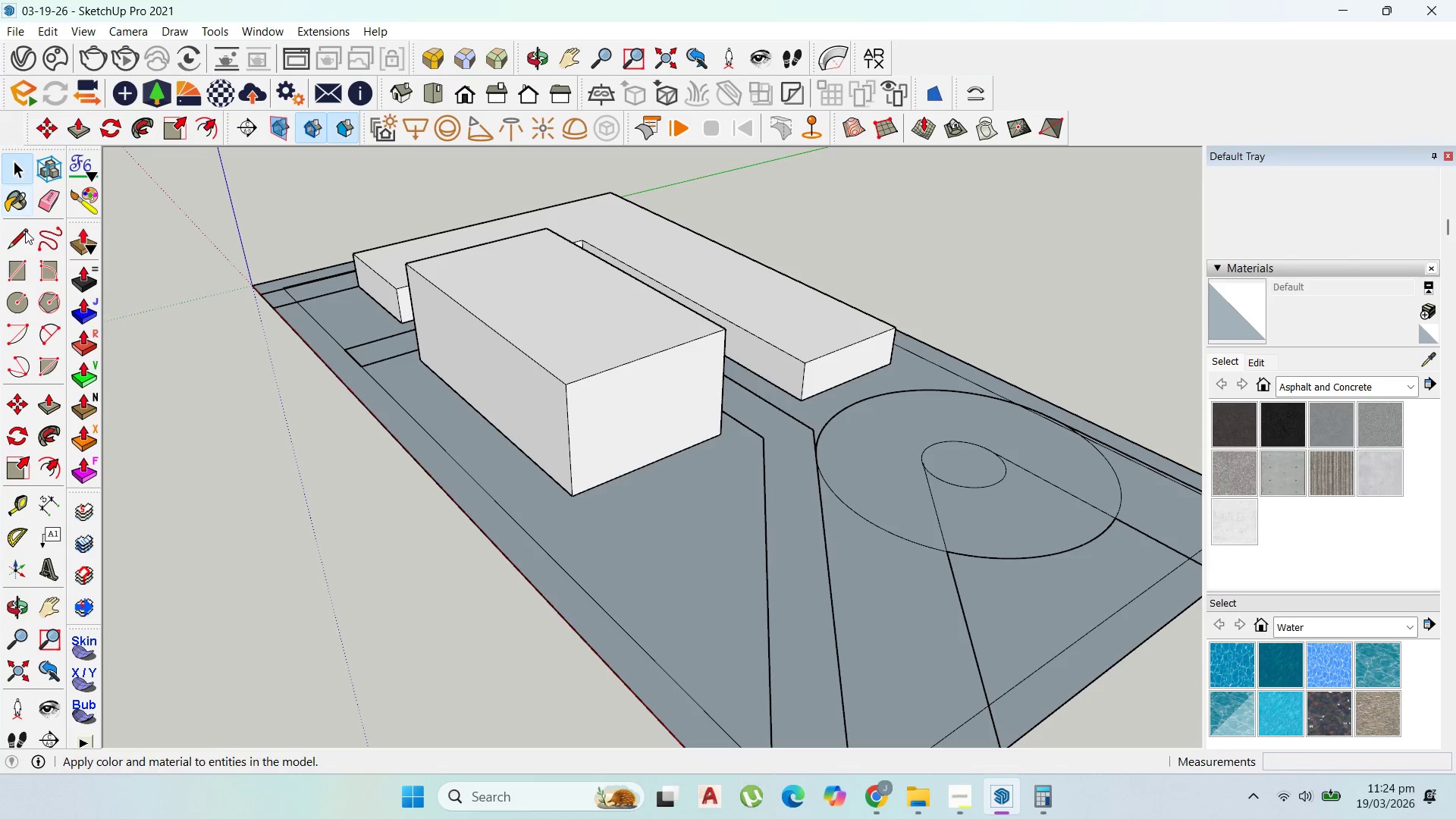 
key(Escape)
 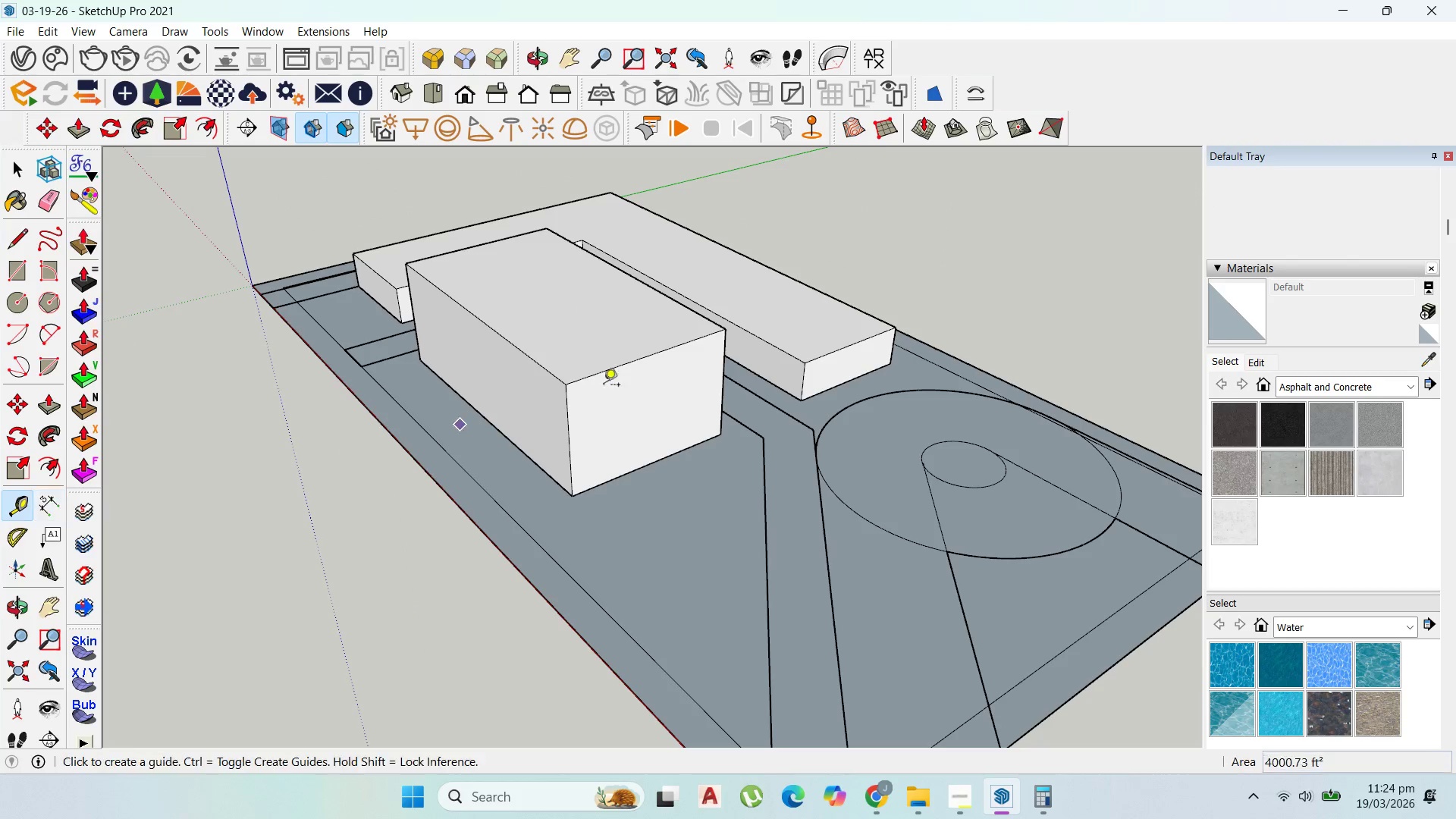 
scroll: coordinate [893, 381], scroll_direction: up, amount: 10.0
 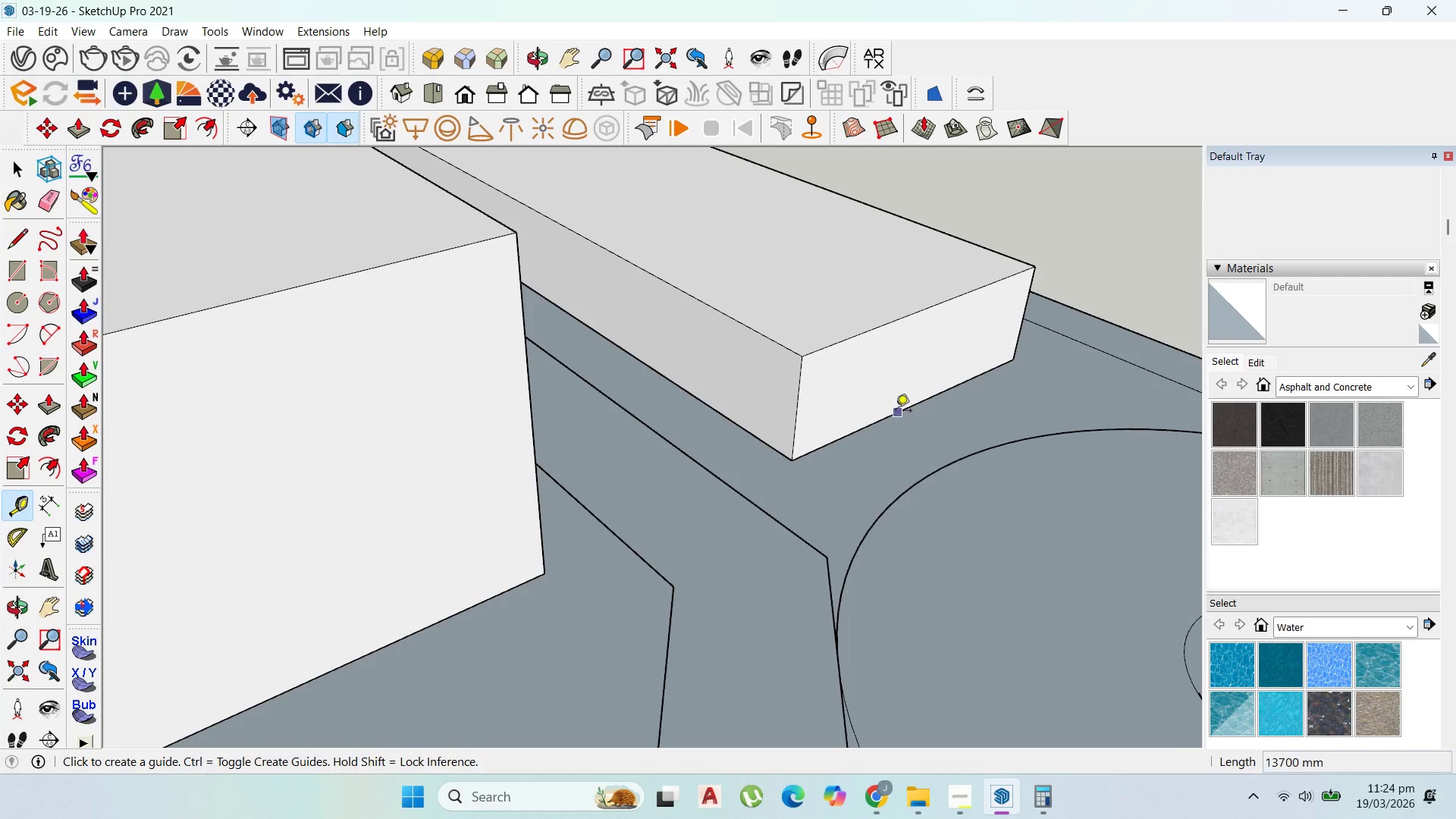 
left_click([896, 412])
 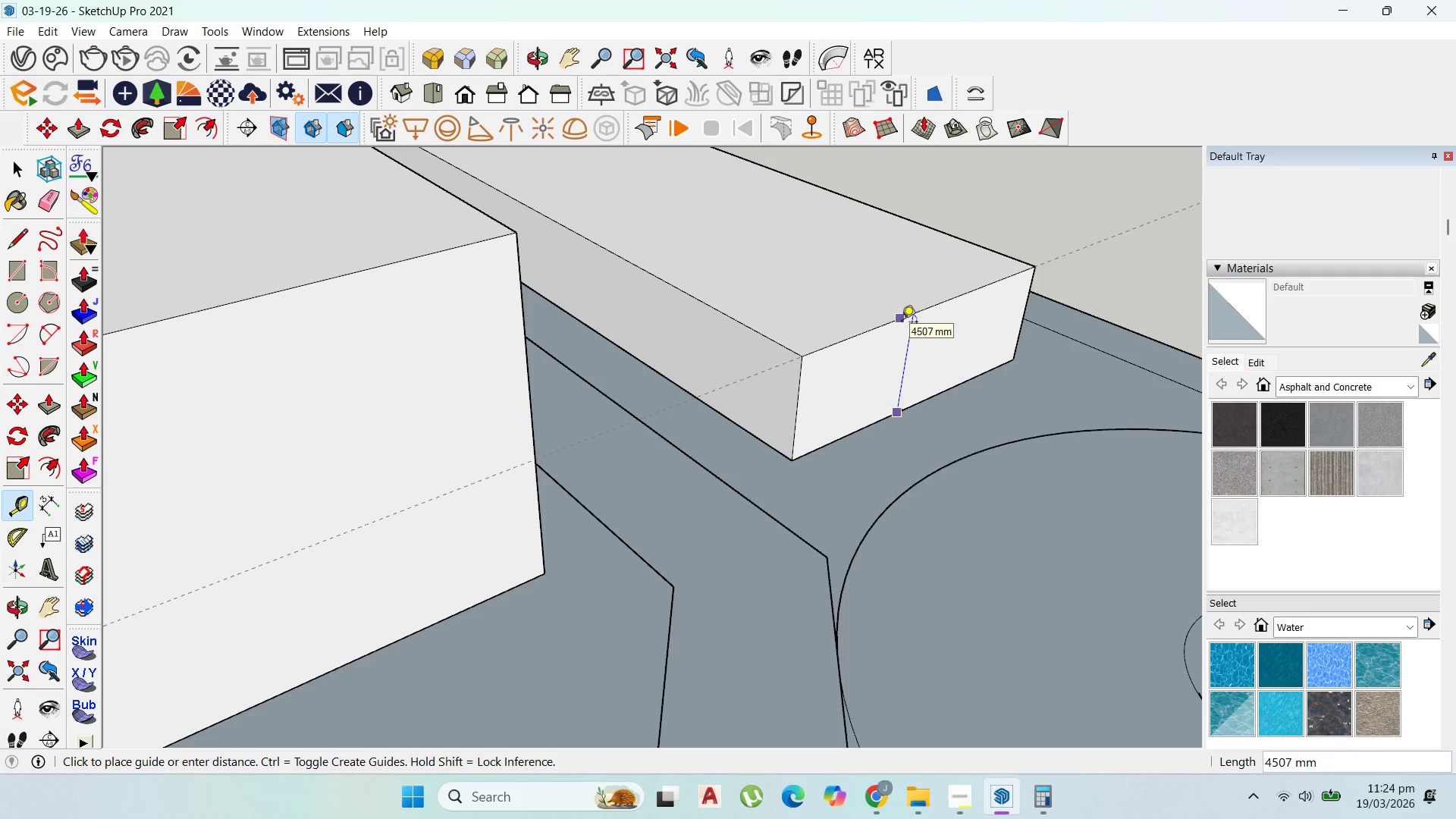 
type(400)
key(Backspace)
key(Backspace)
type(4)
key(Backspace)
type(500)
 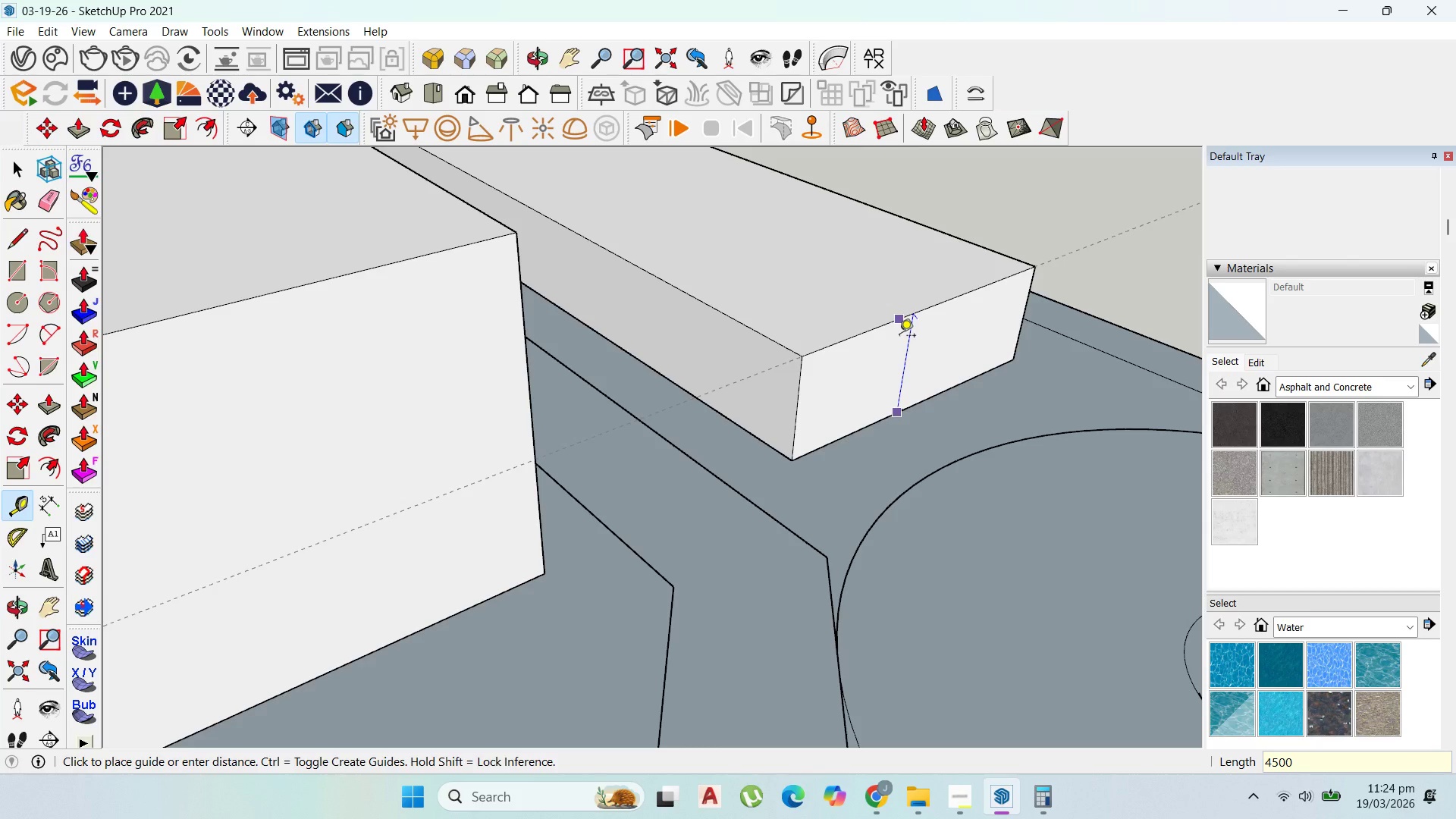 
key(Enter)
 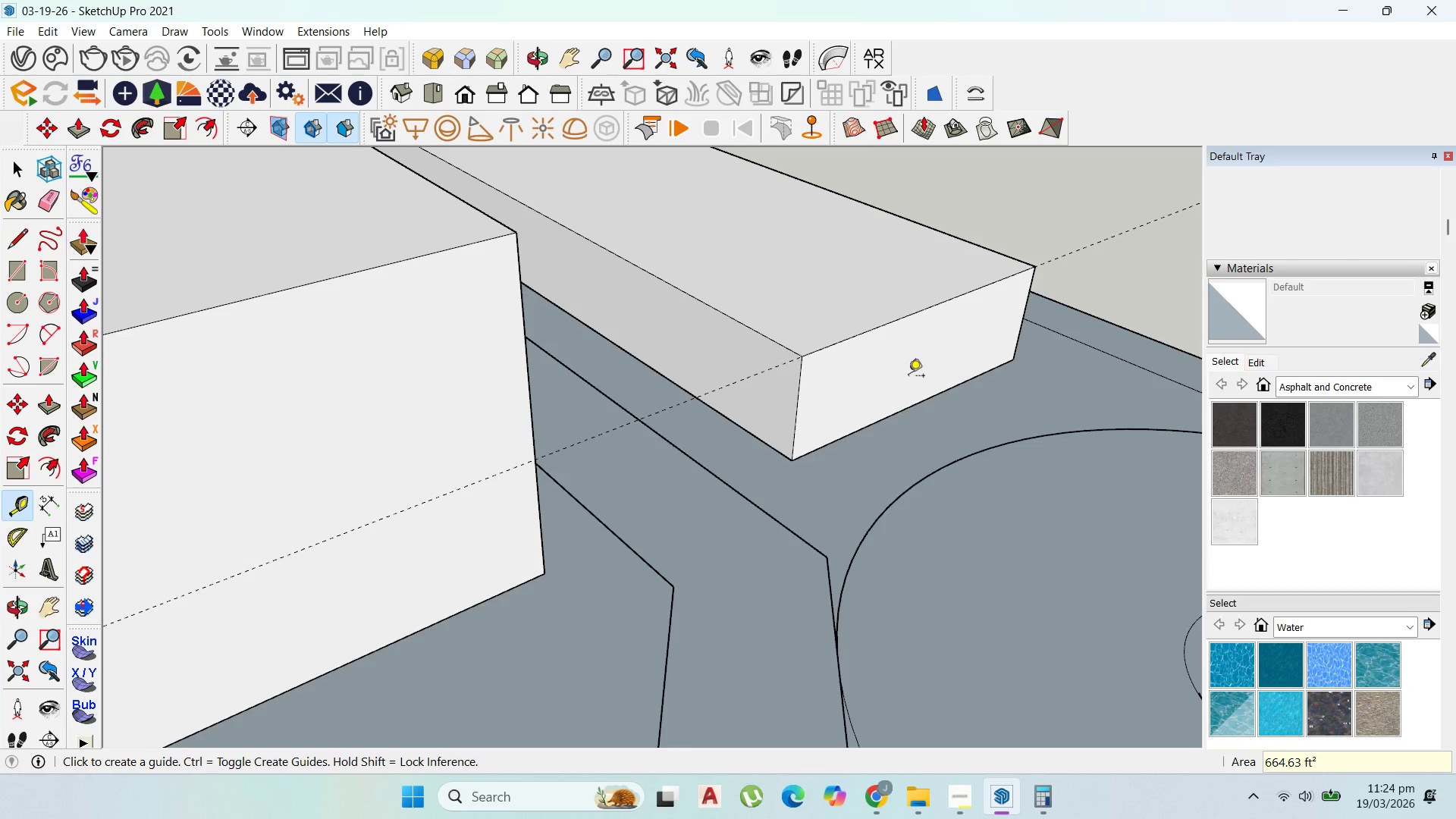 
scroll: coordinate [825, 383], scroll_direction: none, amount: 0.0
 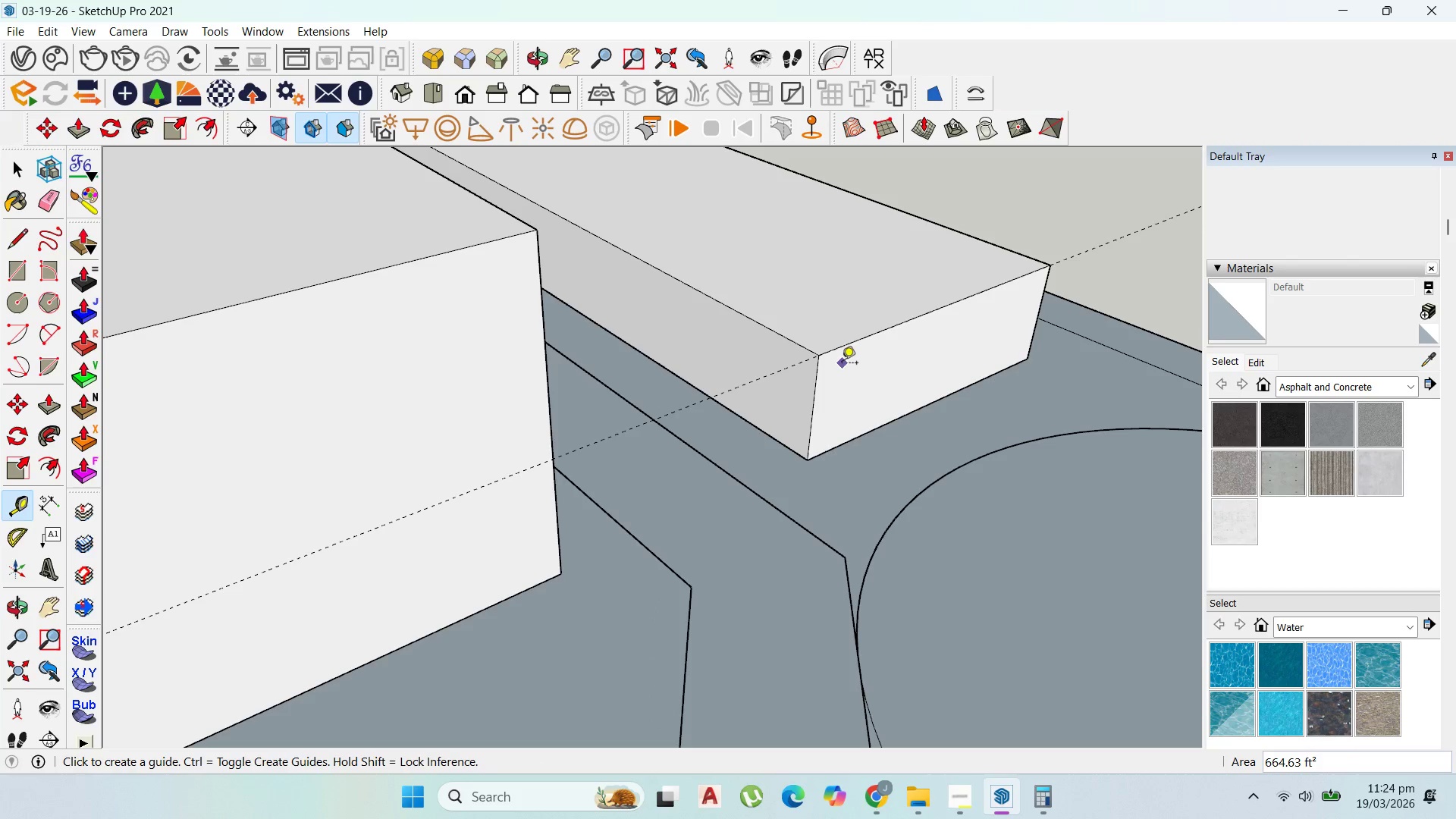 
scroll: coordinate [856, 373], scroll_direction: up, amount: 3.0
 